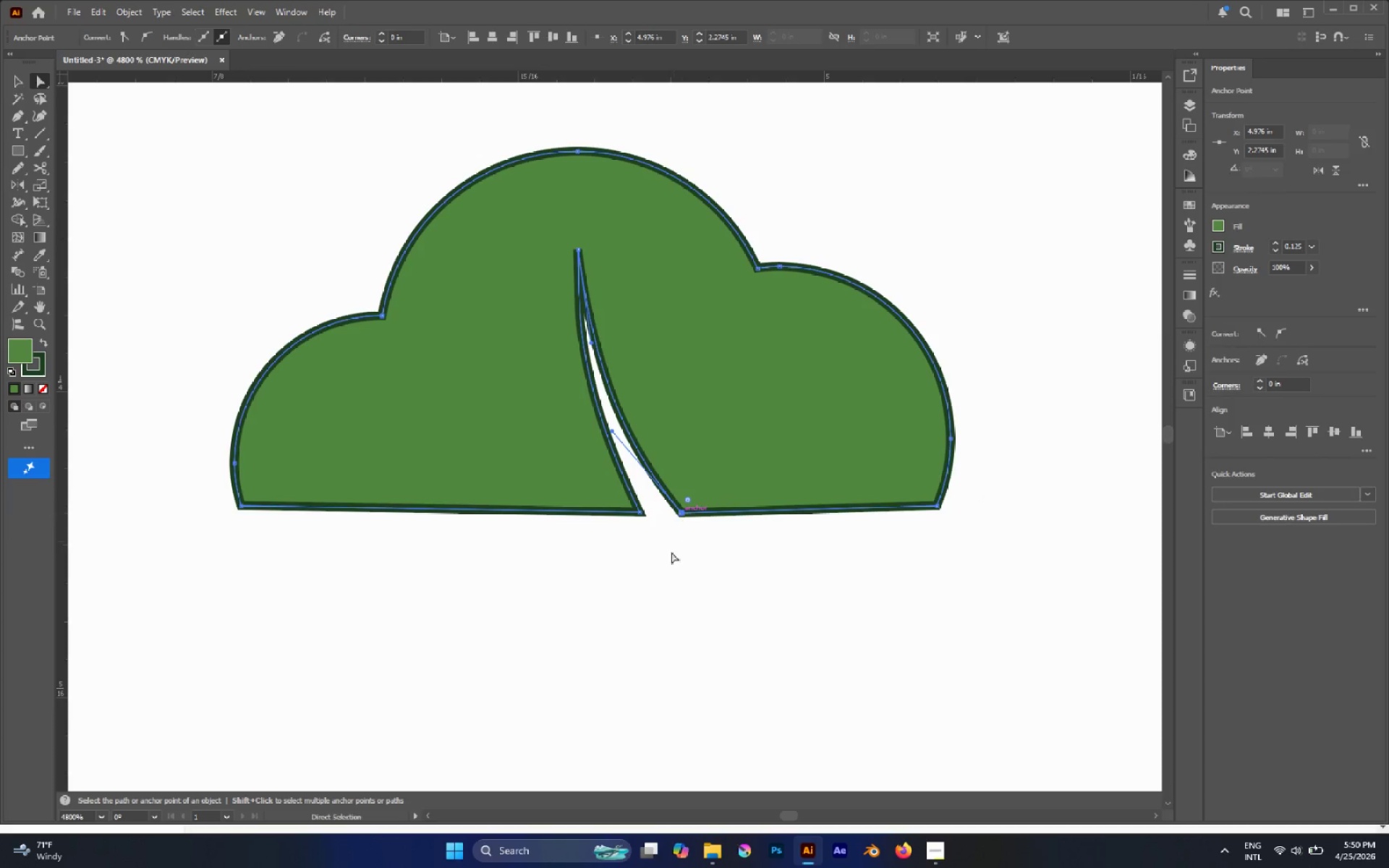 
key(Alt+AltLeft)
 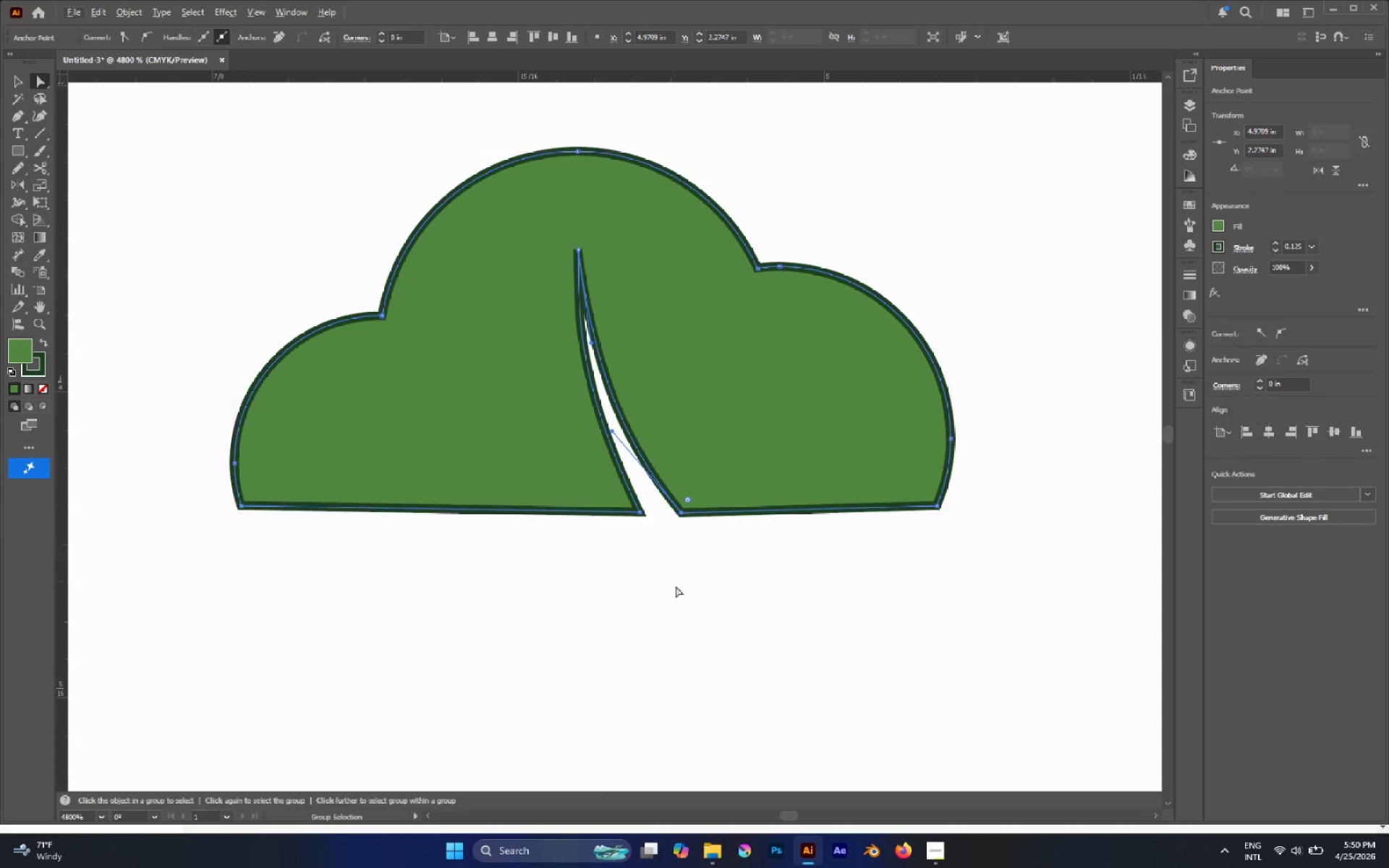 
left_click([676, 586])
 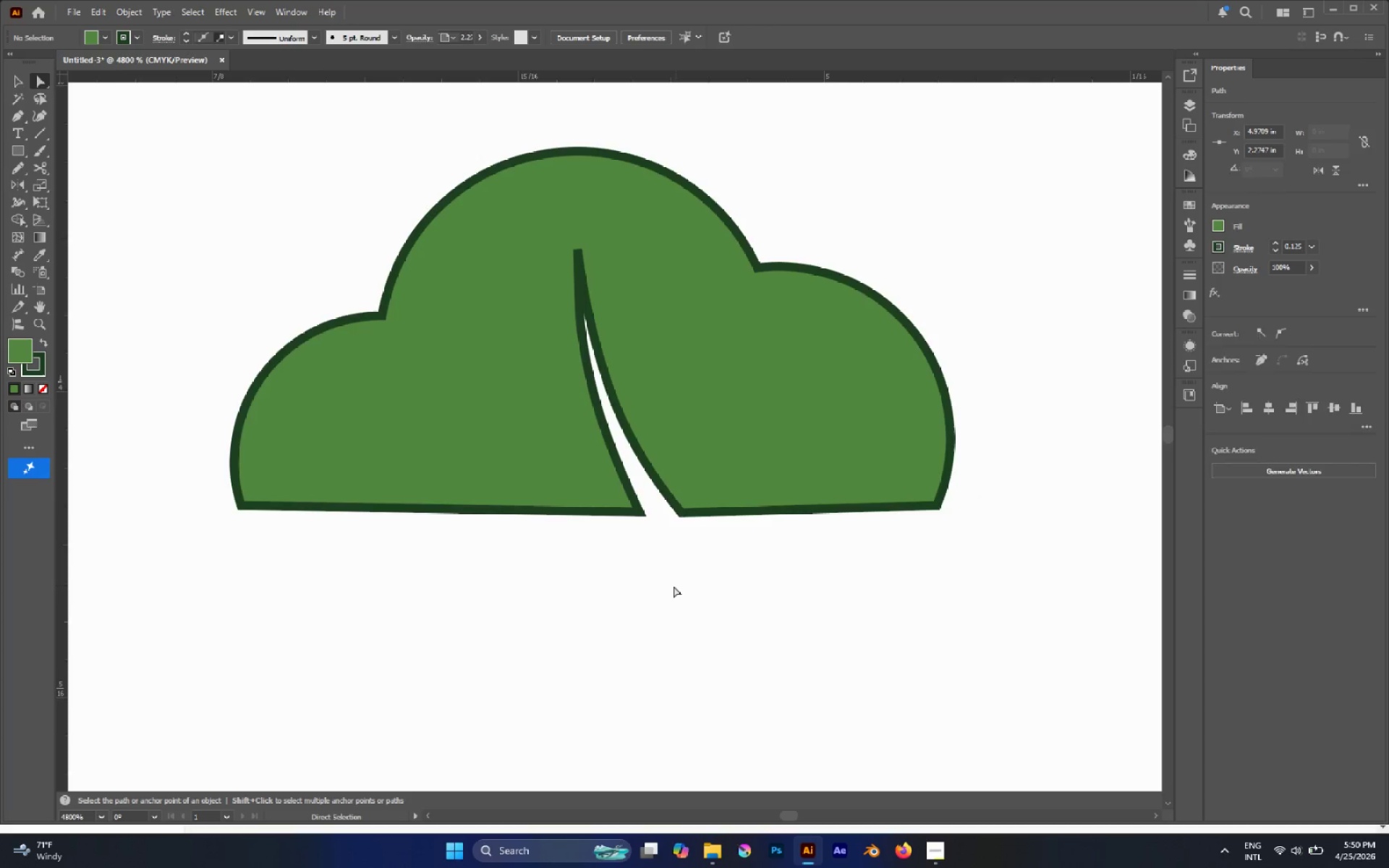 
hold_key(key=AltLeft, duration=0.46)
scroll: coordinate [671, 587], scroll_direction: down, amount: 5.0
 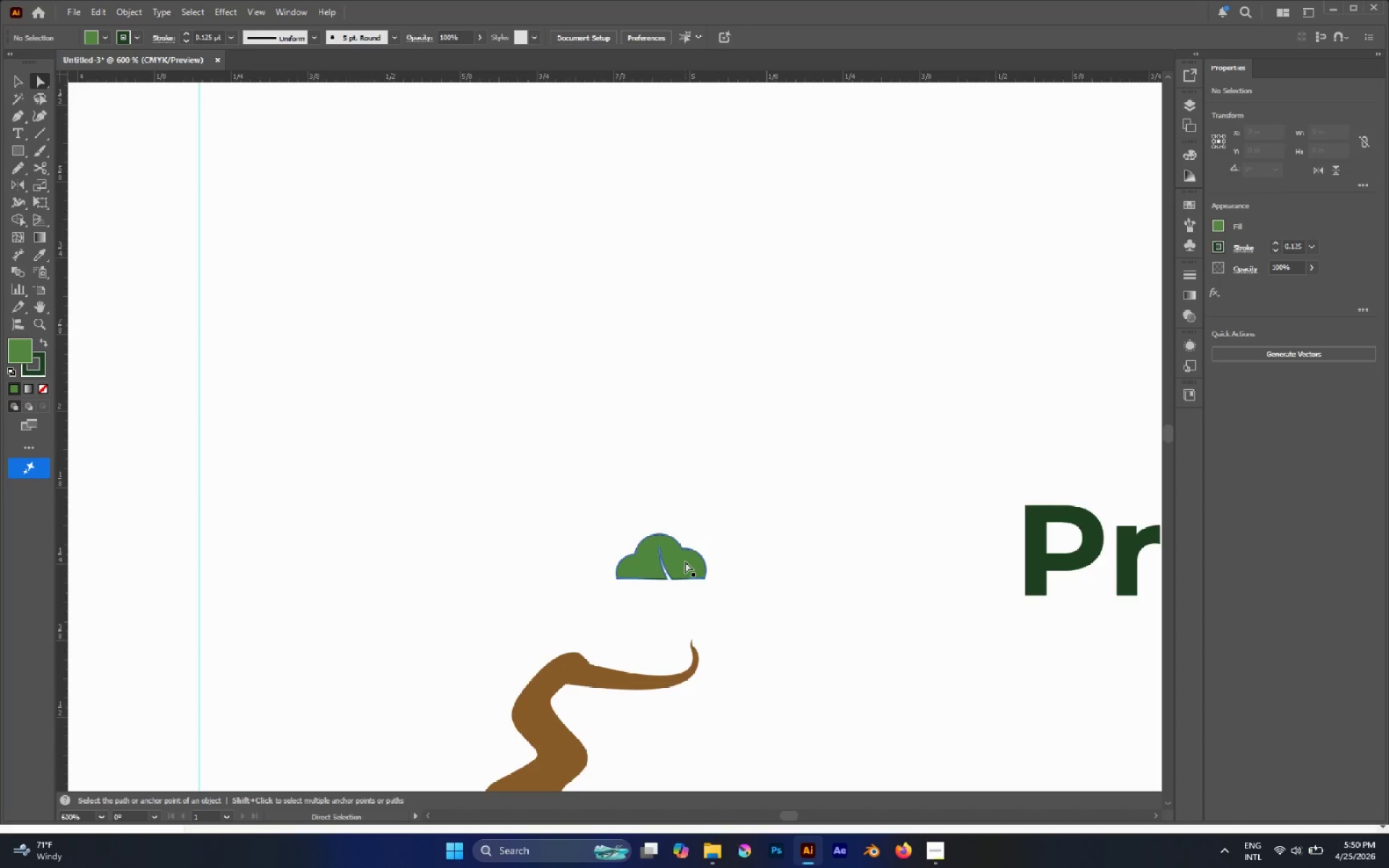 
left_click_drag(start_coordinate=[685, 561], to_coordinate=[708, 629])
 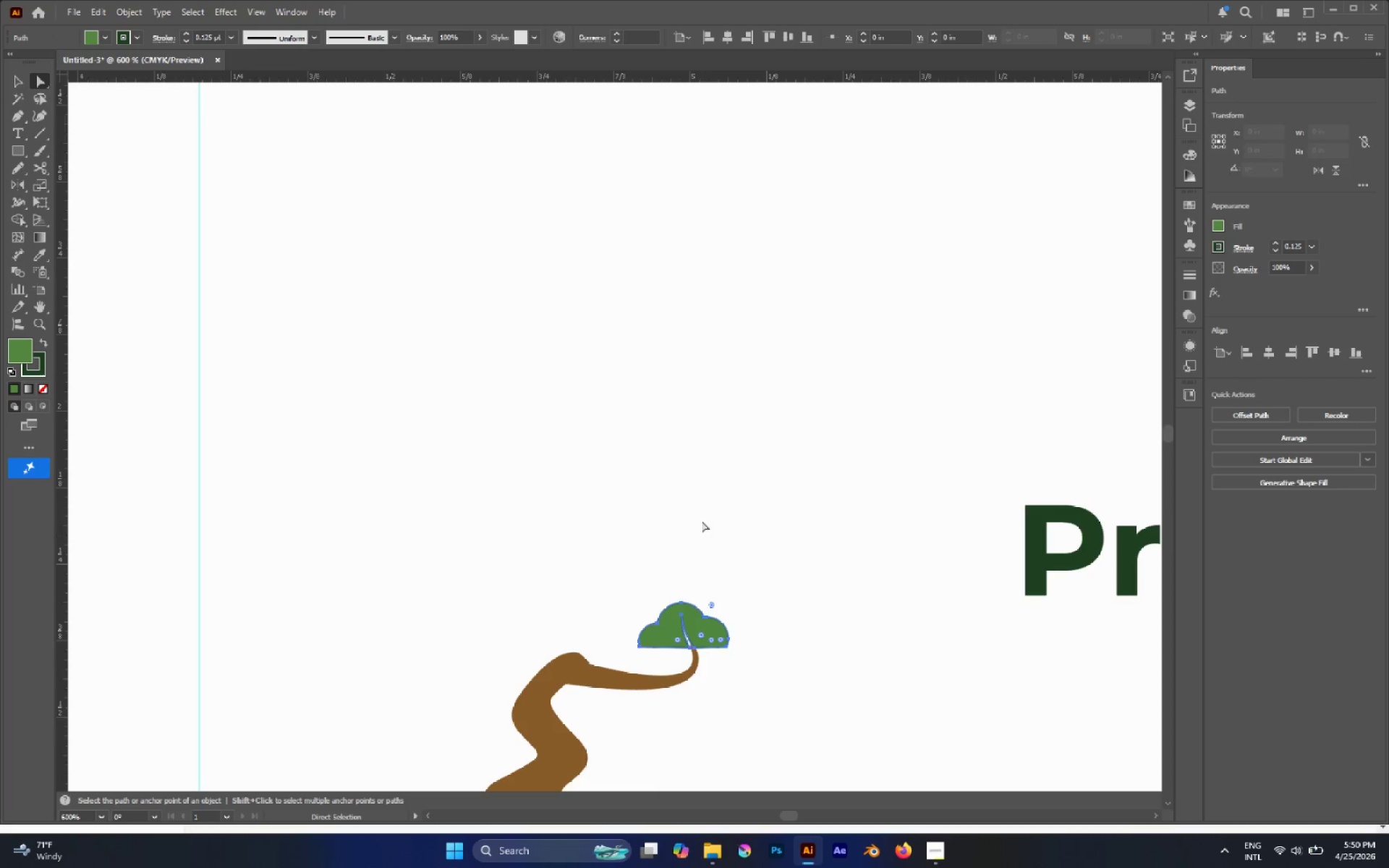 
left_click([703, 511])
 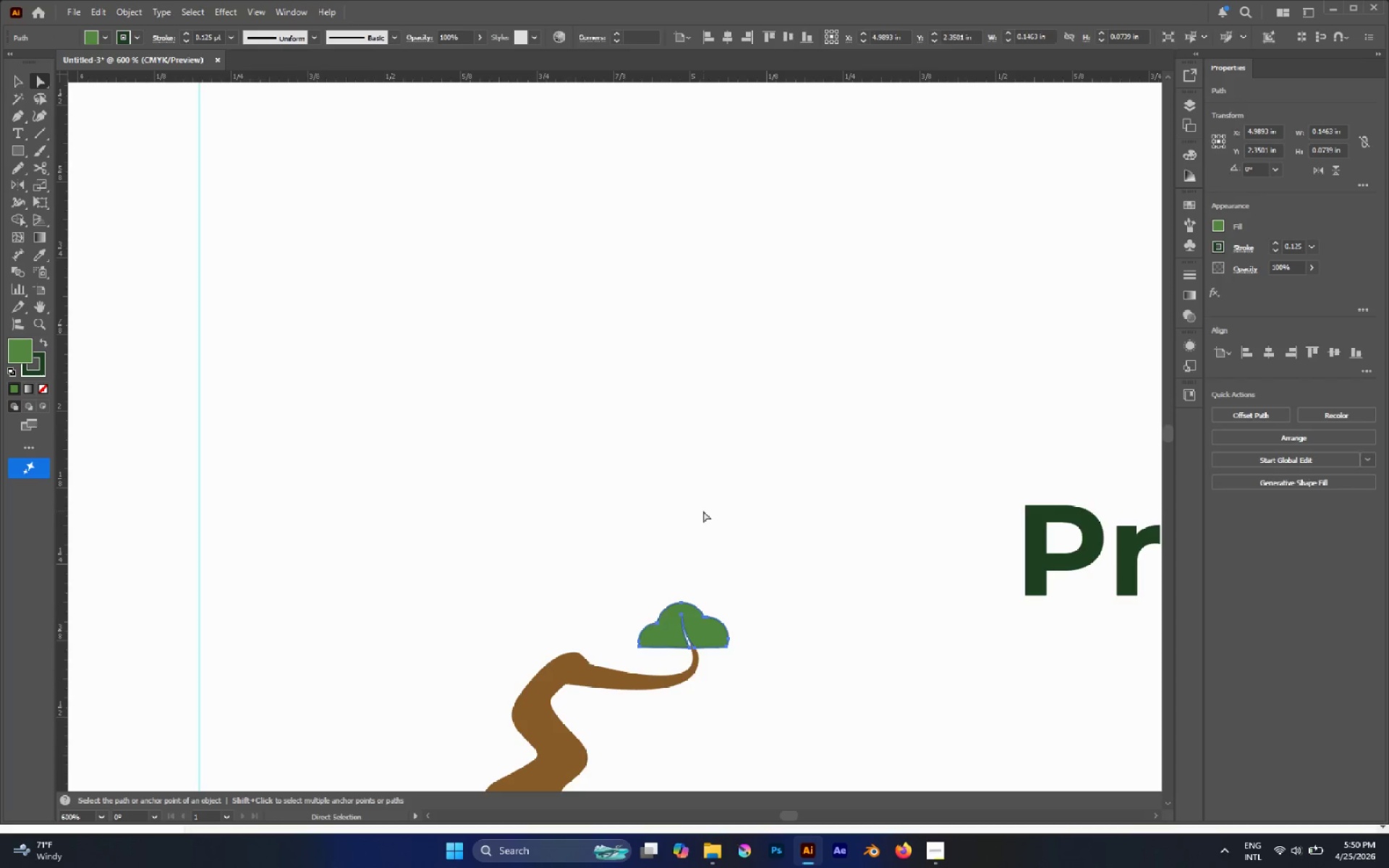 
hold_key(key=AltLeft, duration=0.36)
scroll: coordinate [700, 517], scroll_direction: down, amount: 4.0
 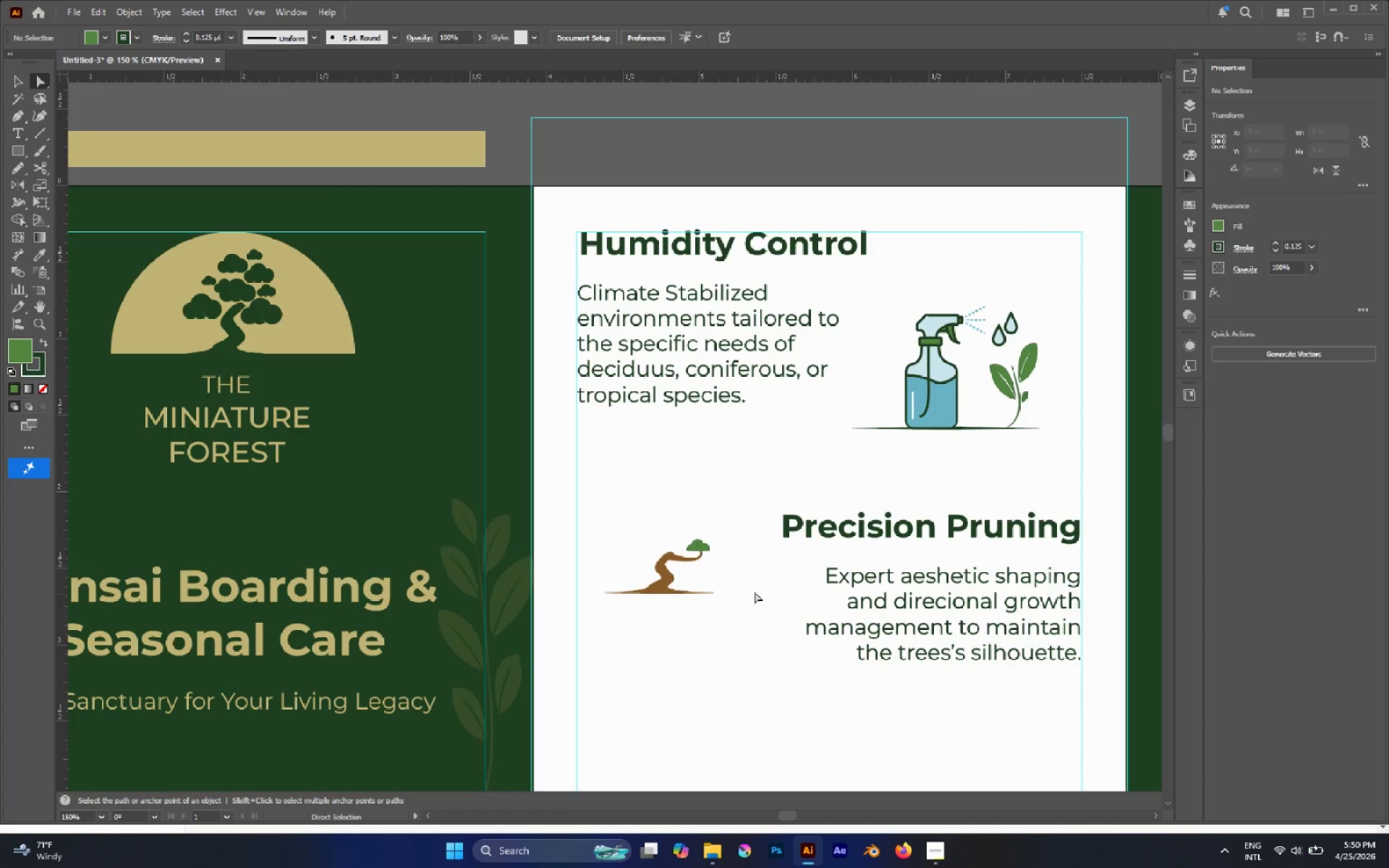 
hold_key(key=AltLeft, duration=0.59)
scroll: coordinate [689, 556], scroll_direction: up, amount: 3.0
 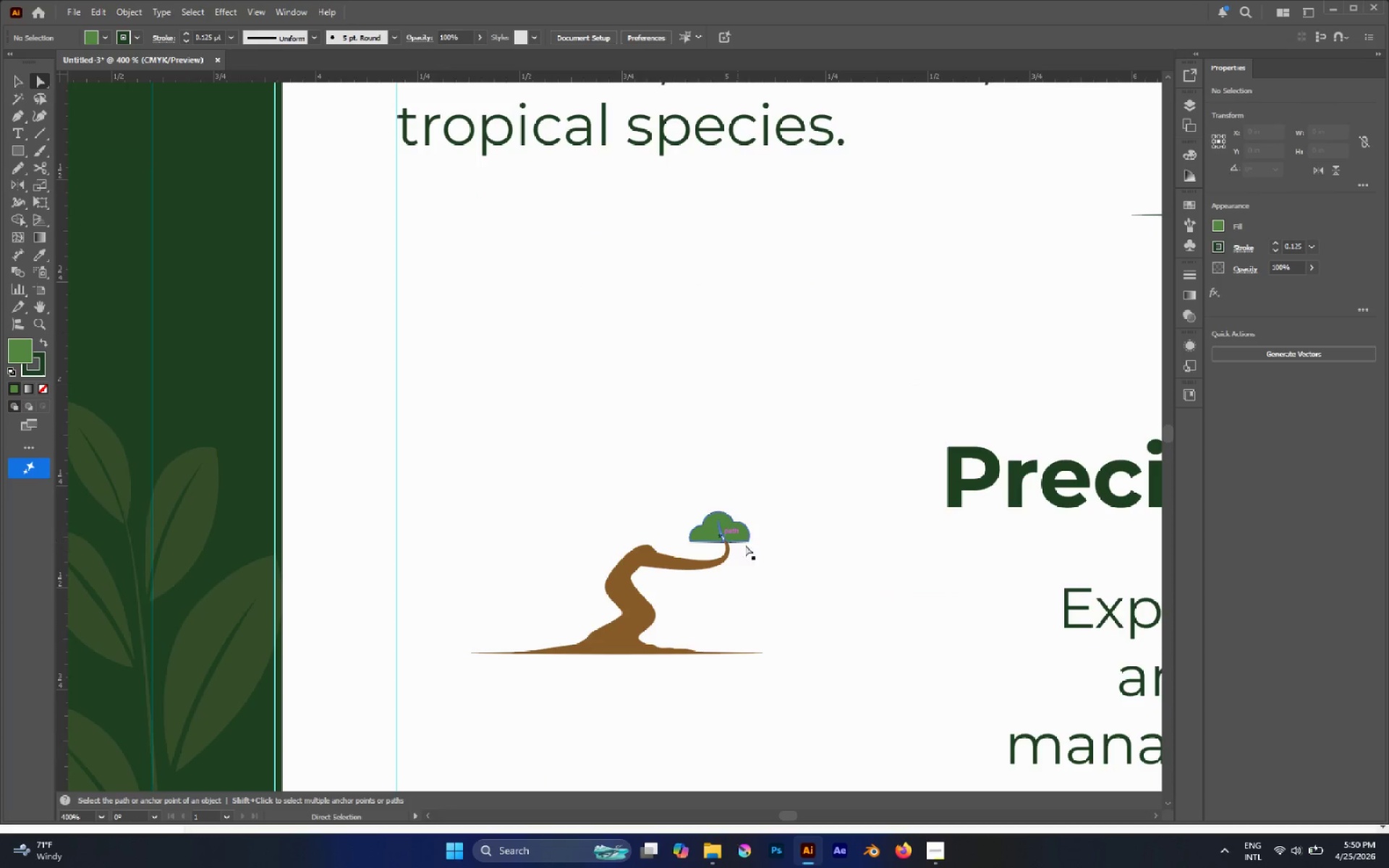 
hold_key(key=AltLeft, duration=0.39)
scroll: coordinate [715, 519], scroll_direction: down, amount: 2.0
 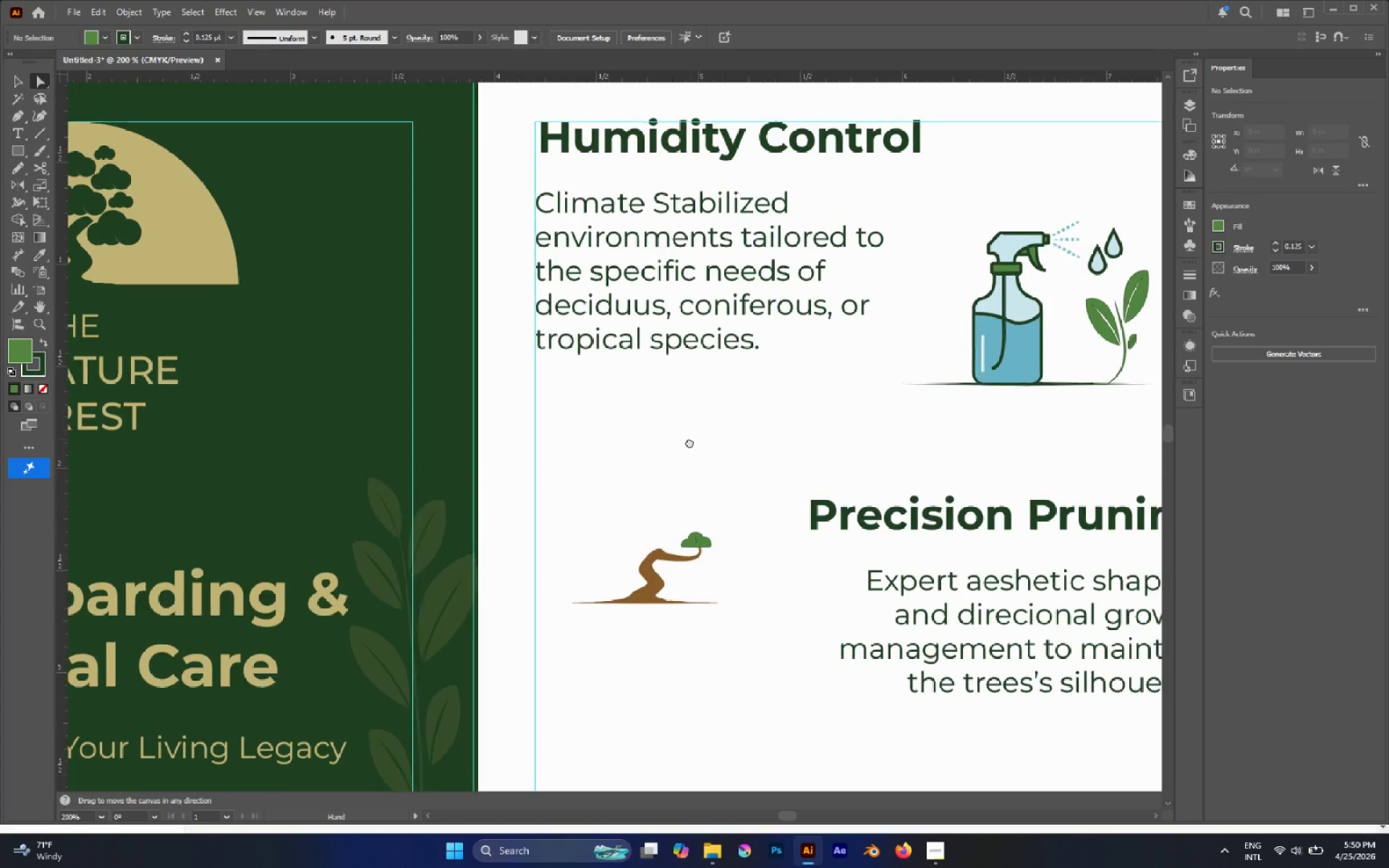 
hold_key(key=AltLeft, duration=0.5)
scroll: coordinate [687, 443], scroll_direction: down, amount: 1.0
 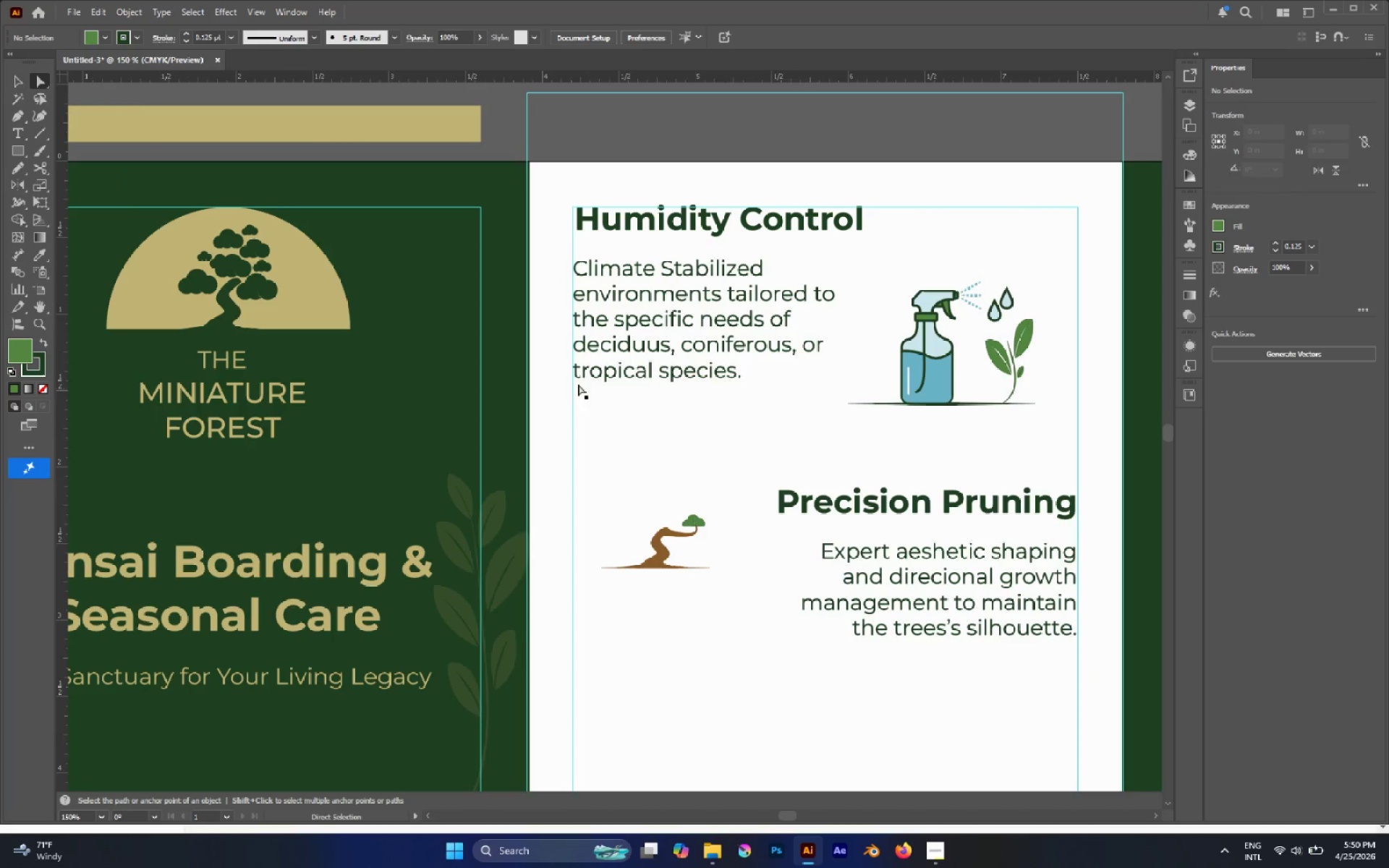 
hold_key(key=AltLeft, duration=2.97)
left_click_drag(start_coordinate=[259, 287], to_coordinate=[639, 515])
 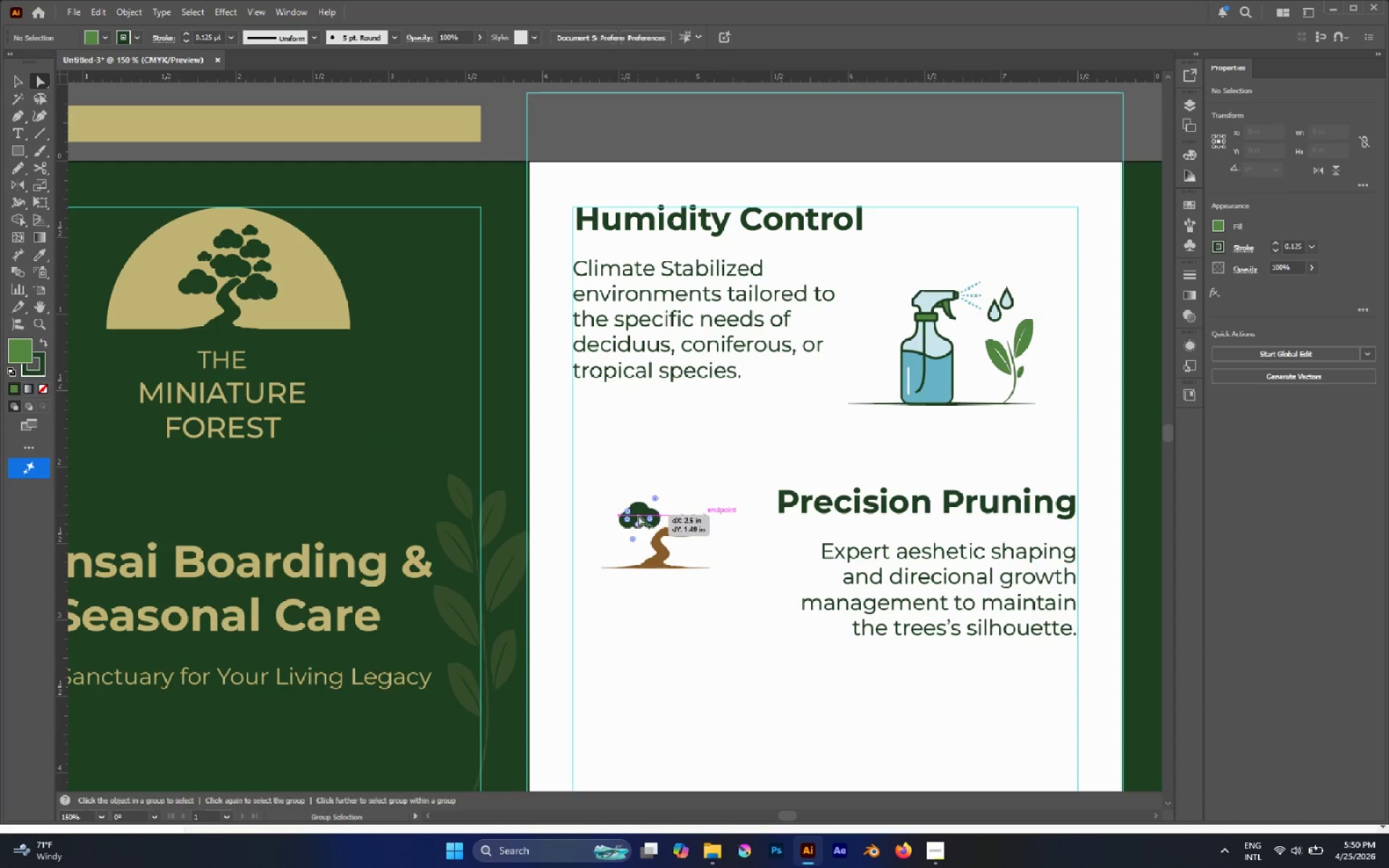 
hold_key(key=AltLeft, duration=0.31)
scroll: coordinate [640, 515], scroll_direction: up, amount: 3.0
 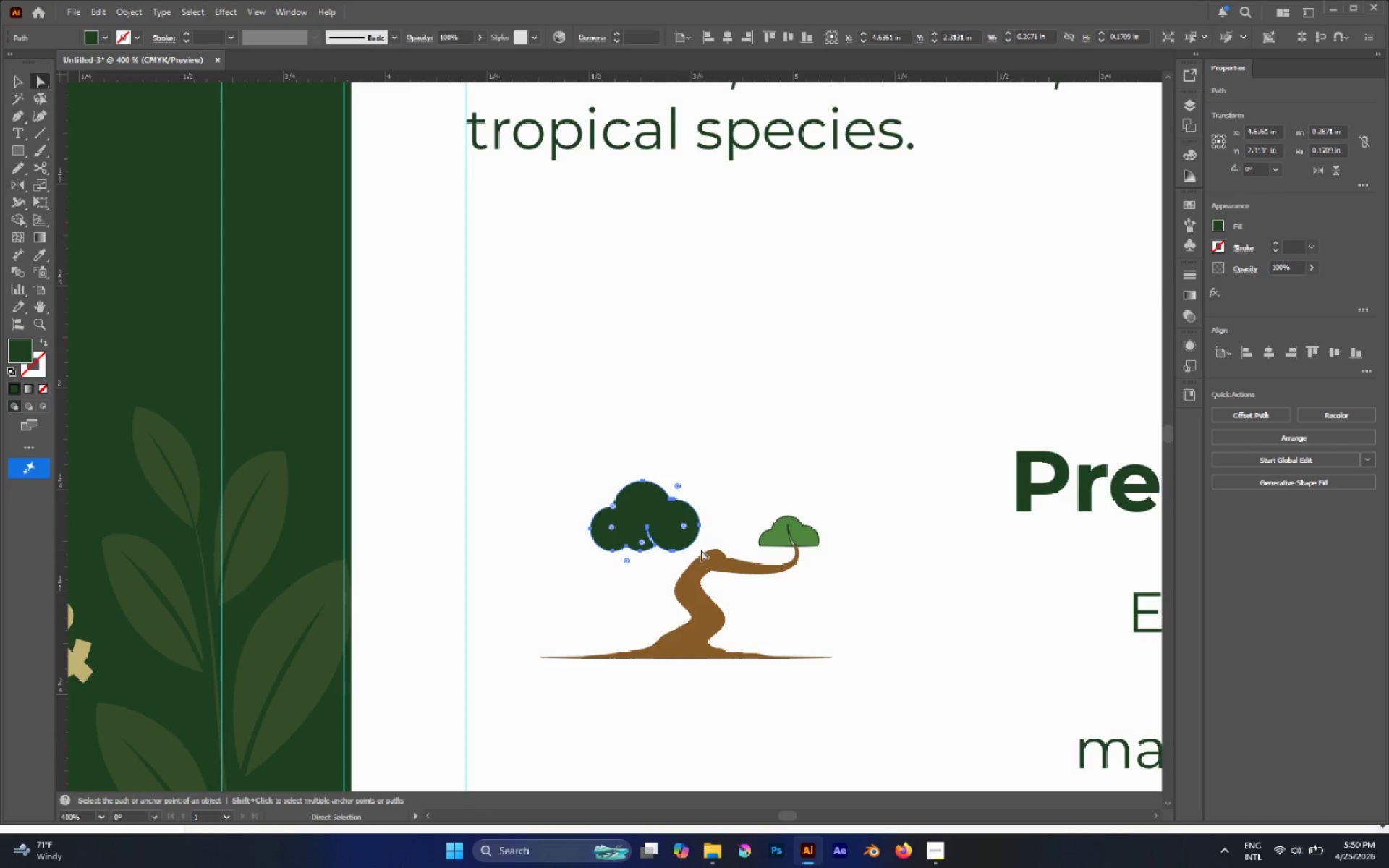 
key(I)
 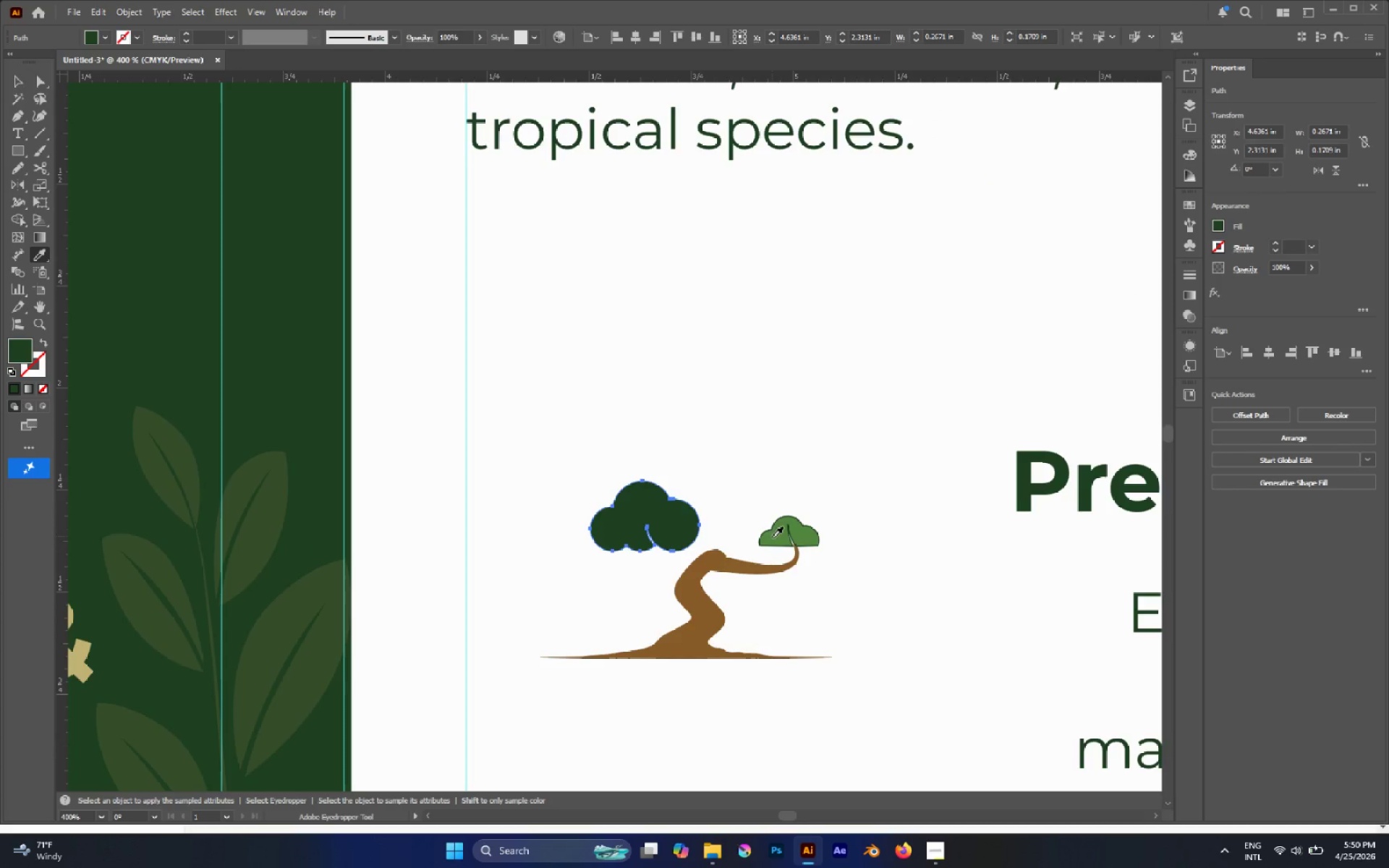 
left_click([765, 540])
 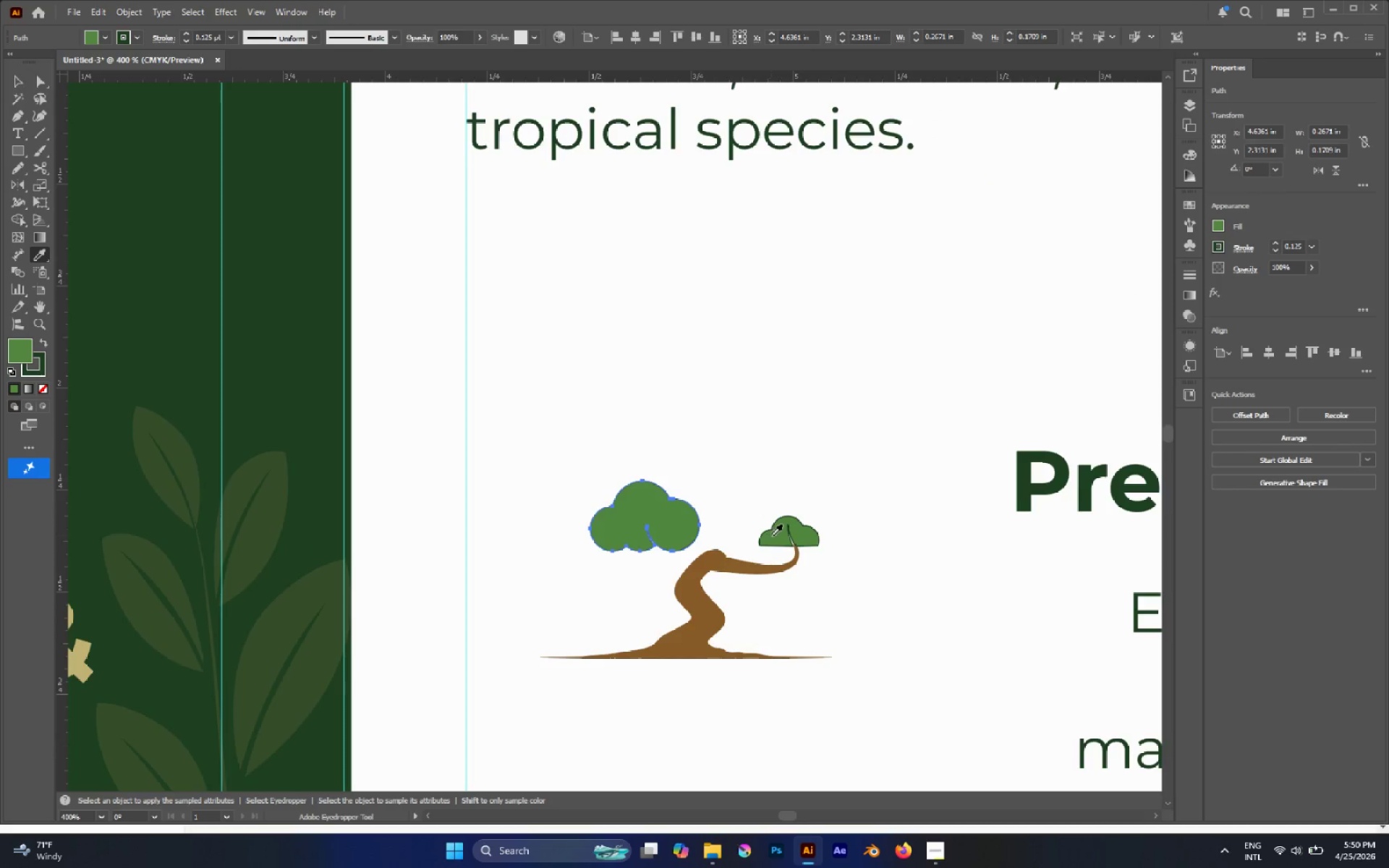 
left_click([776, 533])
 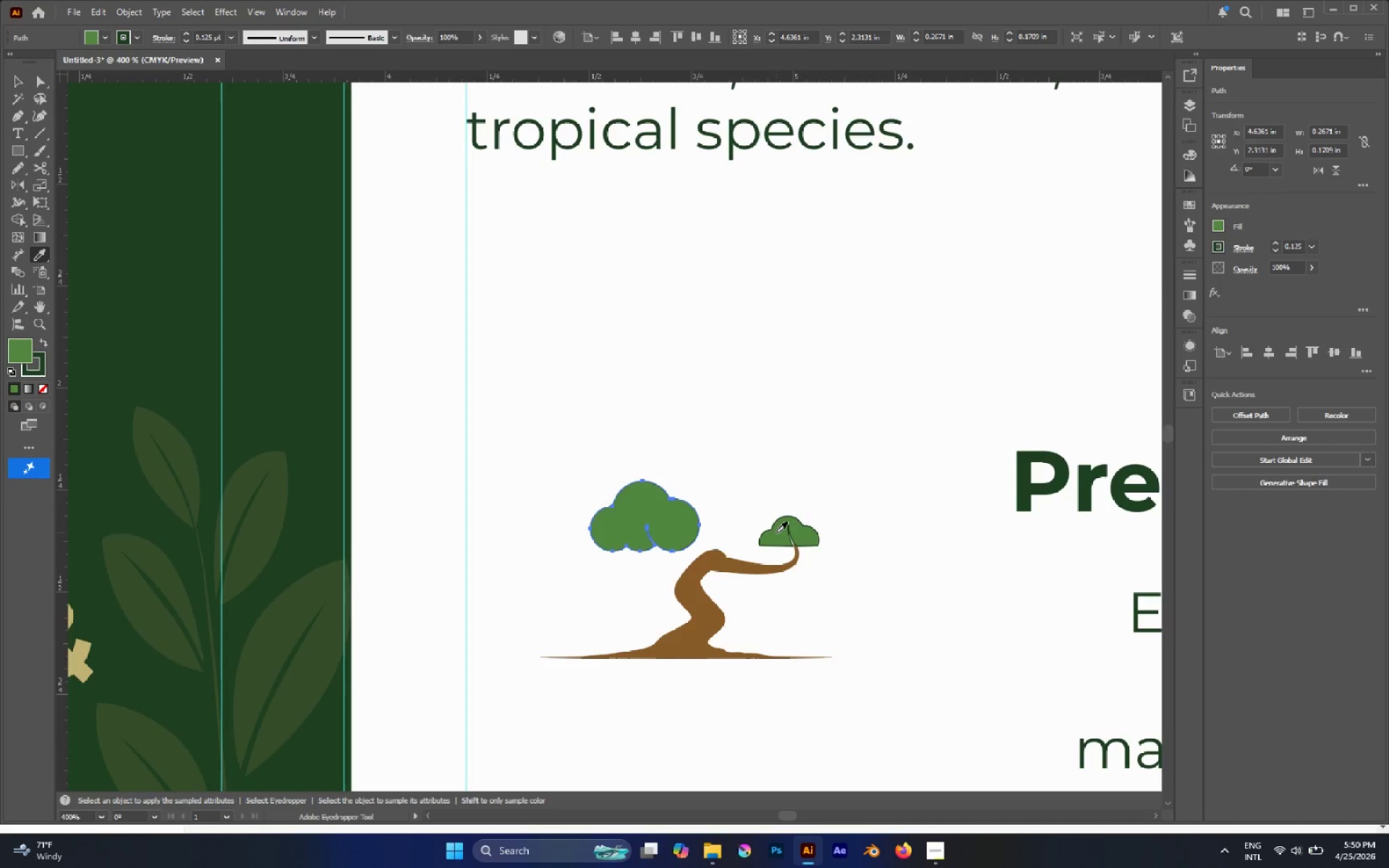 
key(V)
 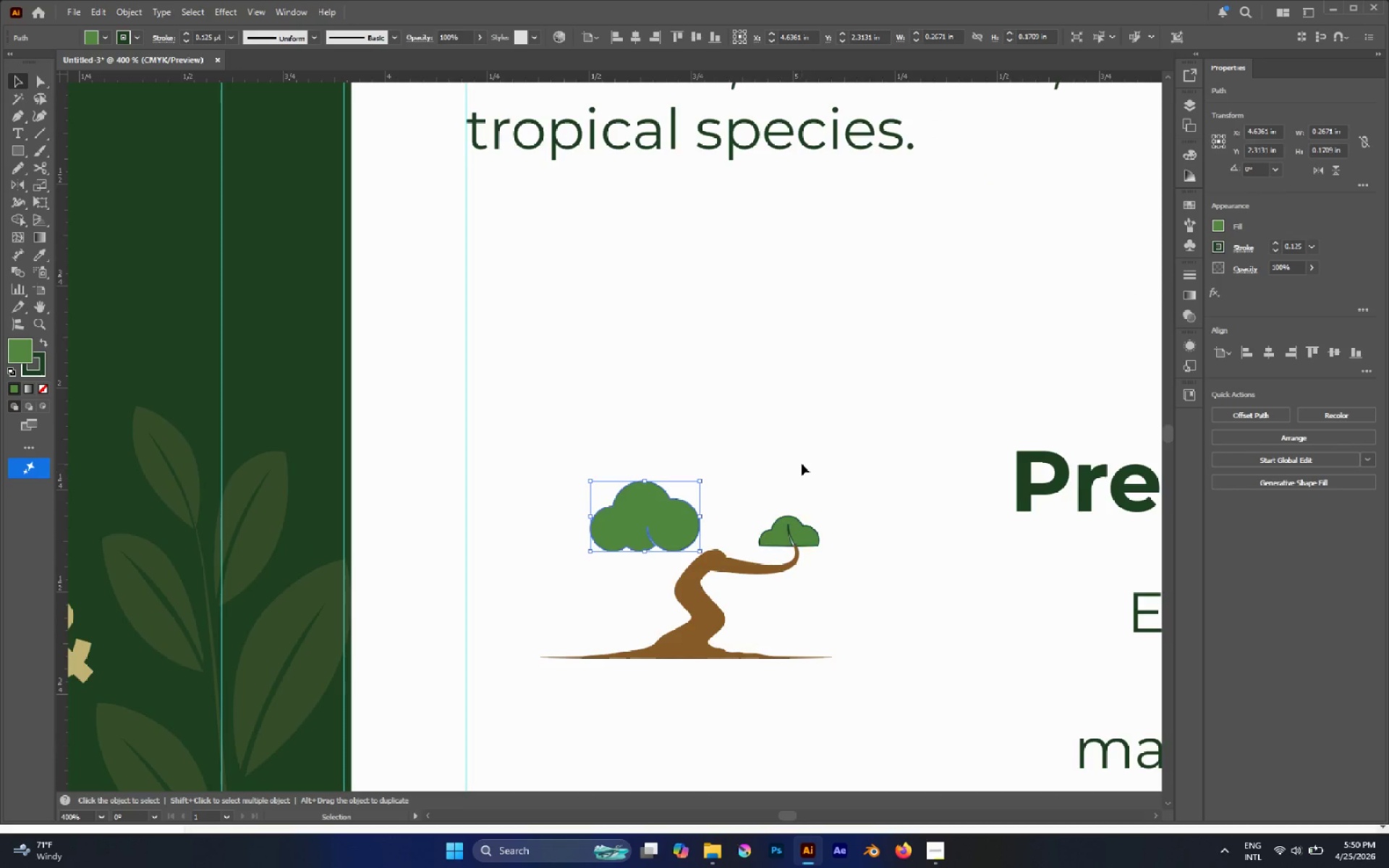 
left_click([802, 463])
 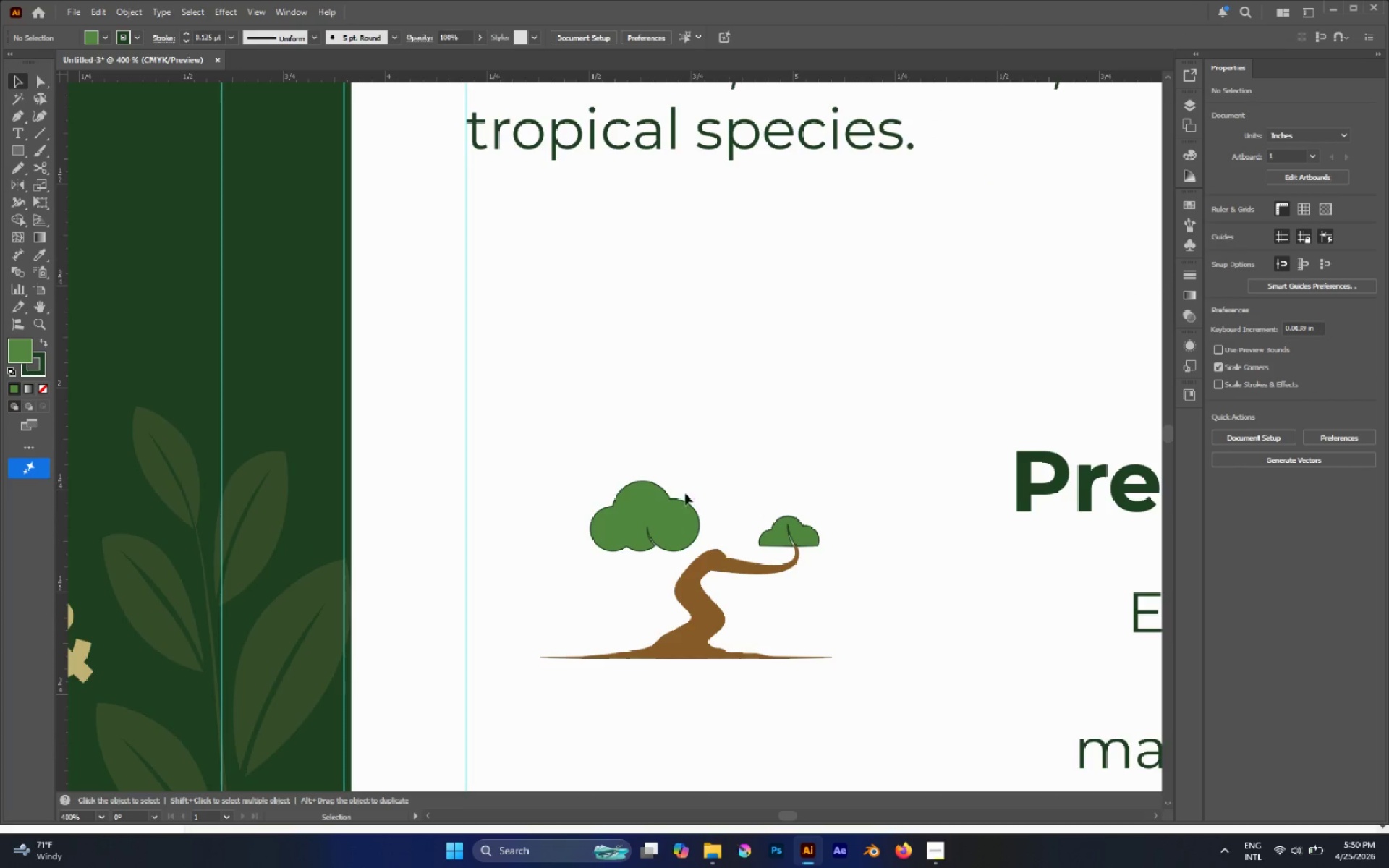 
left_click_drag(start_coordinate=[667, 507], to_coordinate=[724, 456])
 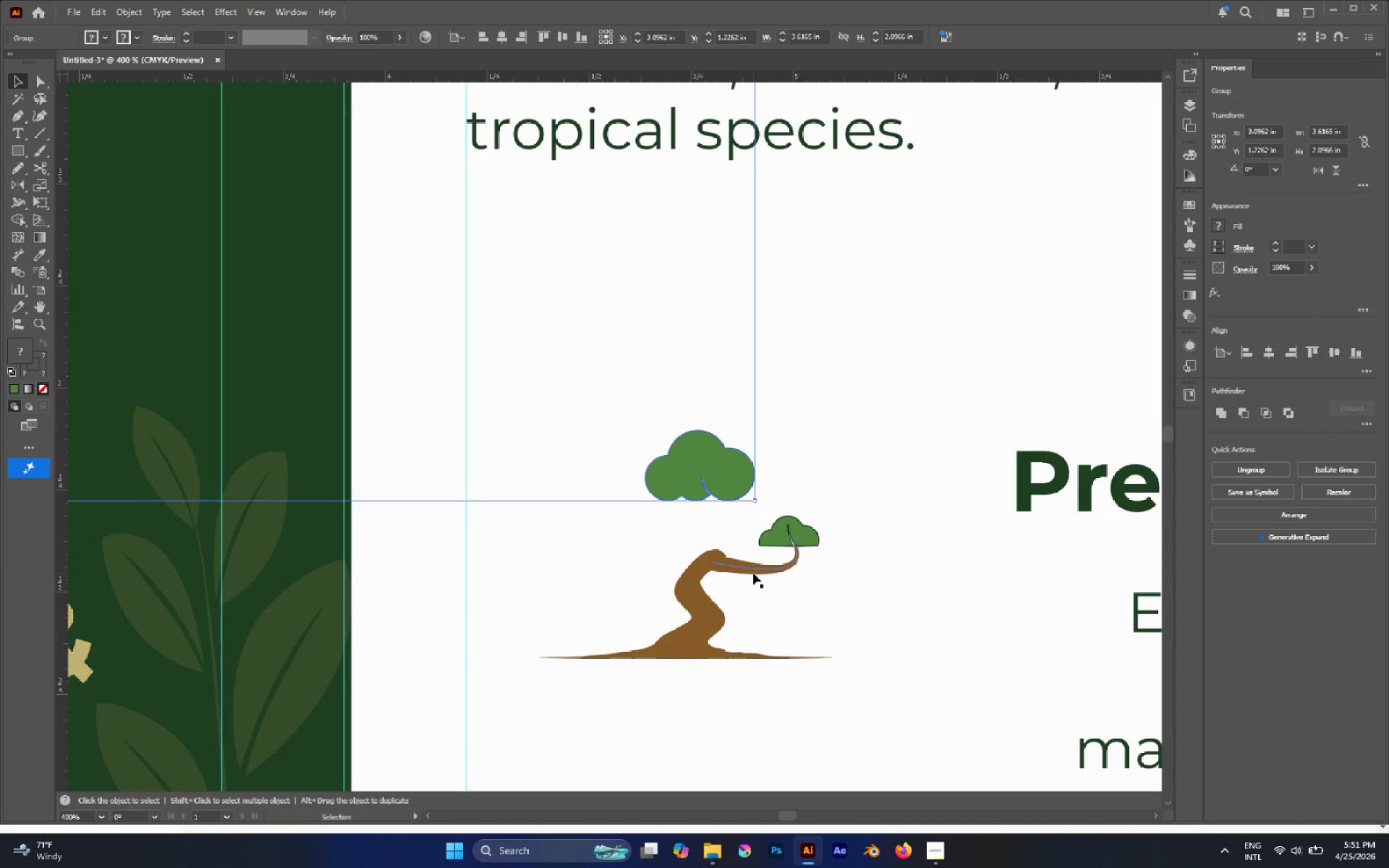 
hold_key(key=AltLeft, duration=0.34)
 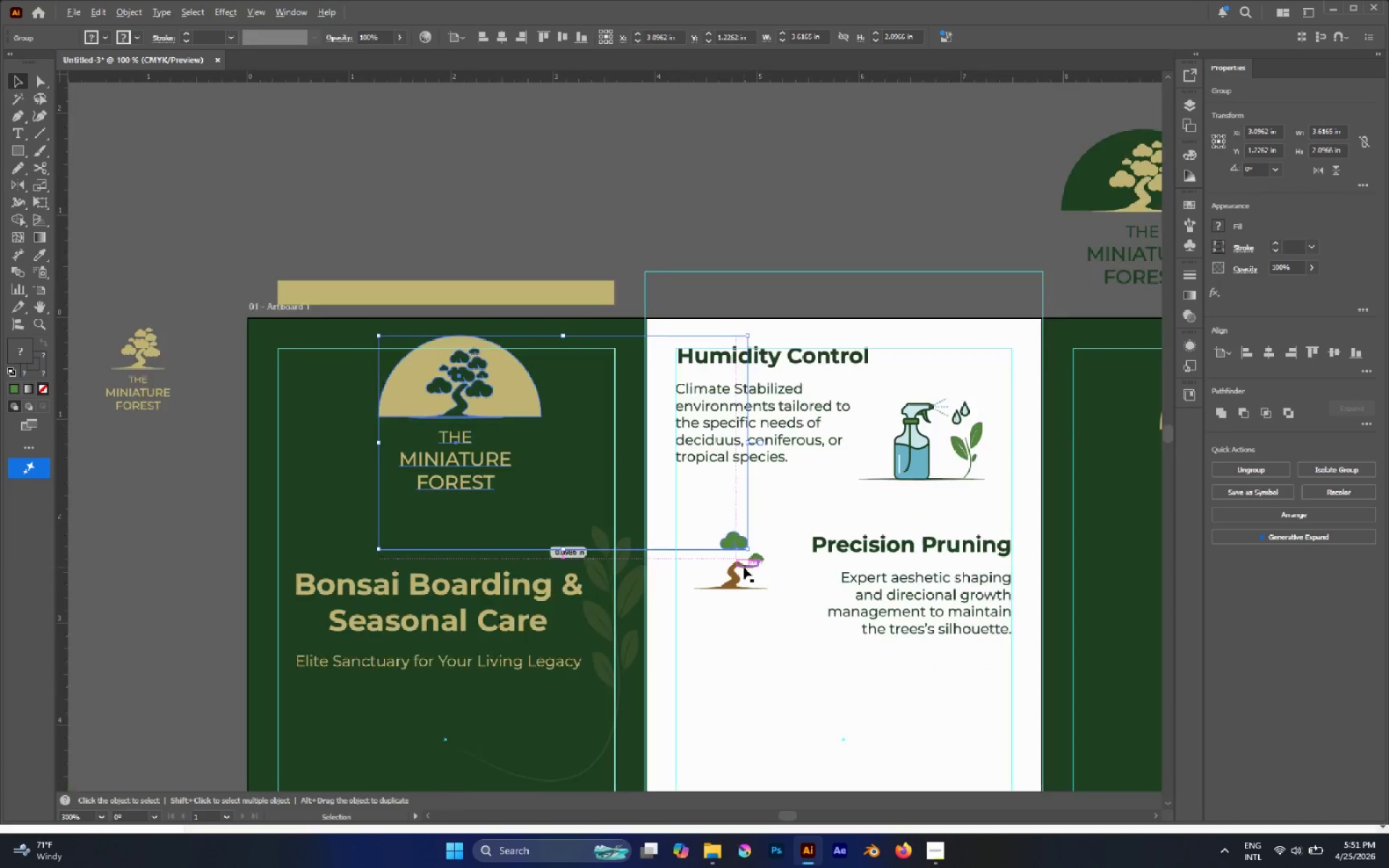 
hold_key(key=AltLeft, duration=0.3)
 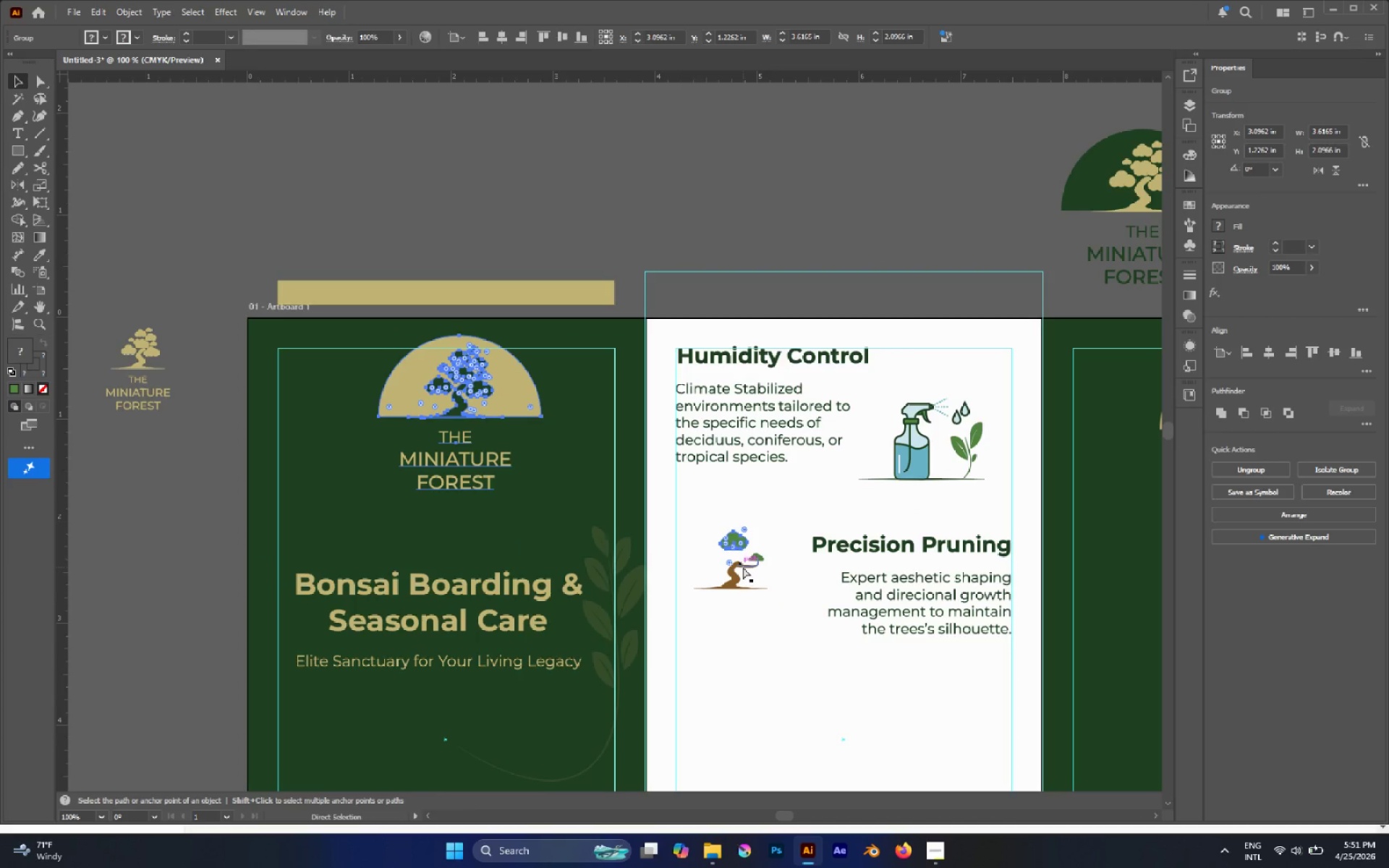 
scroll: coordinate [744, 567], scroll_direction: down, amount: 5.0
 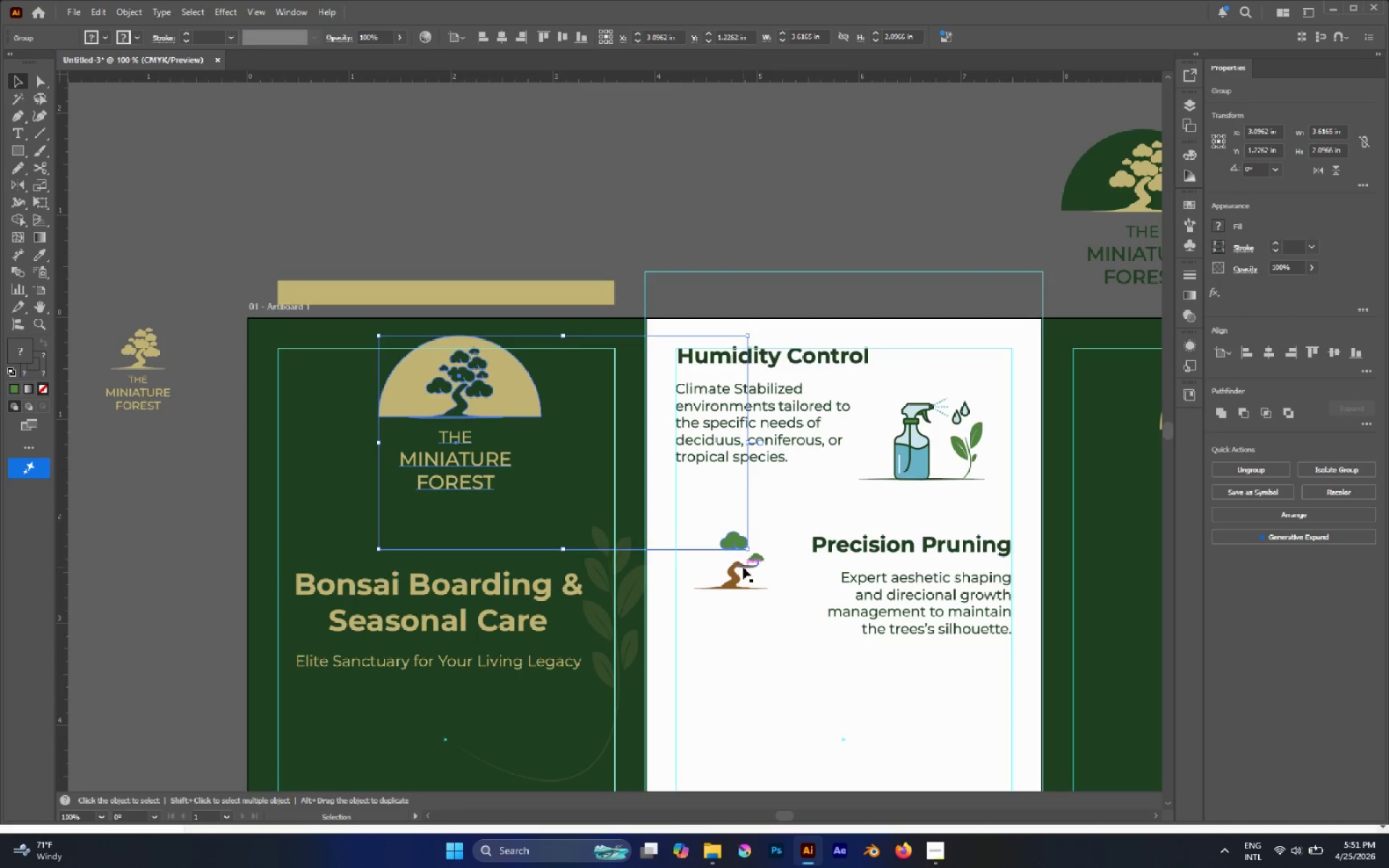 
key(Control+A)
 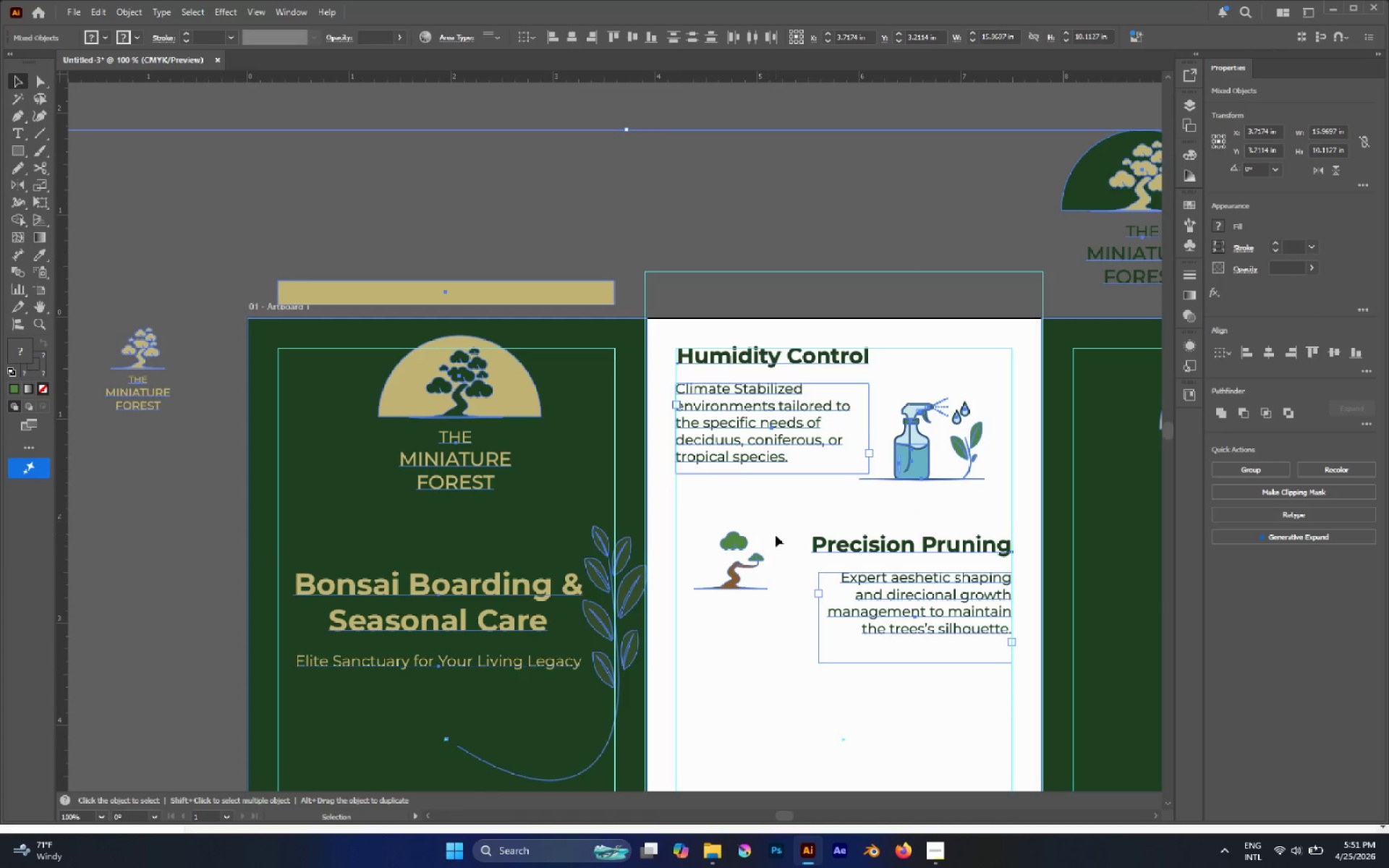 
left_click([776, 535])
 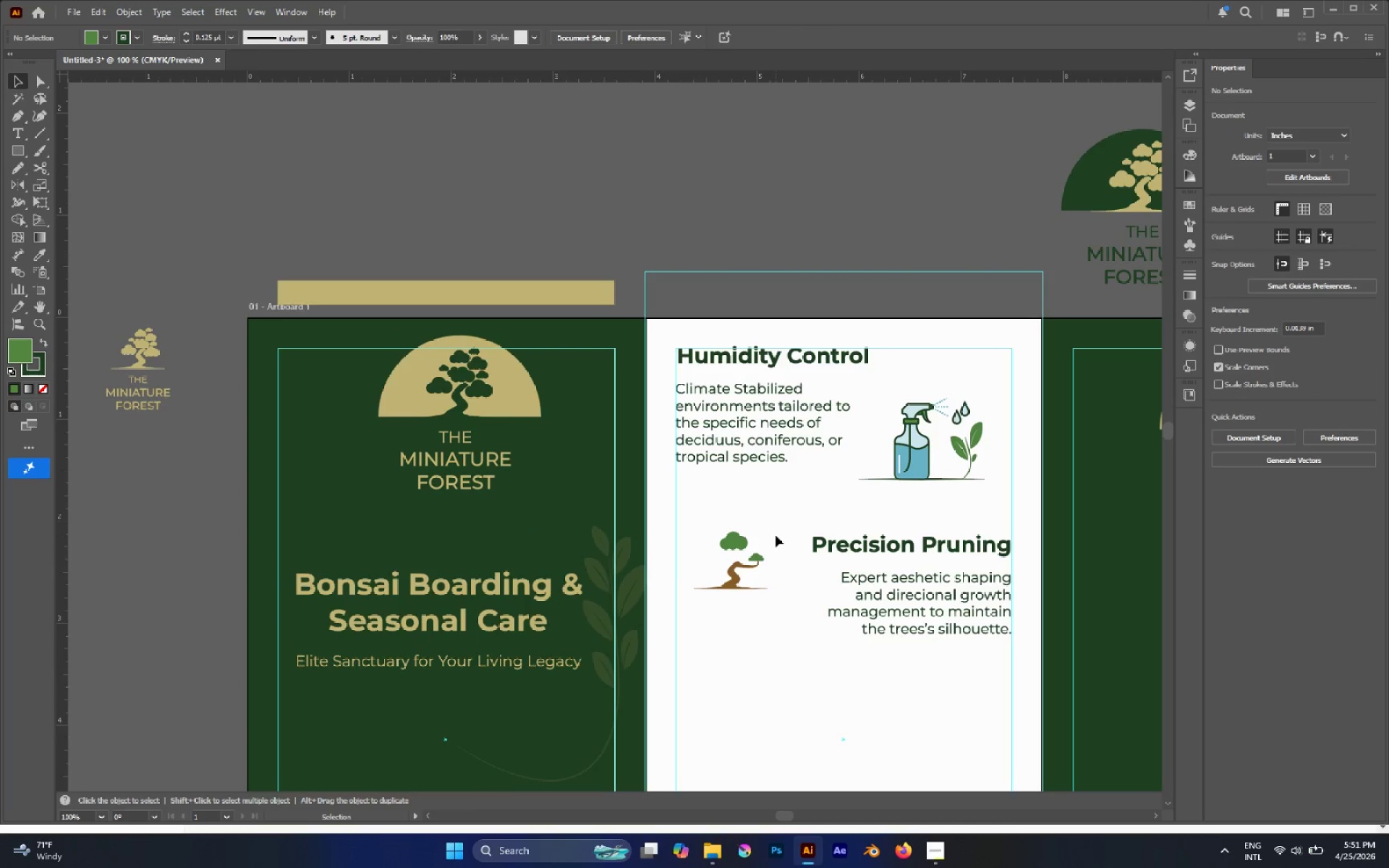 
key(A)
 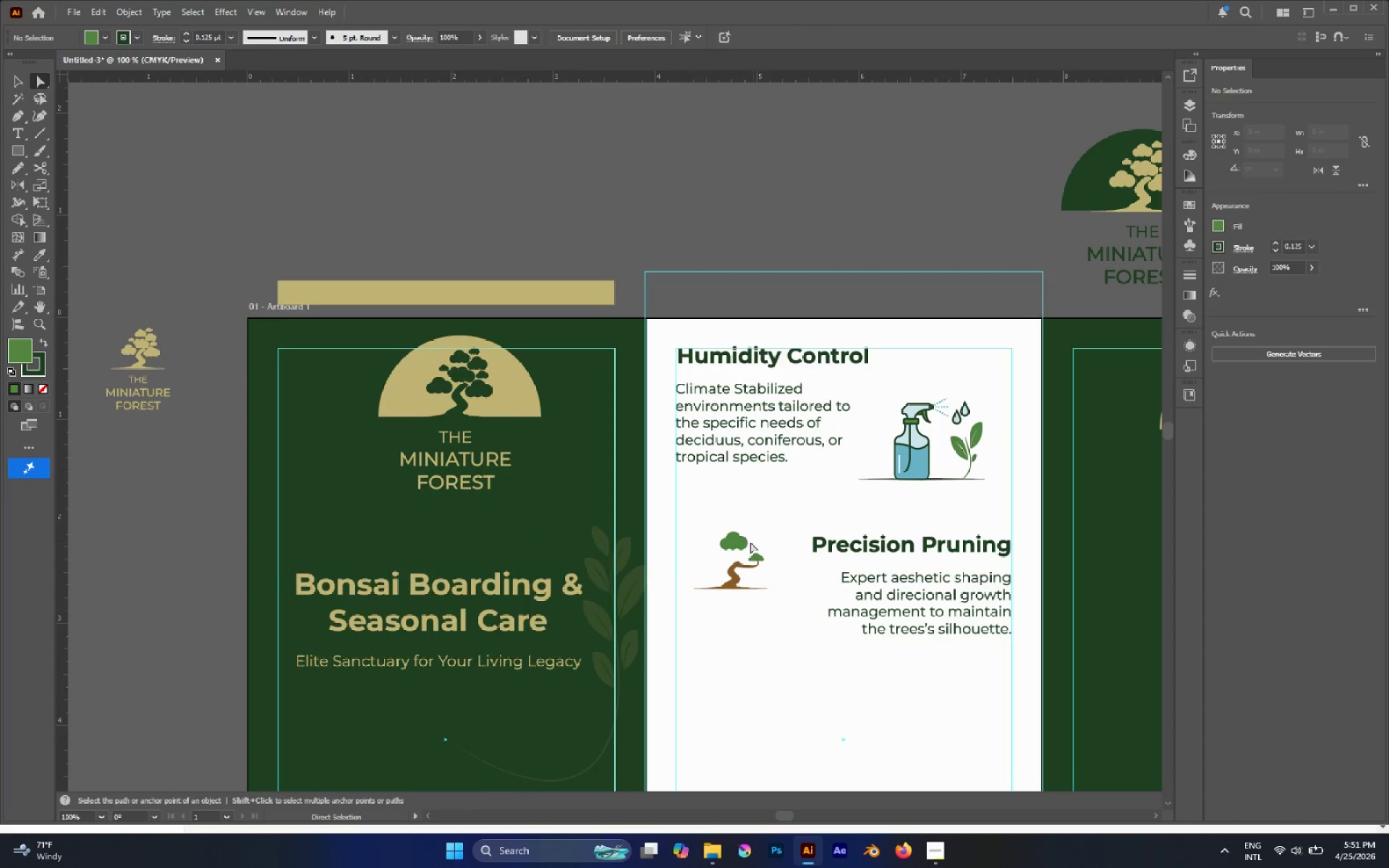 
hold_key(key=AltLeft, duration=0.35)
 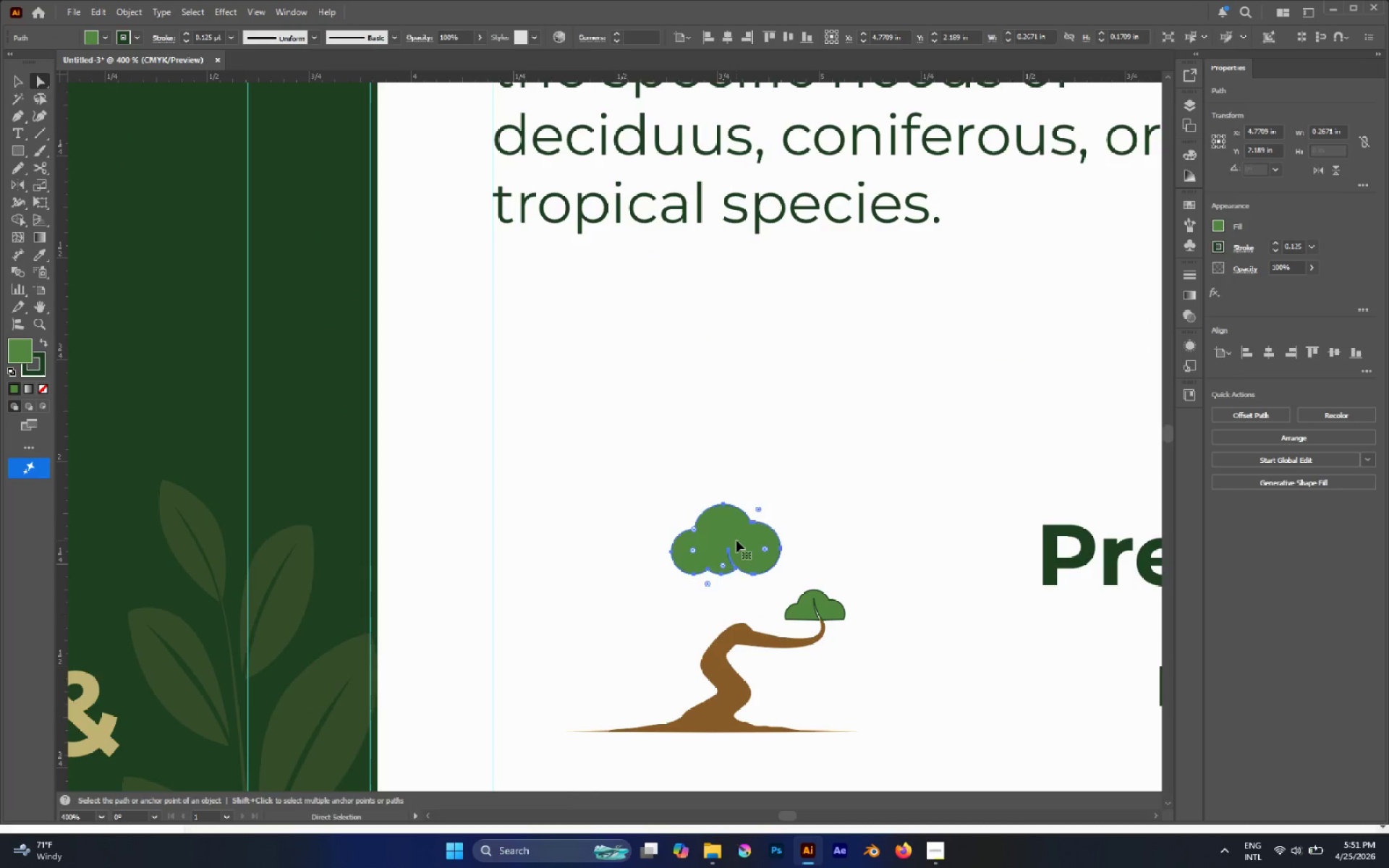 
left_click([736, 540])
 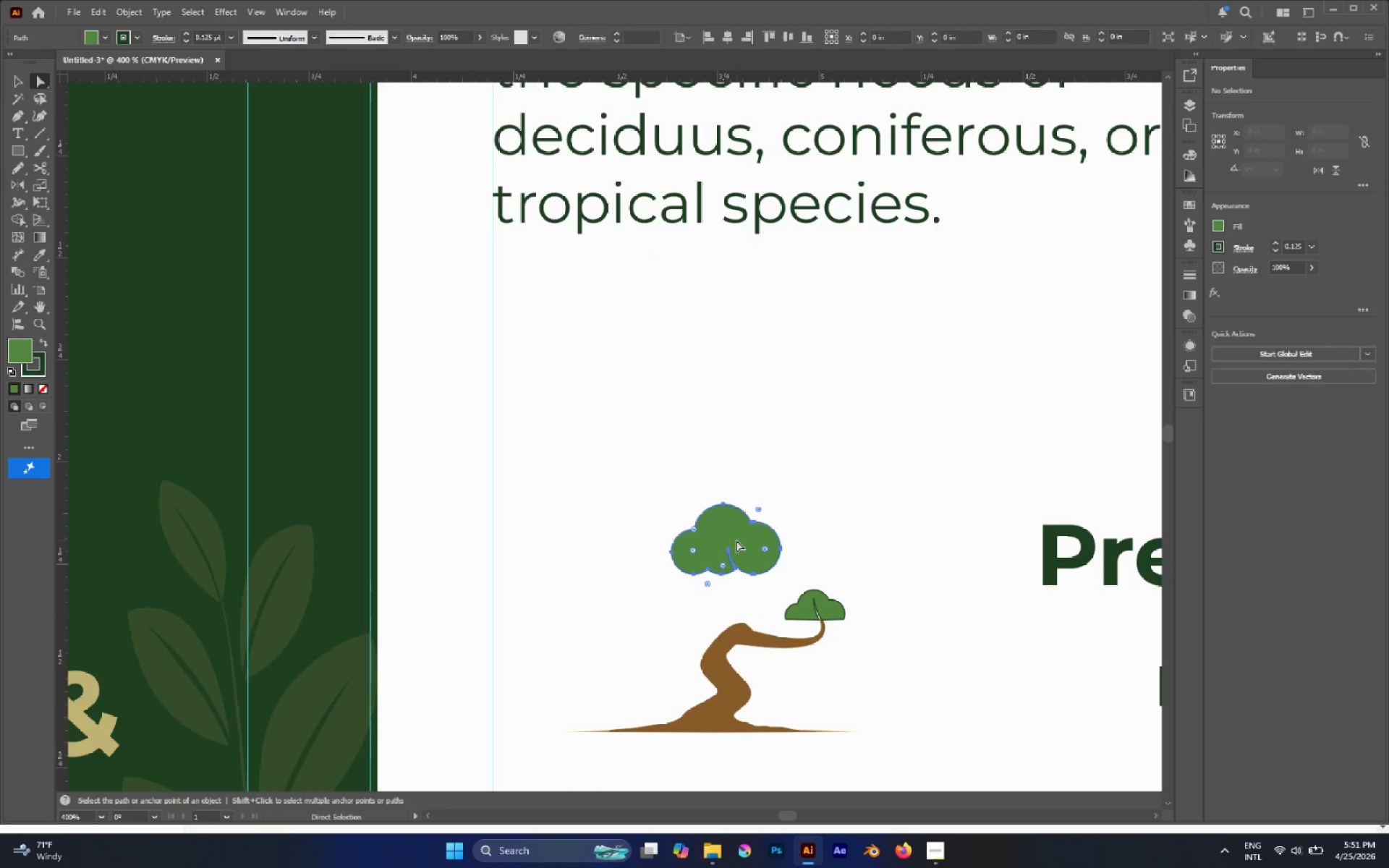 
scroll: coordinate [737, 540], scroll_direction: up, amount: 4.0
 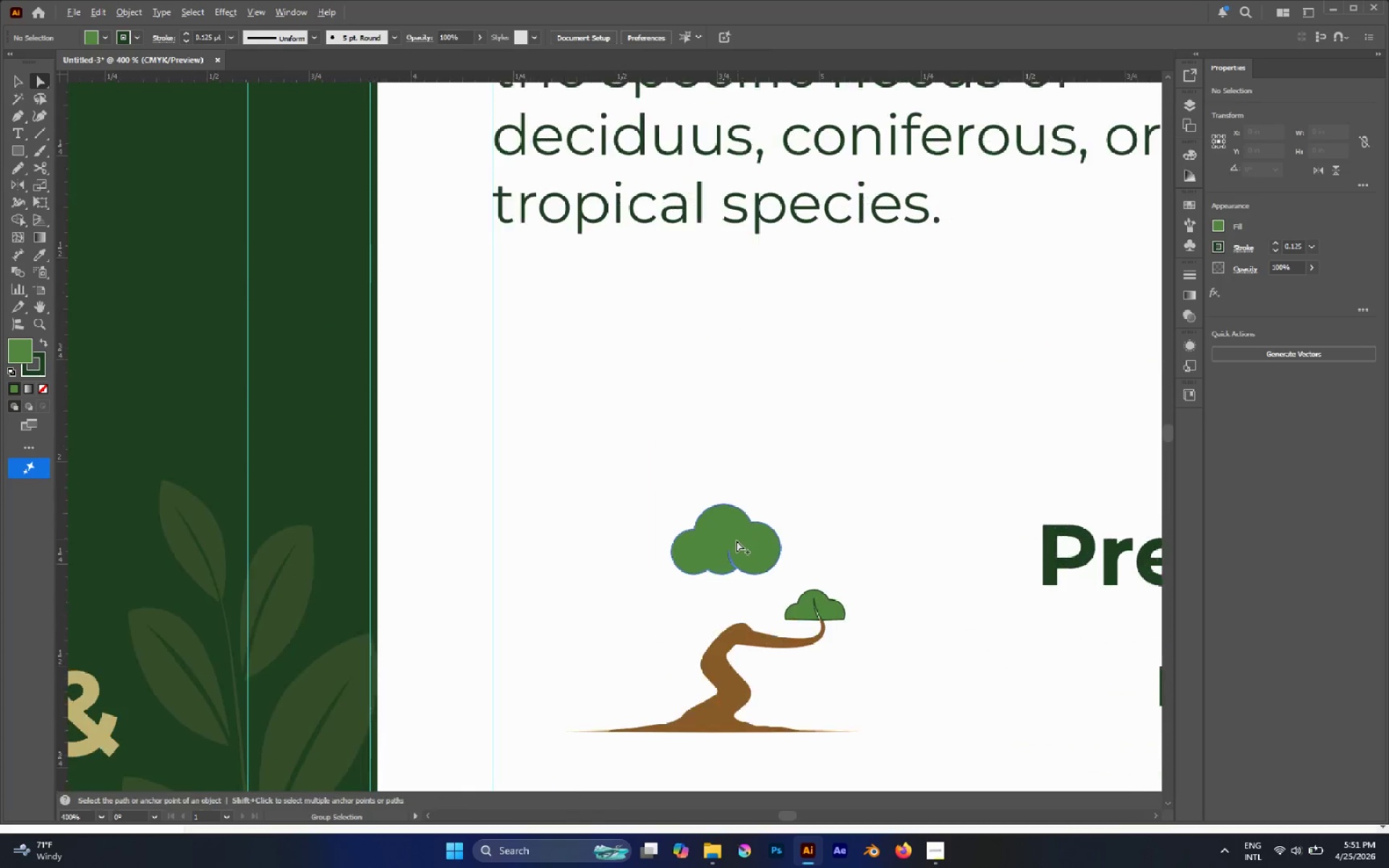 
key(Control+X)
 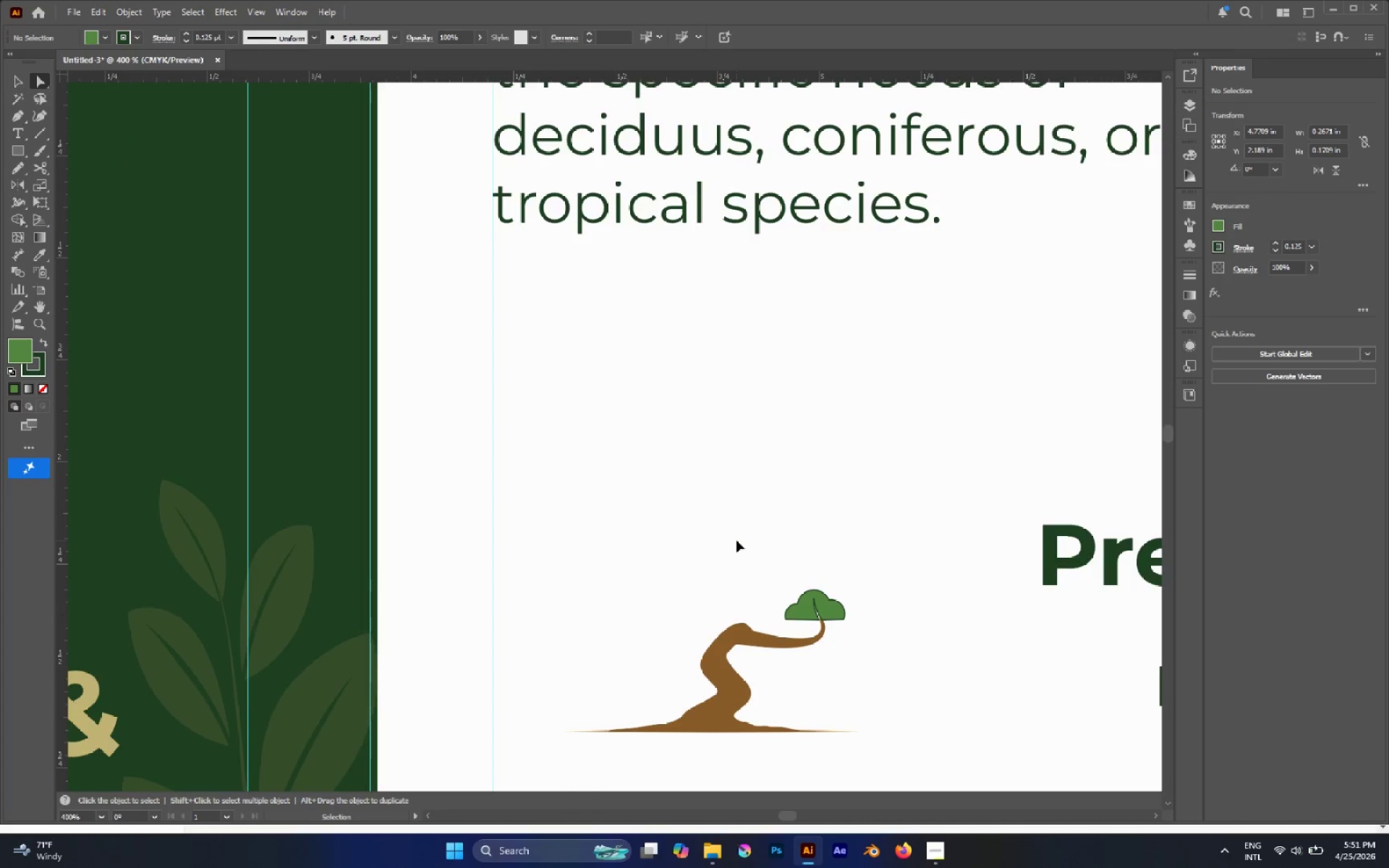 
key(Control+Shift+V)
 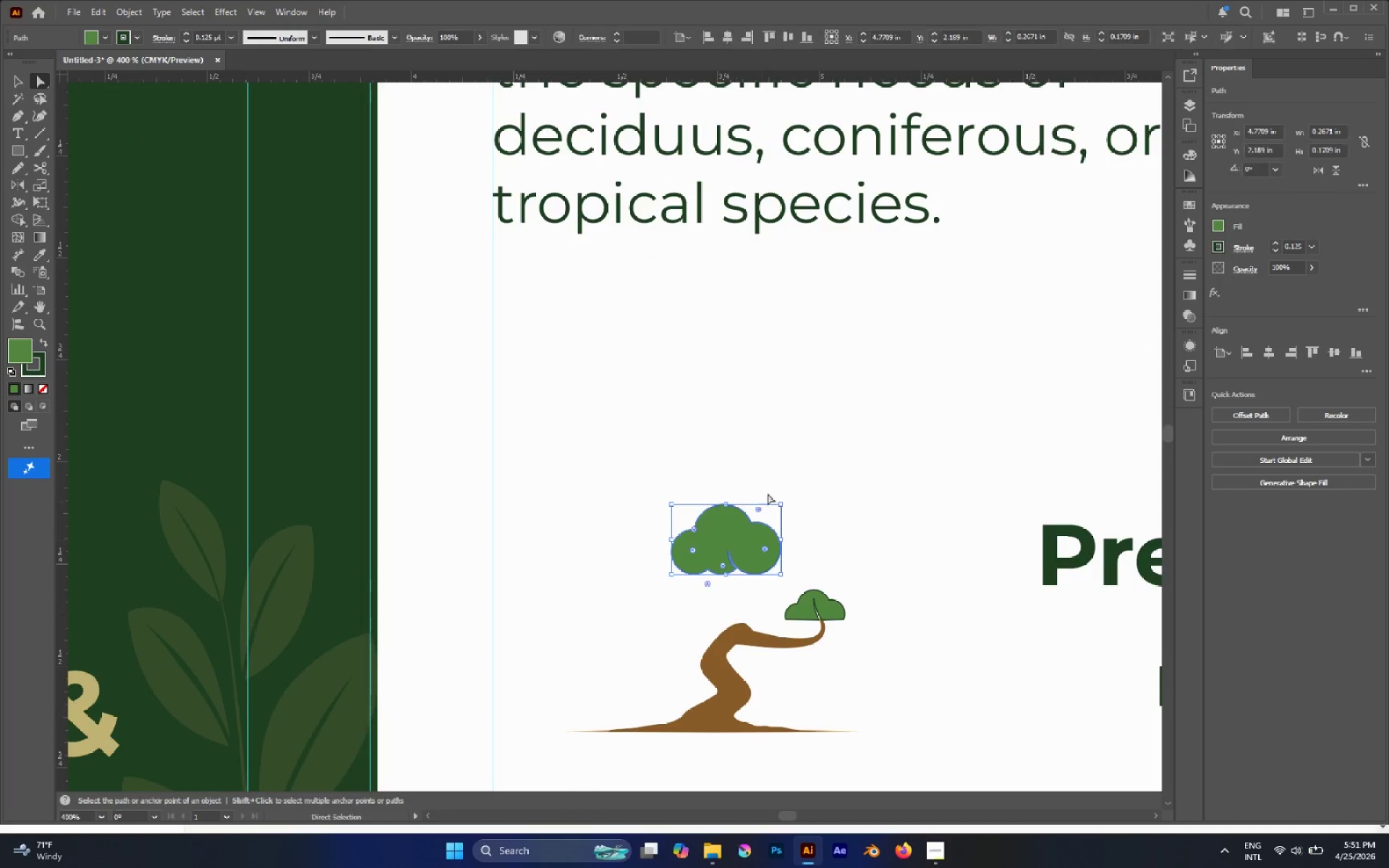 
left_click([784, 463])
 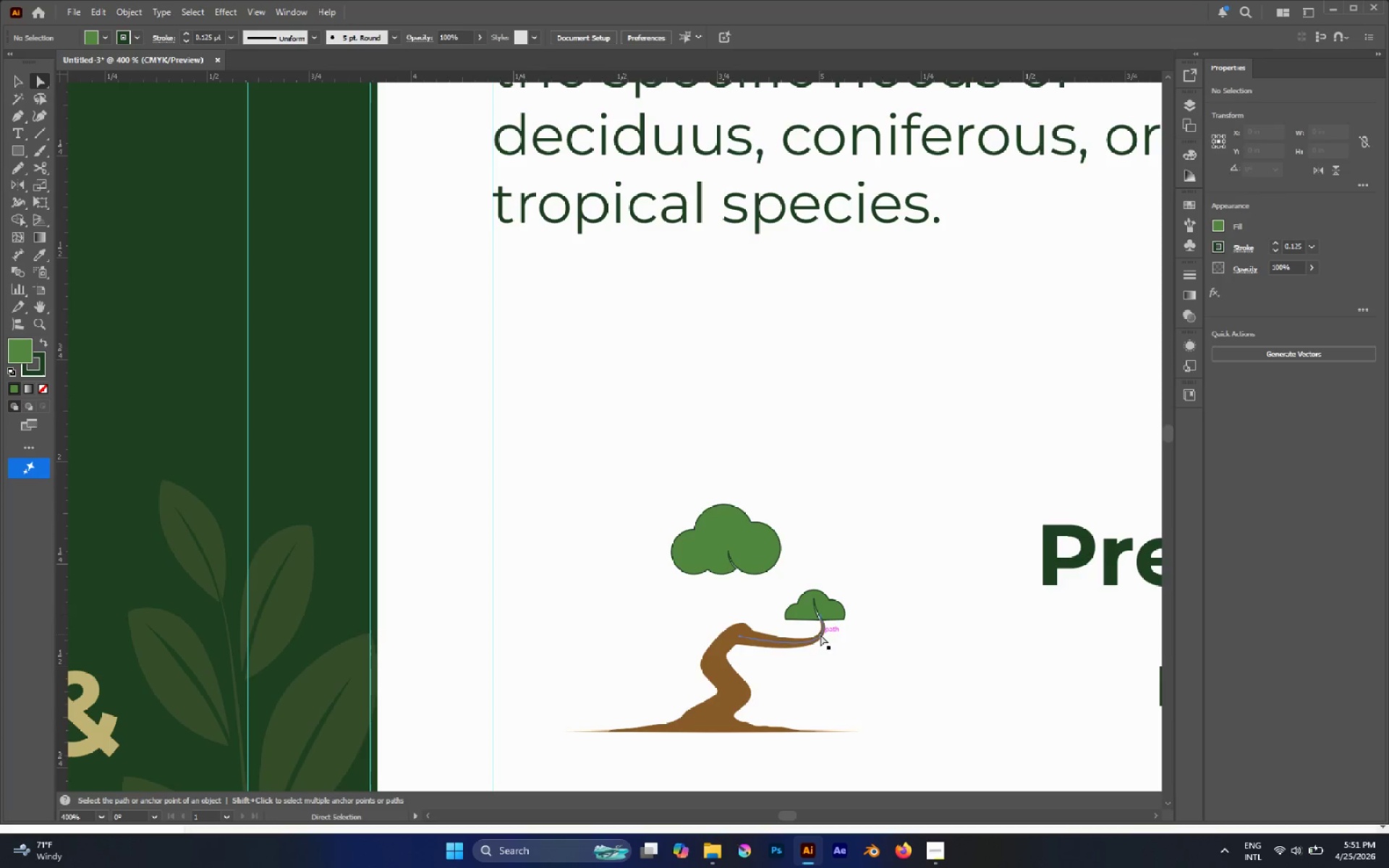 
hold_key(key=AltLeft, duration=0.83)
 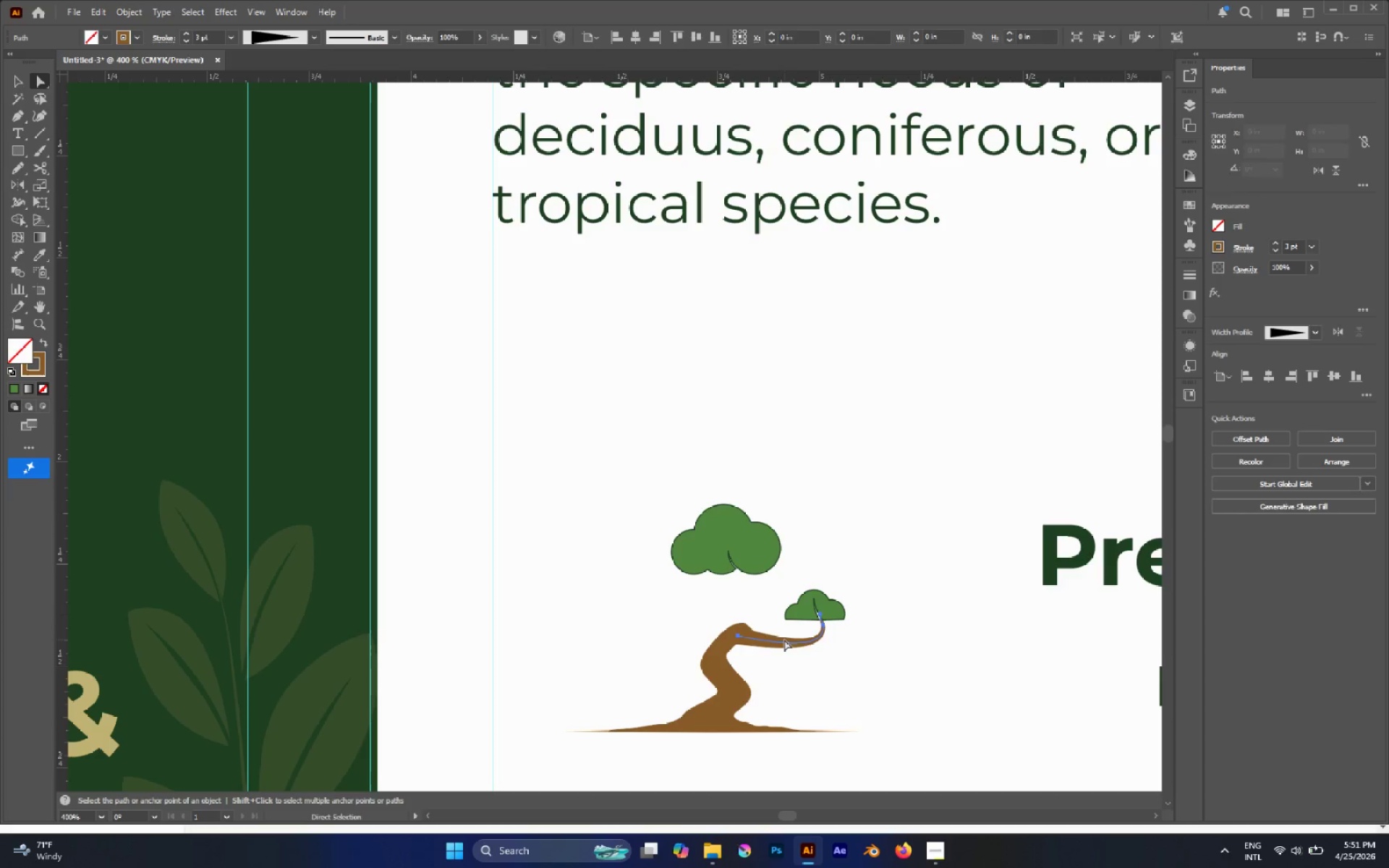 
key(Control+C)
 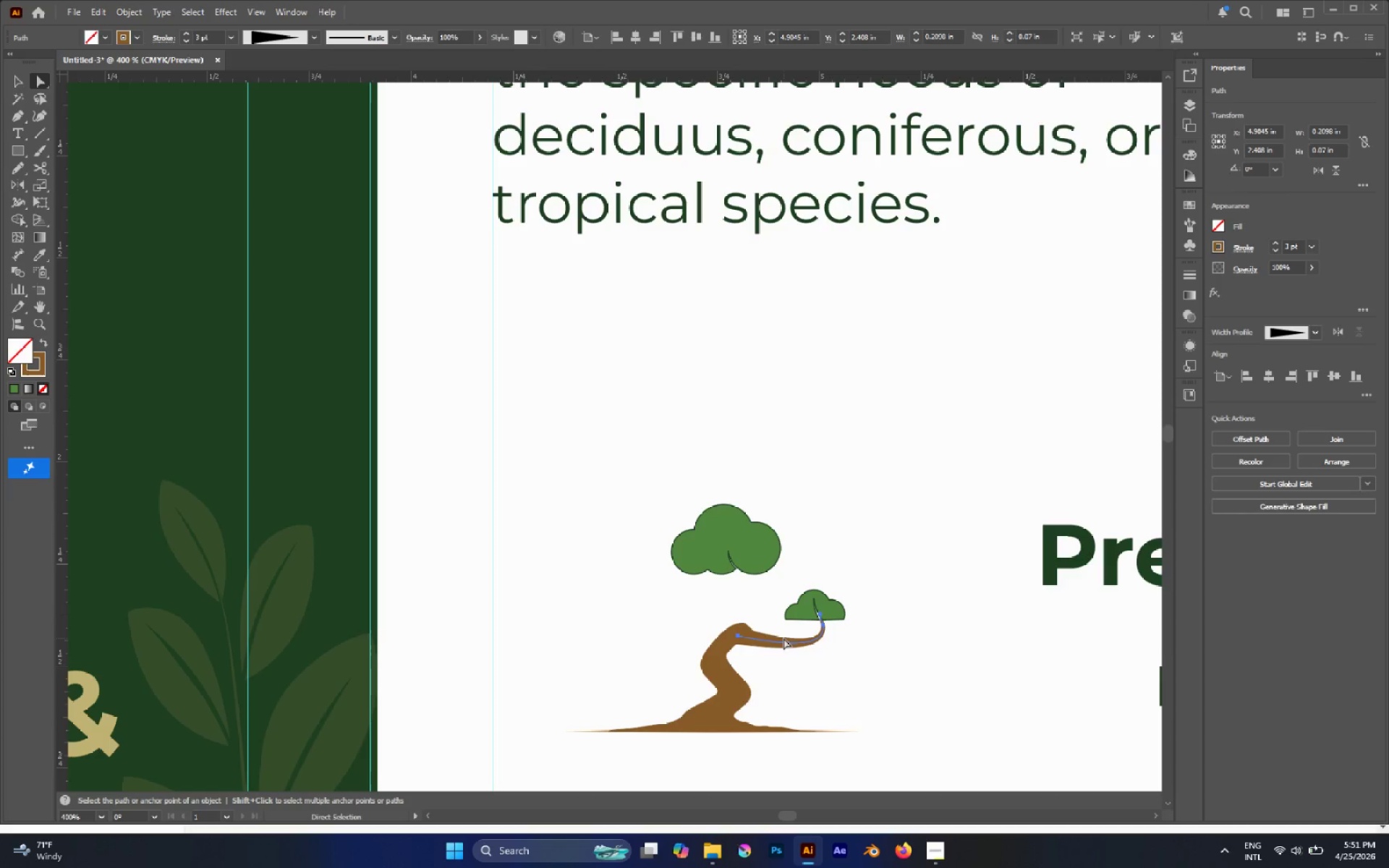 
key(Control+Shift+V)
 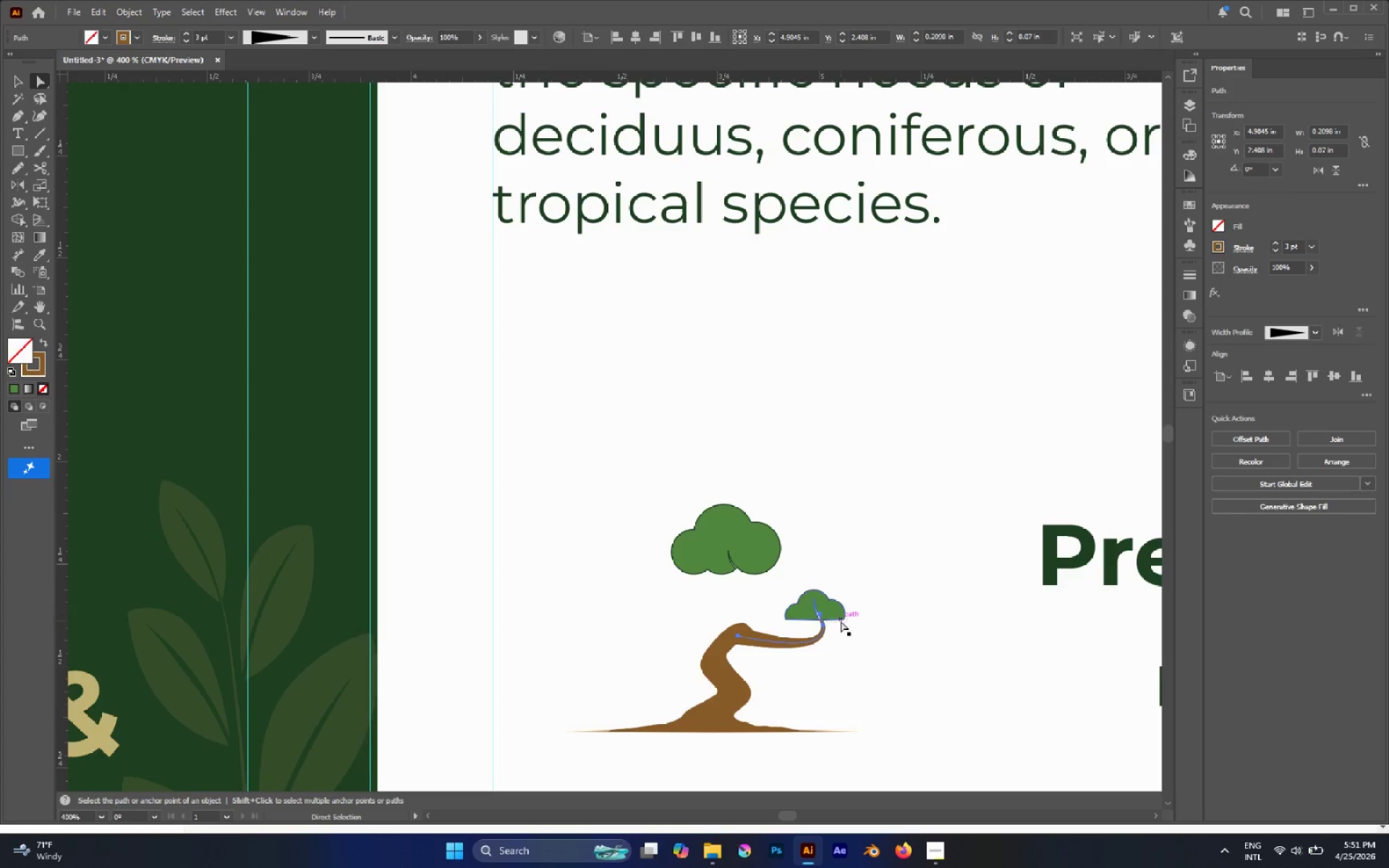 
key(A)
 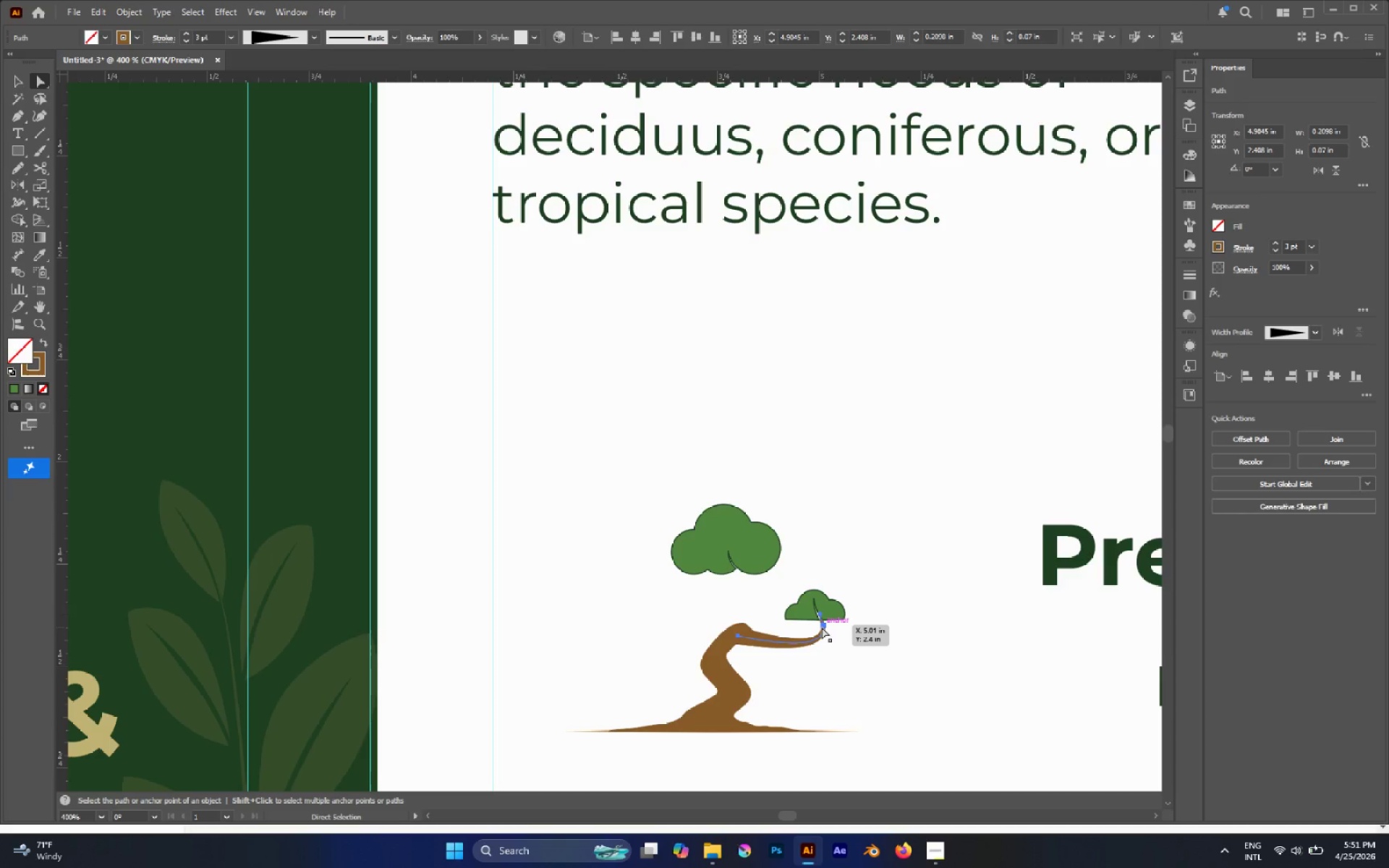 
left_click_drag(start_coordinate=[822, 627], to_coordinate=[731, 561])
 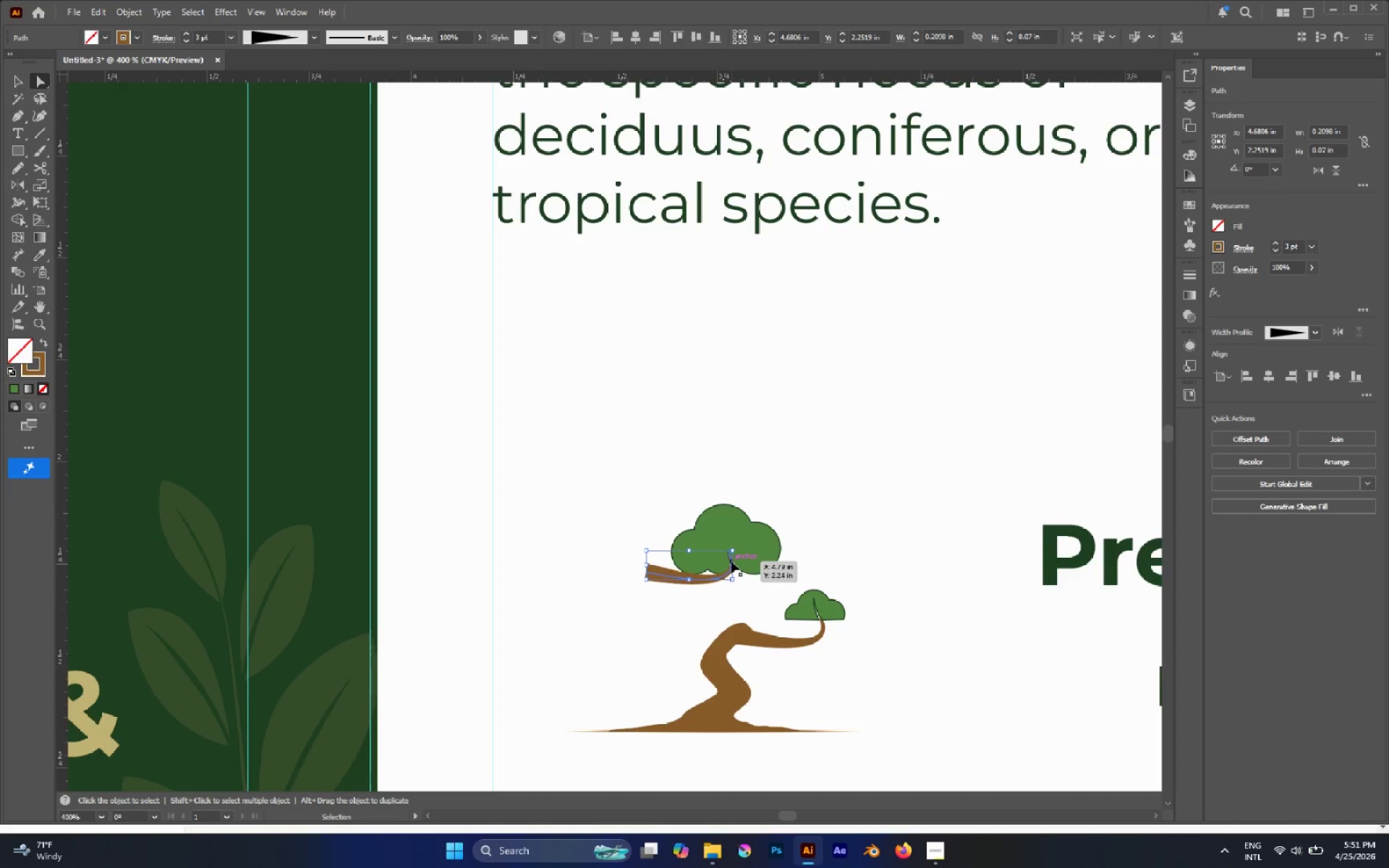 
key(Control+Z)
 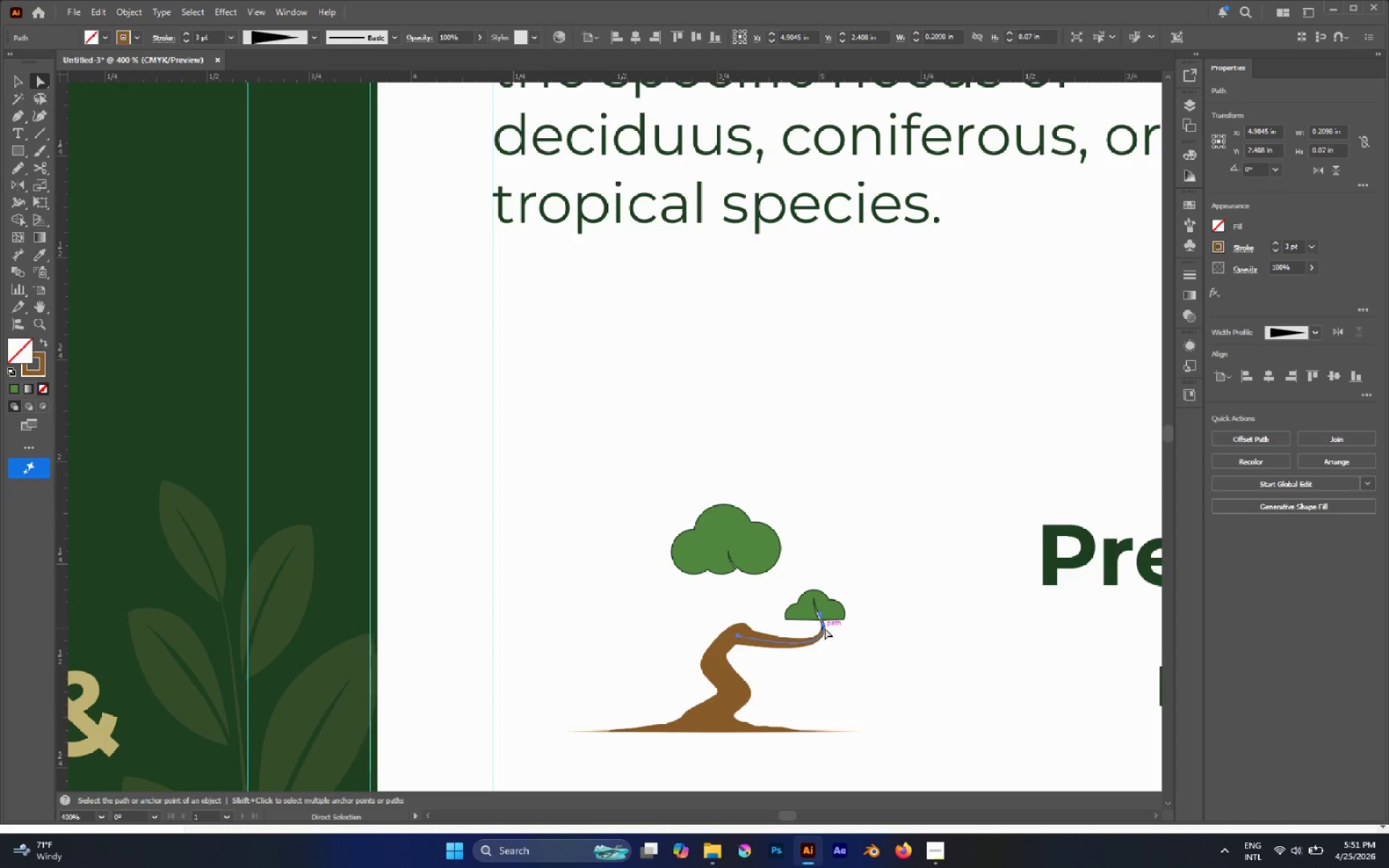 
left_click([822, 623])
 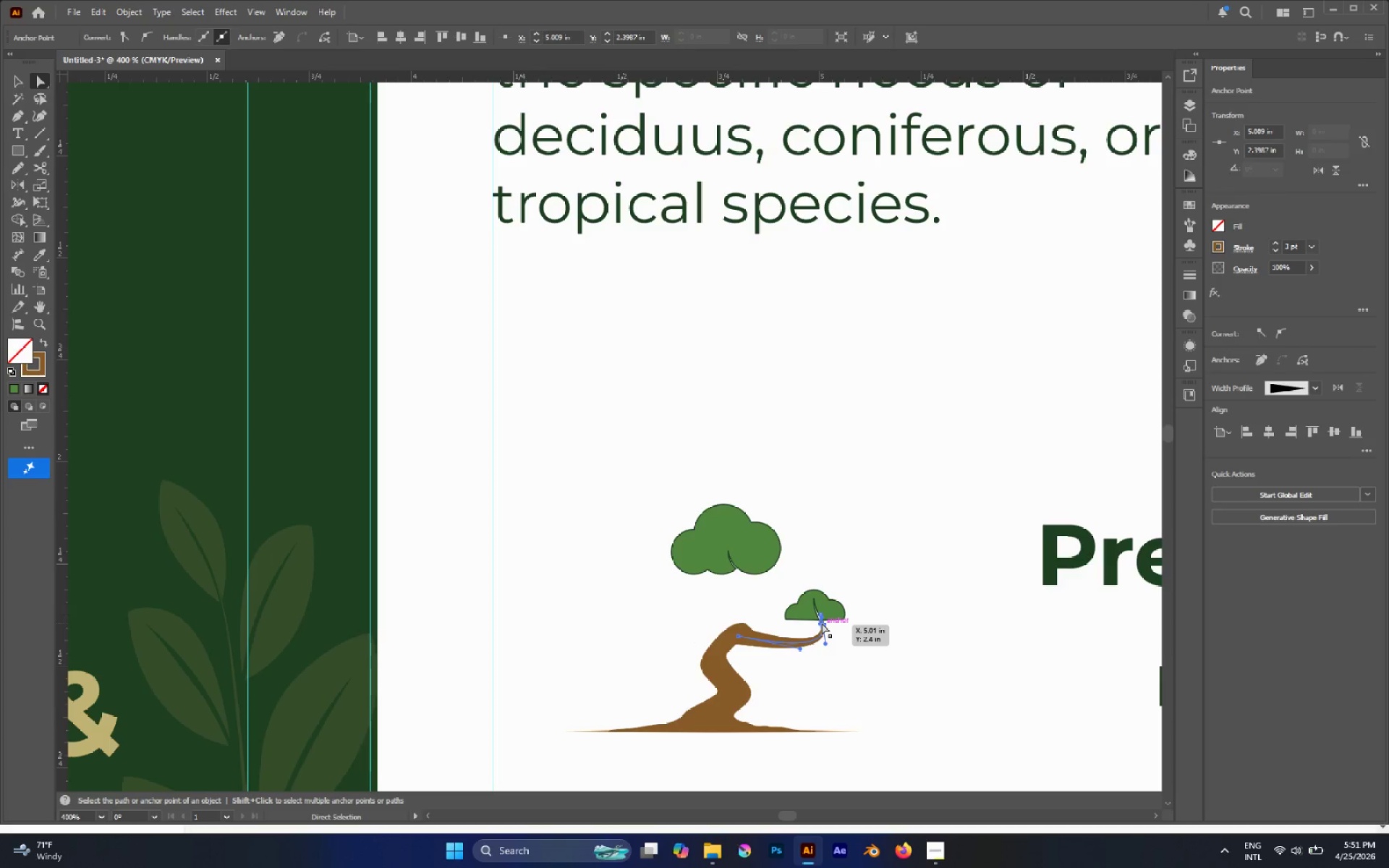 
left_click_drag(start_coordinate=[822, 623], to_coordinate=[717, 563])
 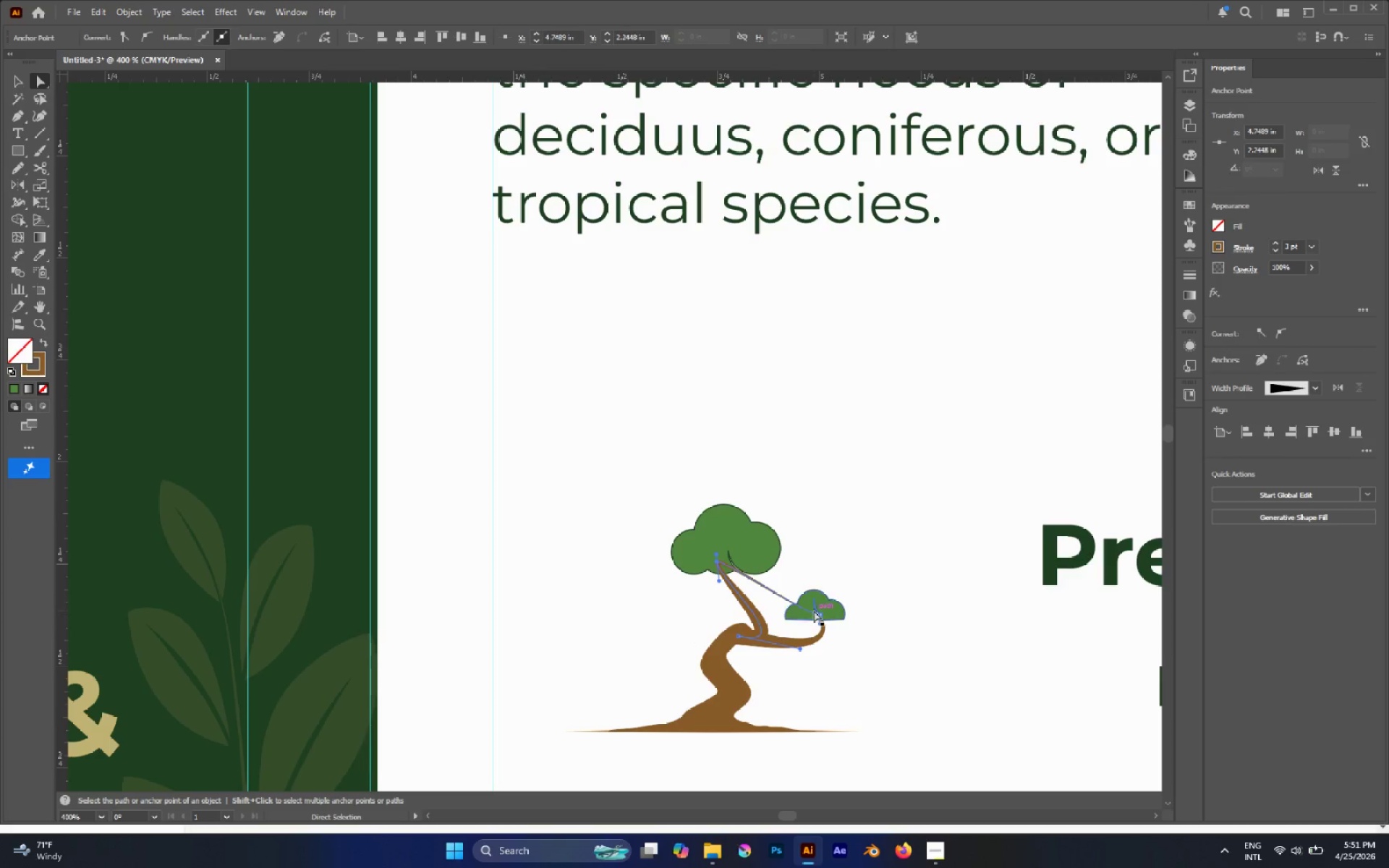 
hold_key(key=AltLeft, duration=0.8)
scroll: coordinate [818, 614], scroll_direction: up, amount: 5.0
 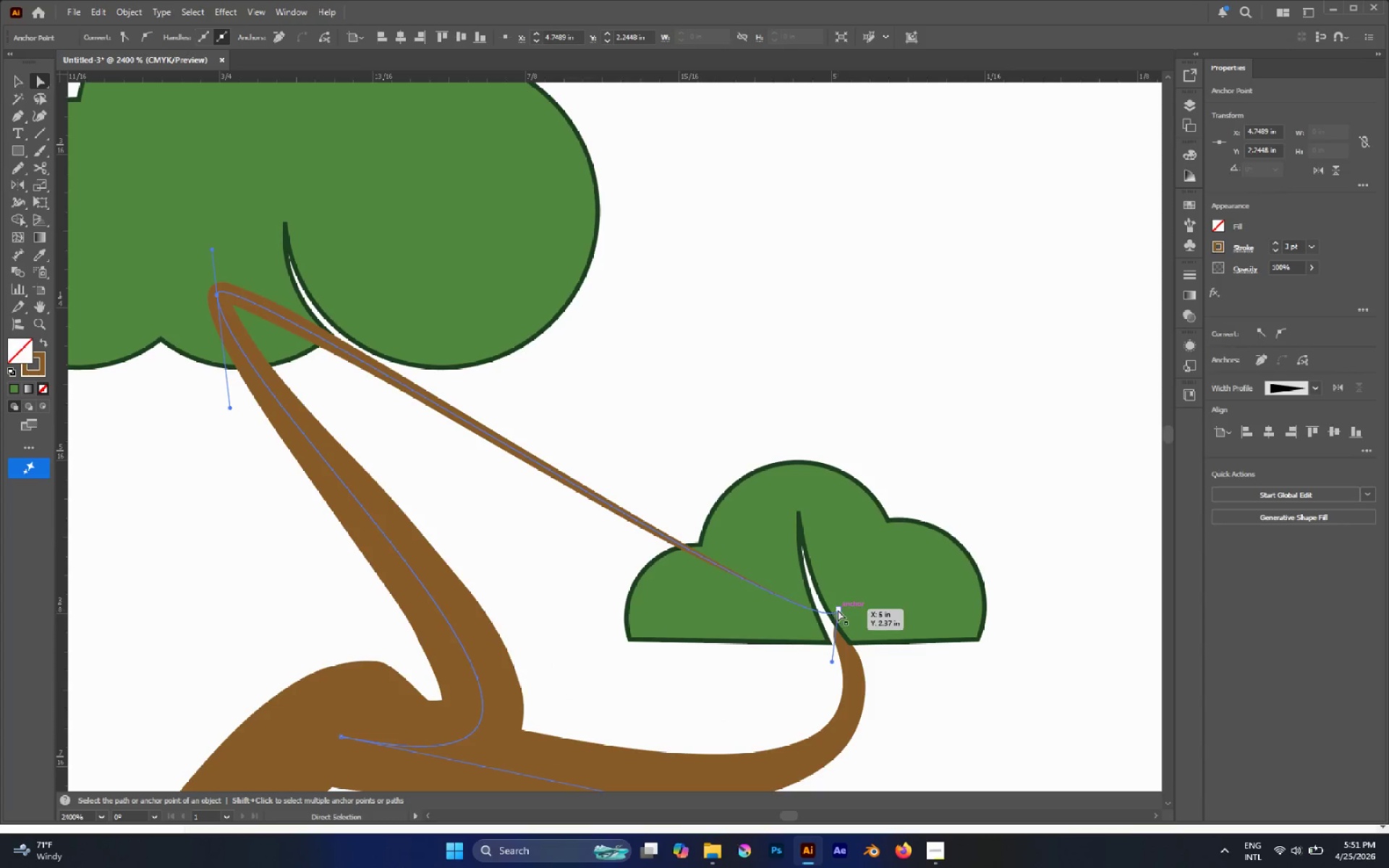 
left_click_drag(start_coordinate=[838, 610], to_coordinate=[963, 315])
 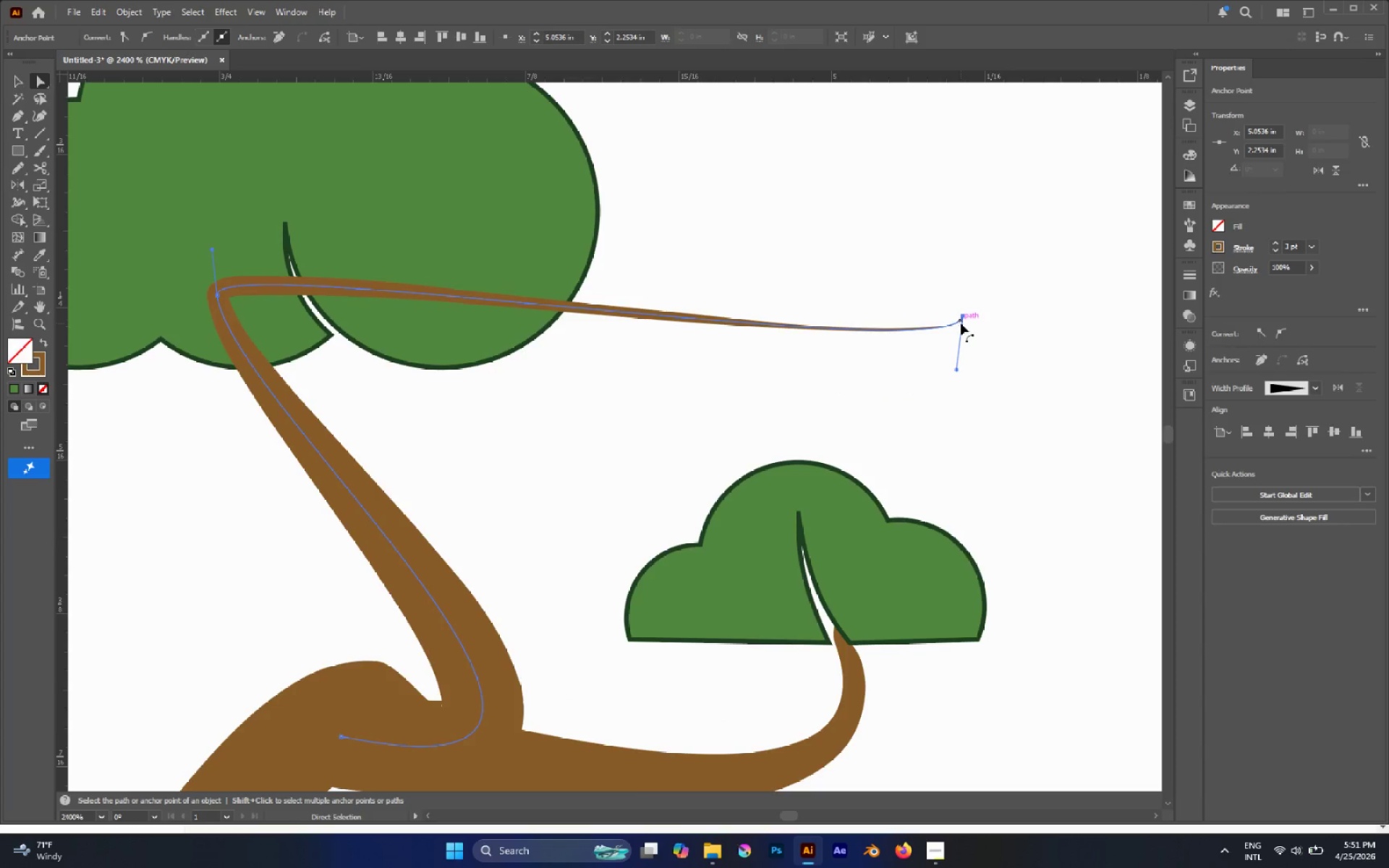 
key(Delete)
 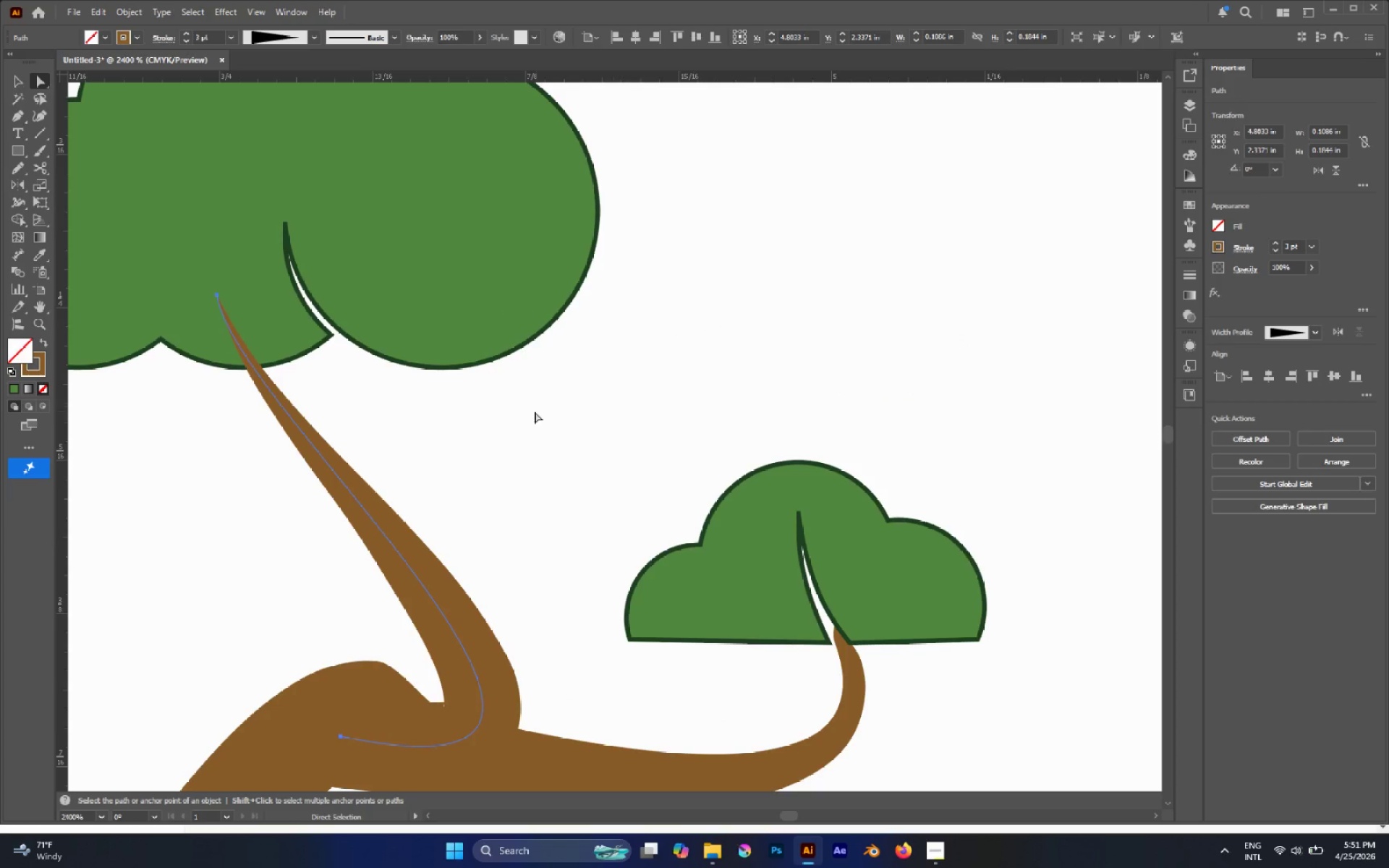 
hold_key(key=AltLeft, duration=0.46)
scroll: coordinate [593, 472], scroll_direction: down, amount: 2.0
 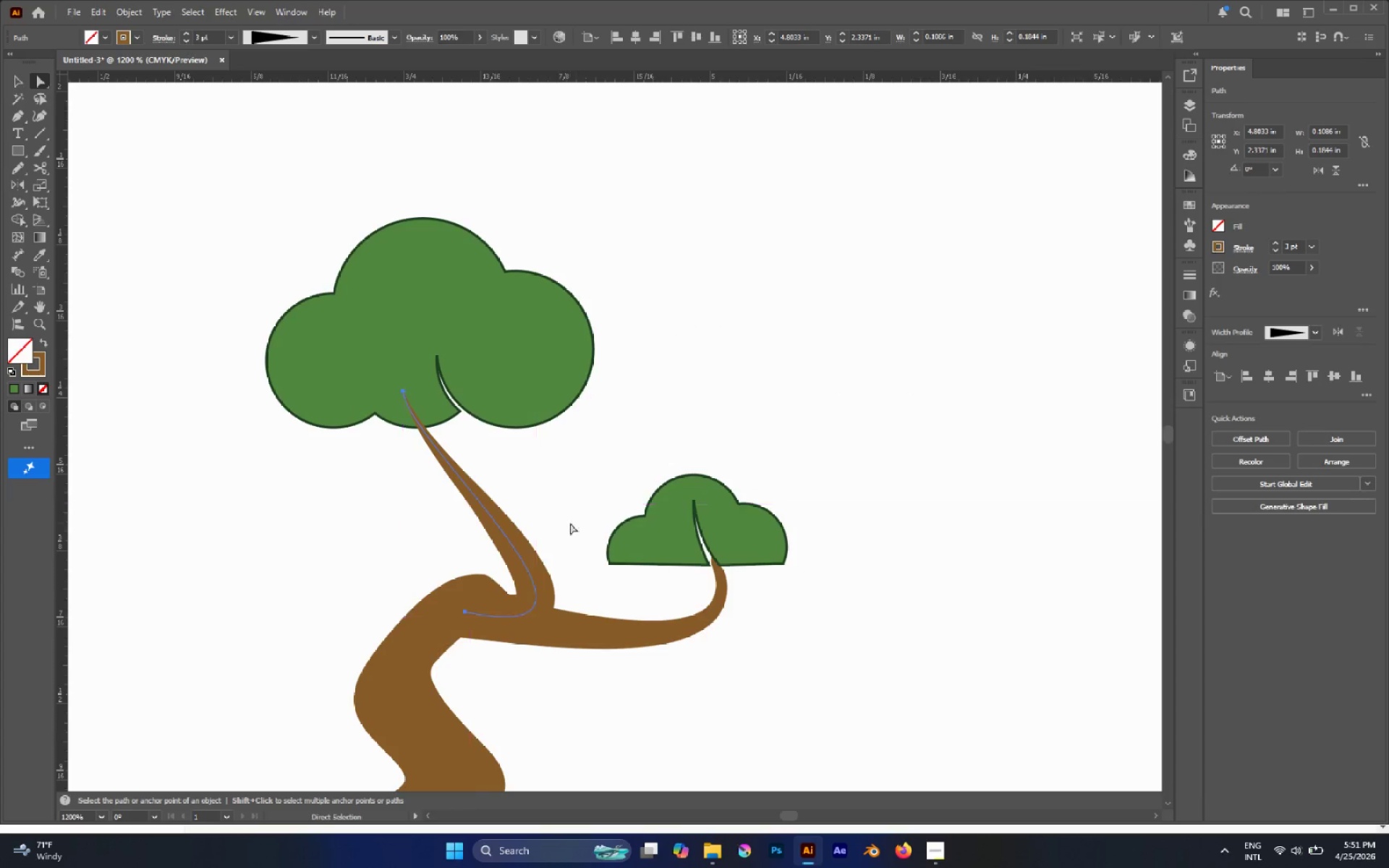 
hold_key(key=AltLeft, duration=0.67)
scroll: coordinate [570, 525], scroll_direction: up, amount: 1.0
 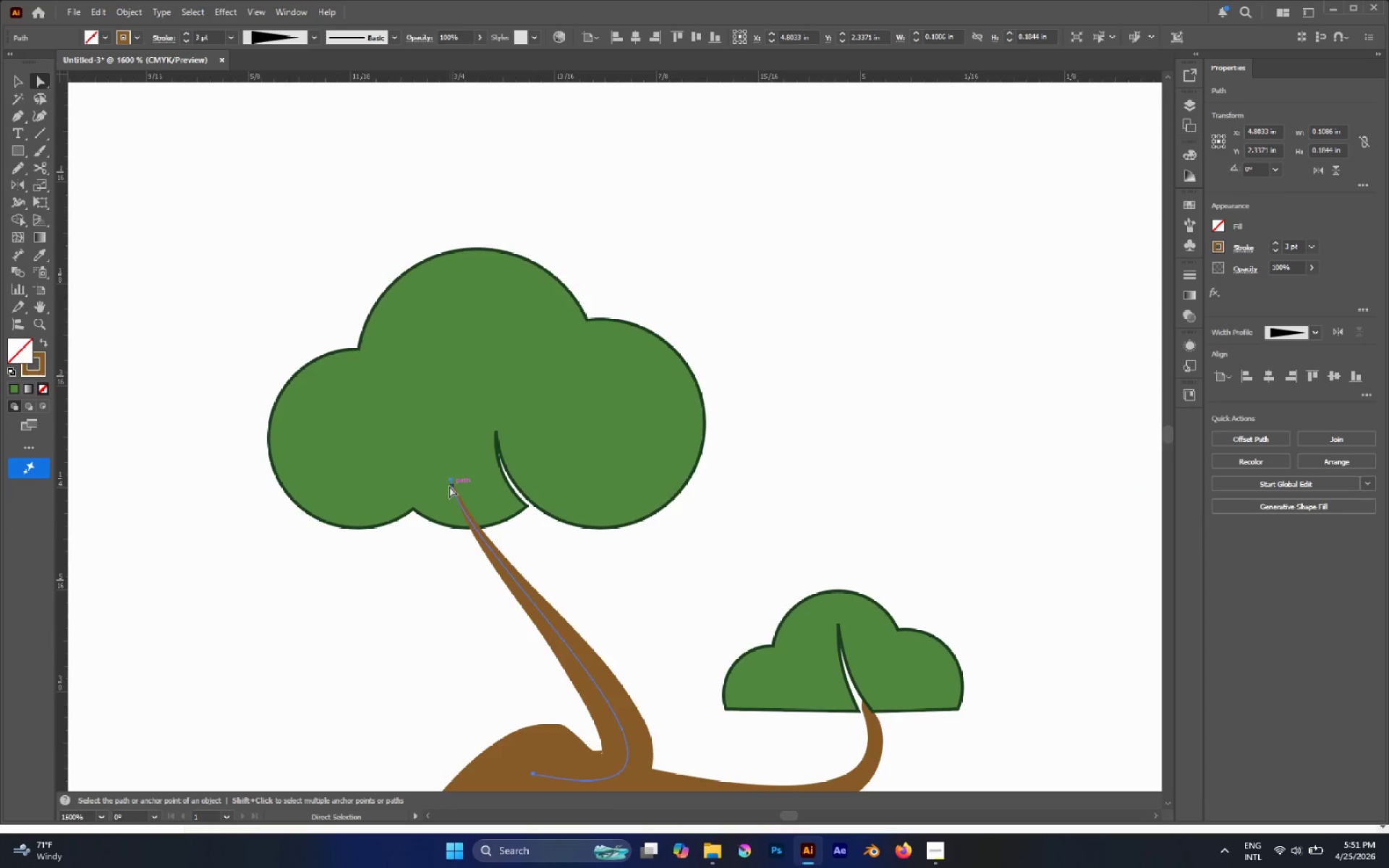 
left_click_drag(start_coordinate=[451, 480], to_coordinate=[425, 354])
 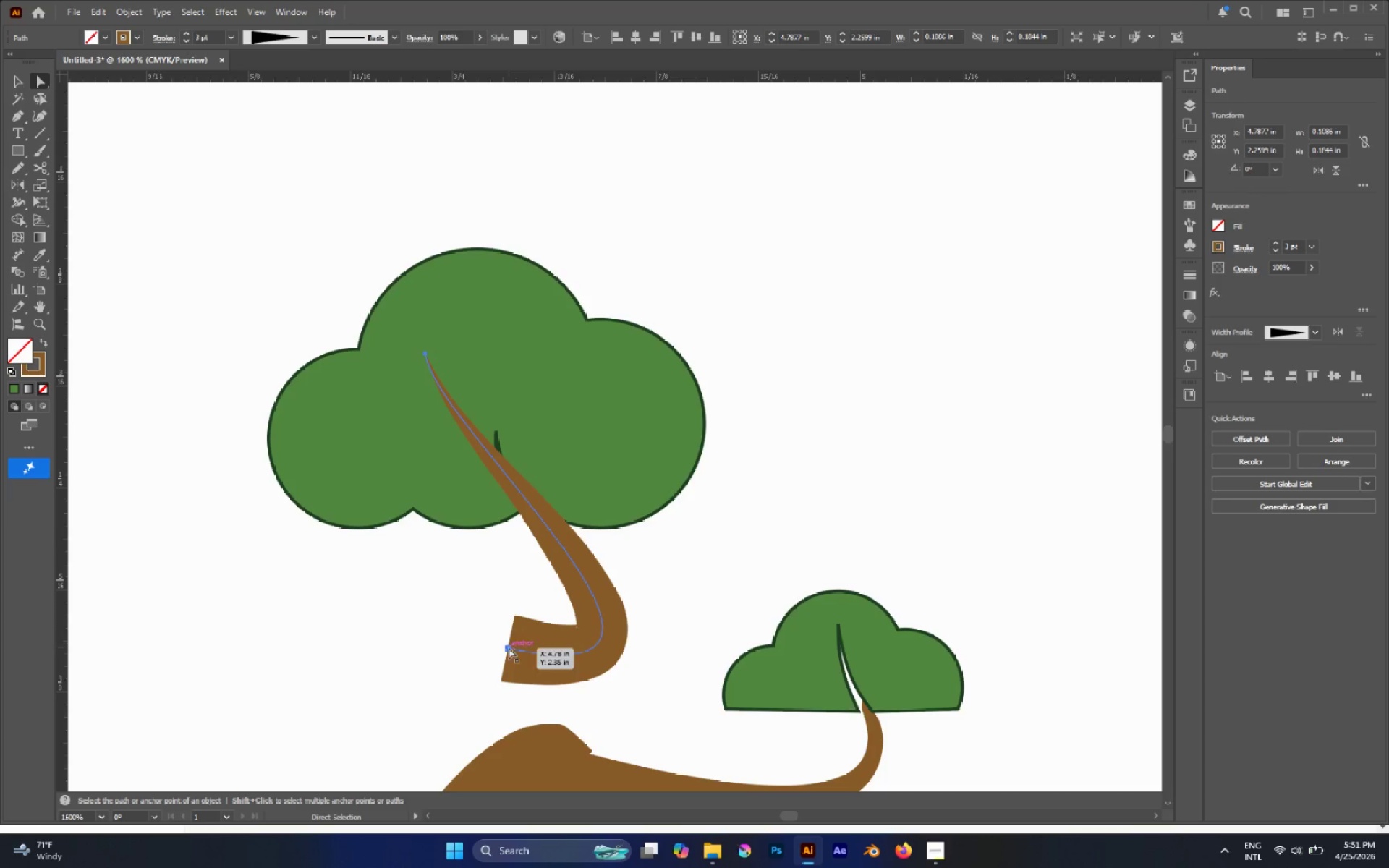 
left_click([506, 648])
 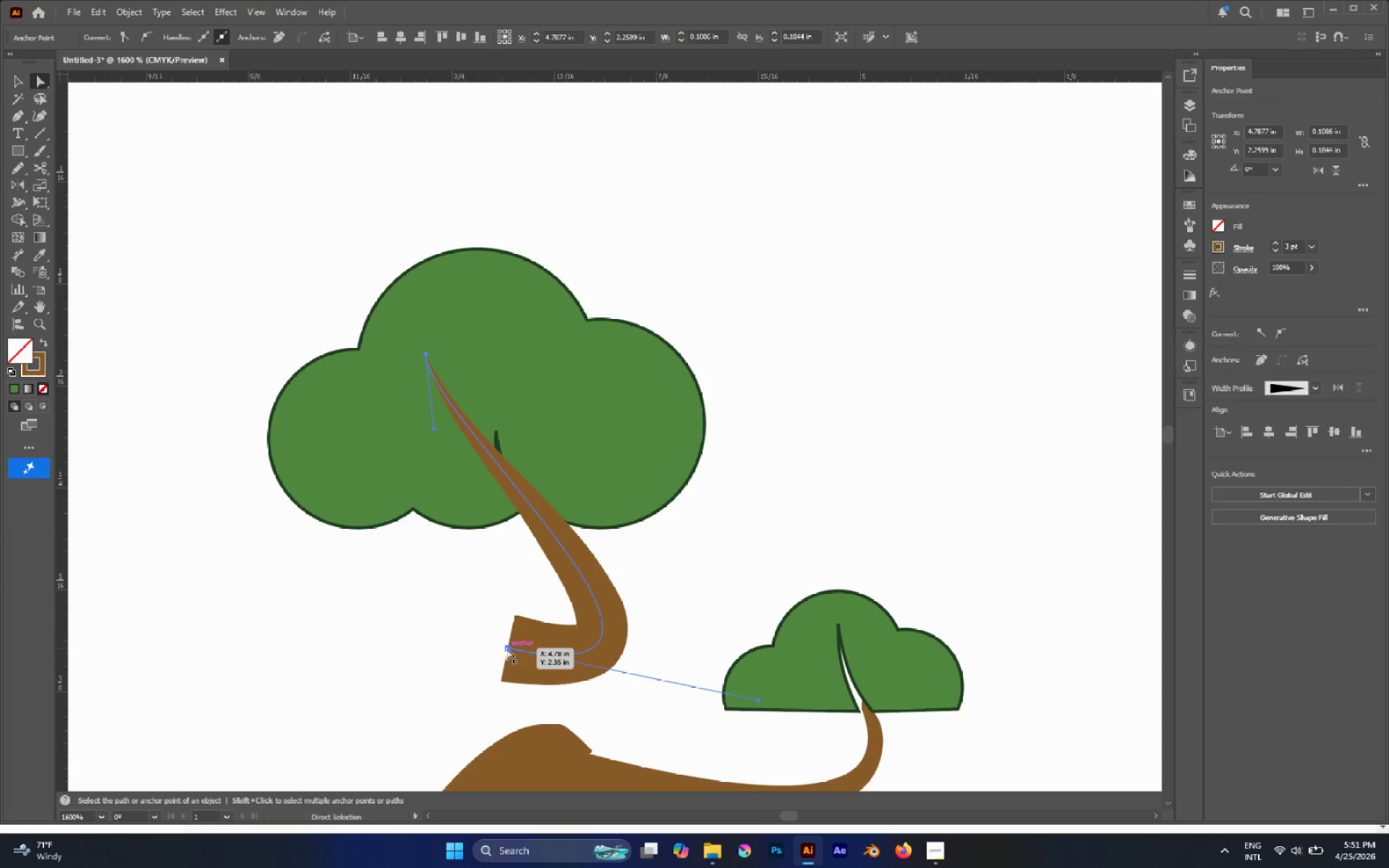 
left_click_drag(start_coordinate=[506, 648], to_coordinate=[515, 759])
 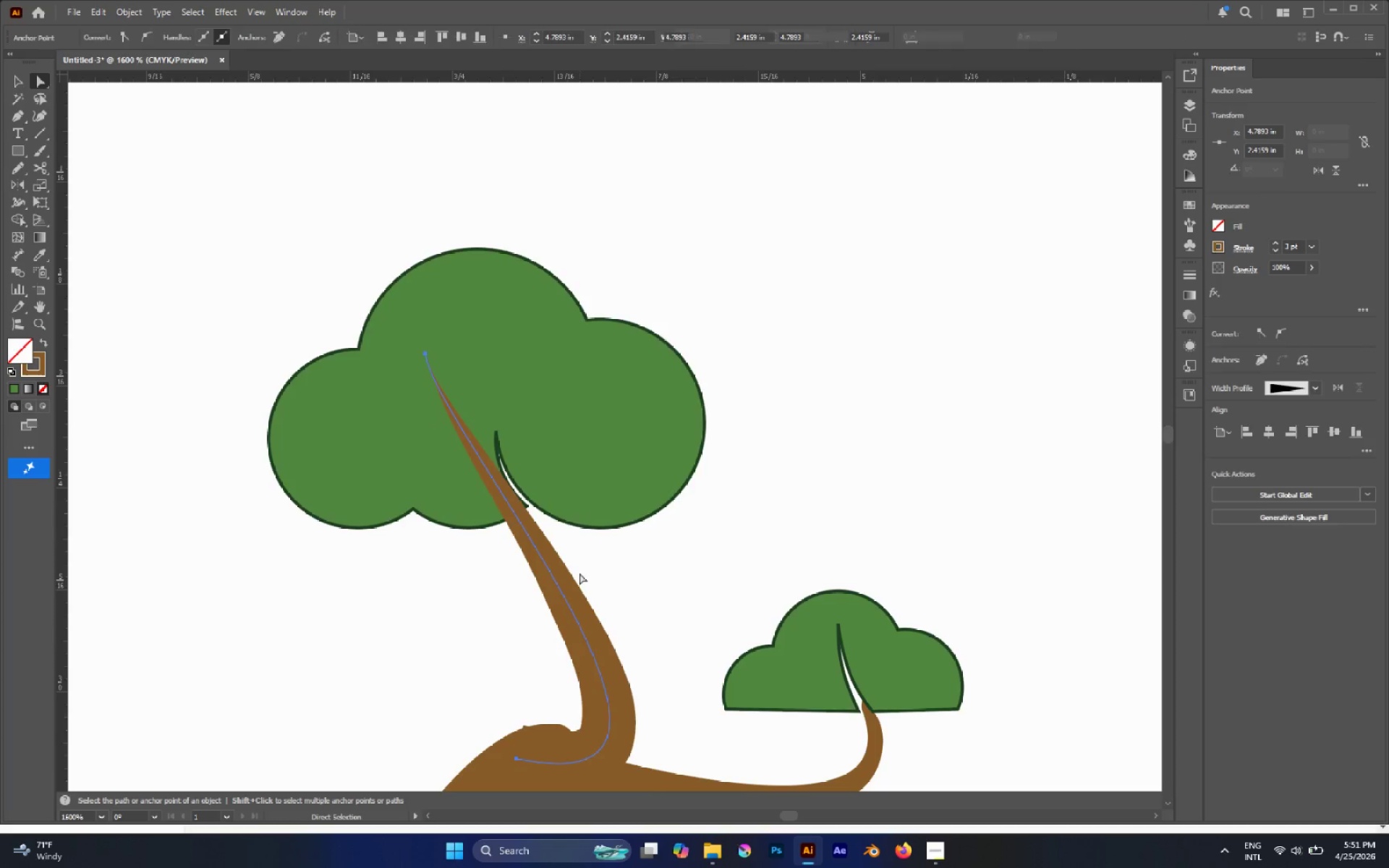 
double_click([579, 467])
 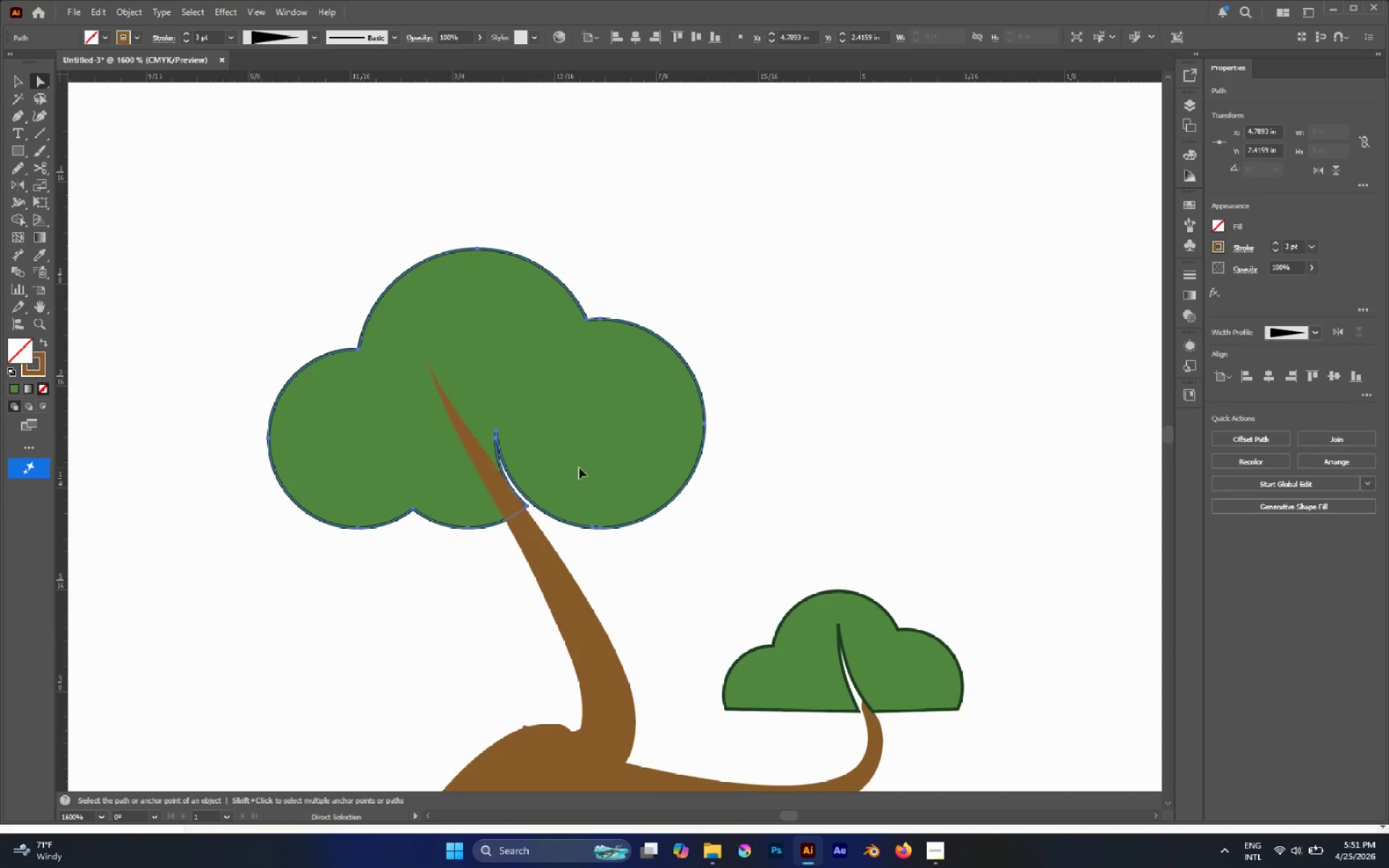 
key(Control+Shift+BracketRight)
 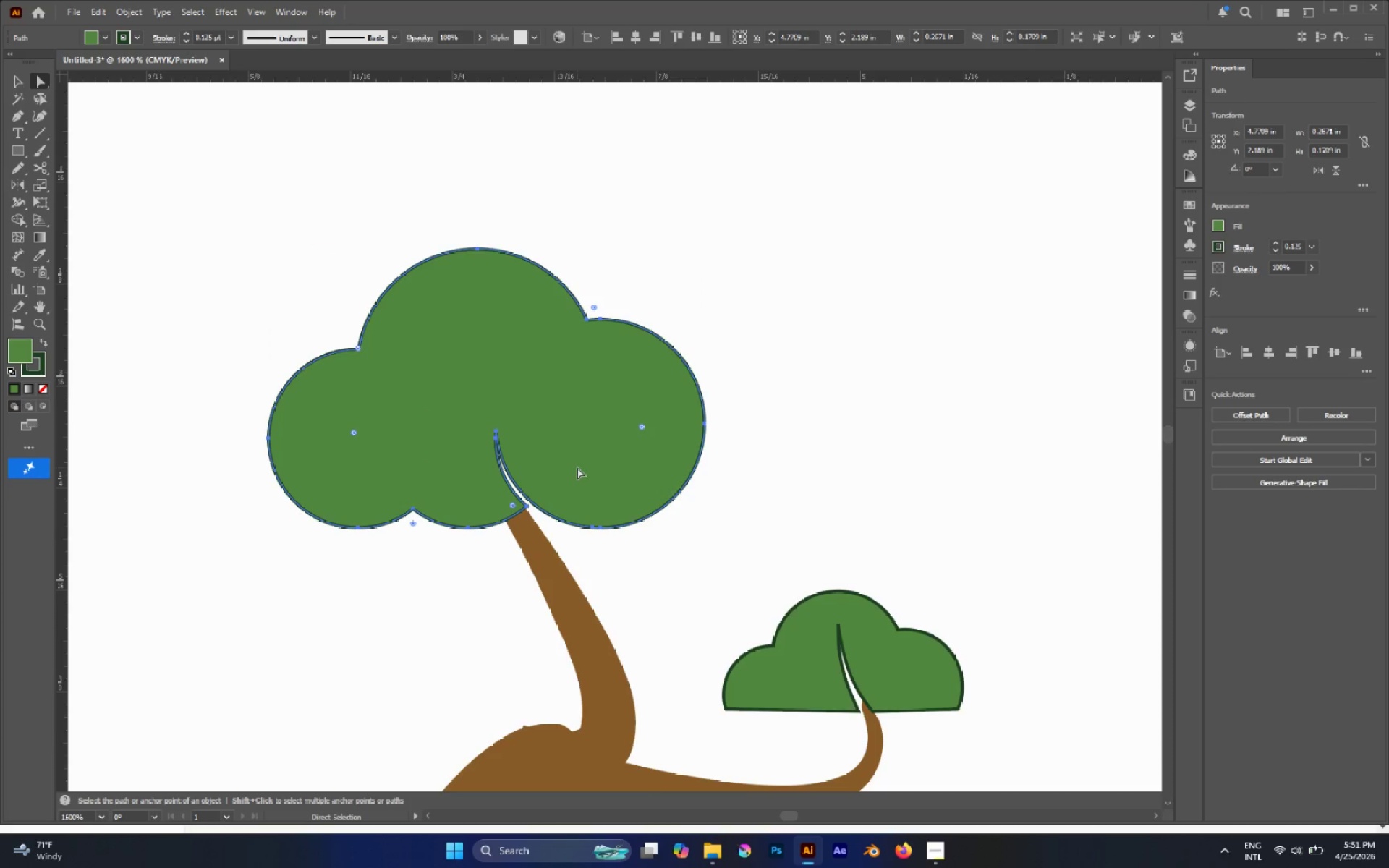 
hold_key(key=AltLeft, duration=0.57)
 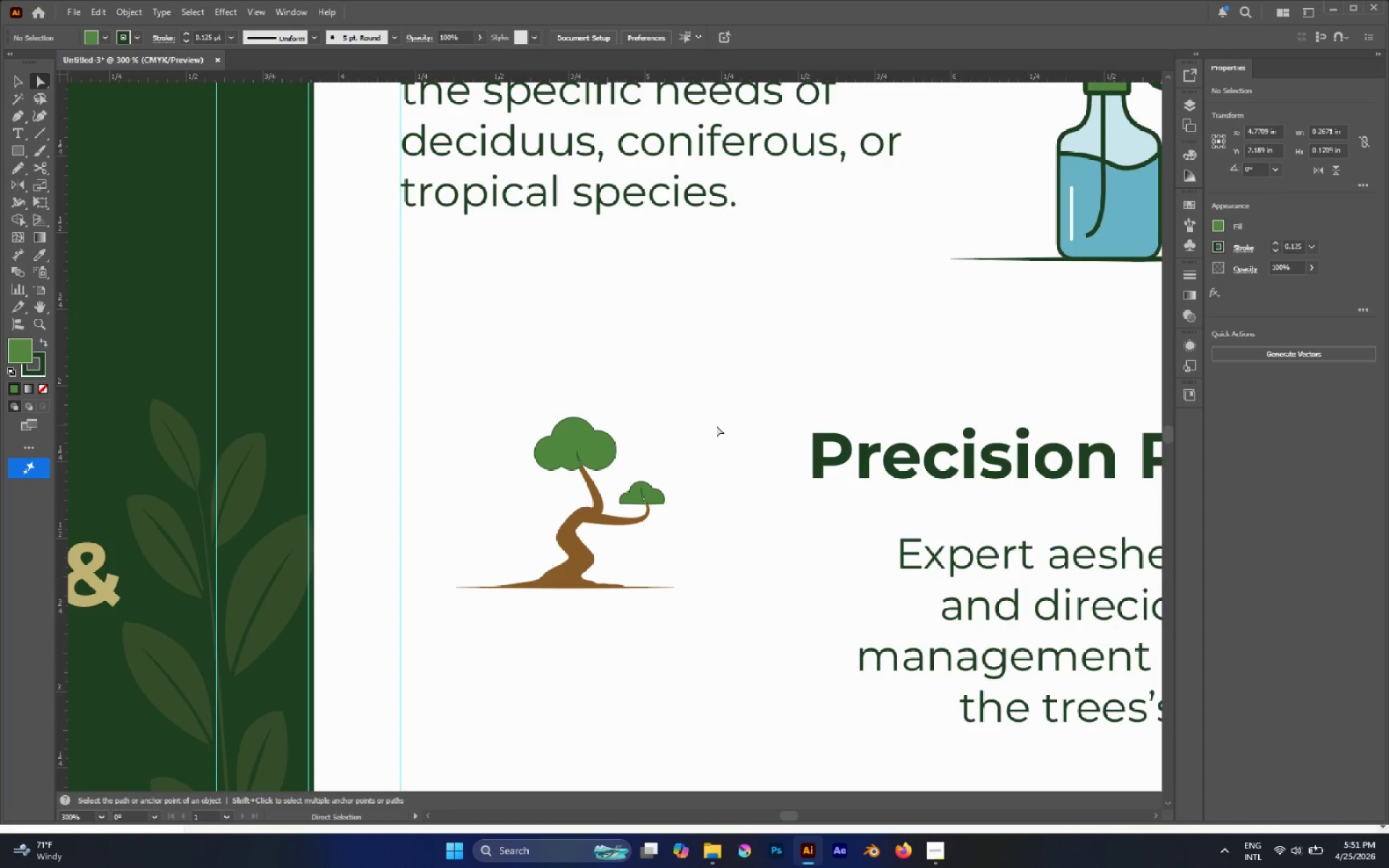 
left_click([719, 425])
 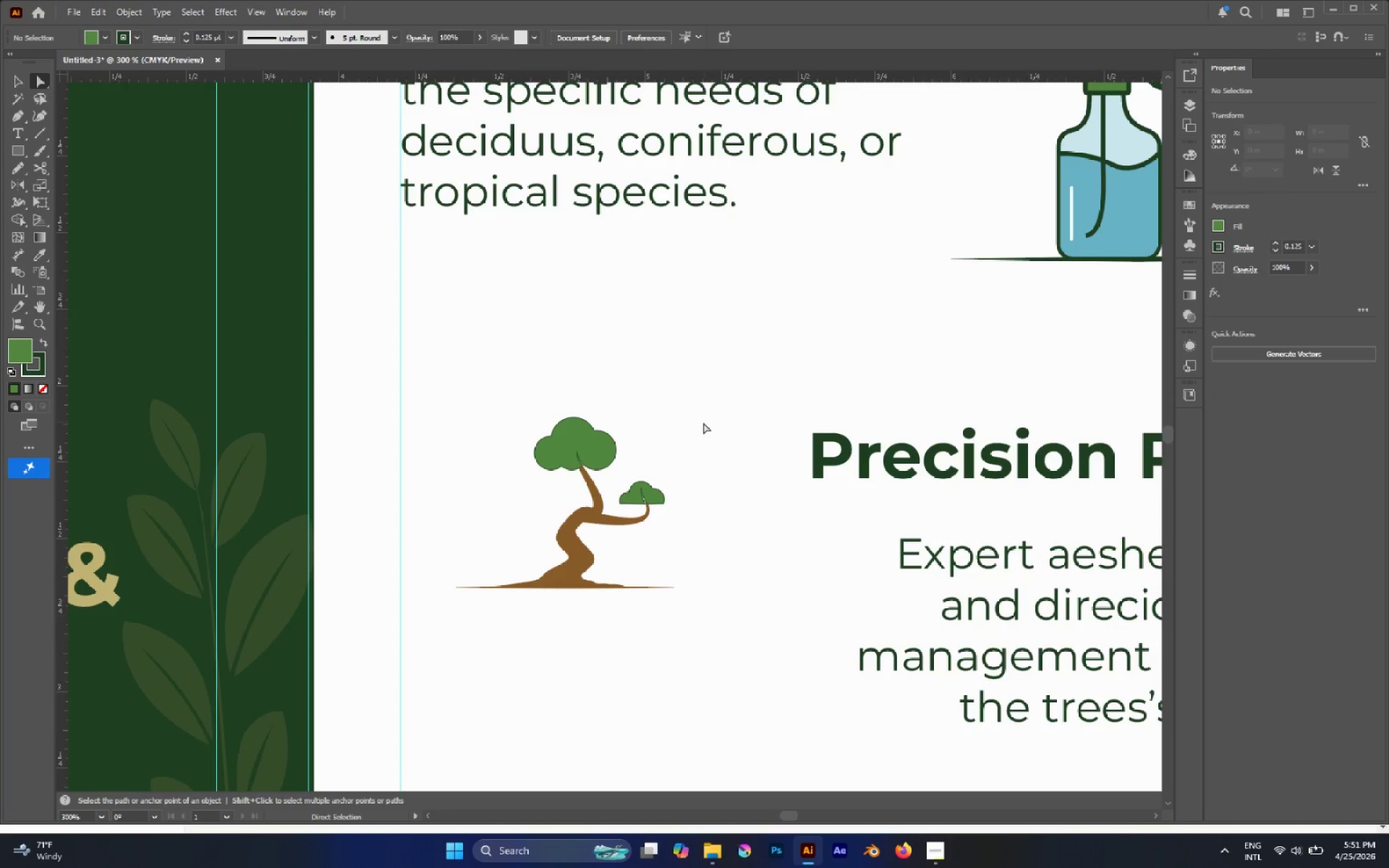 
scroll: coordinate [590, 459], scroll_direction: down, amount: 5.0
 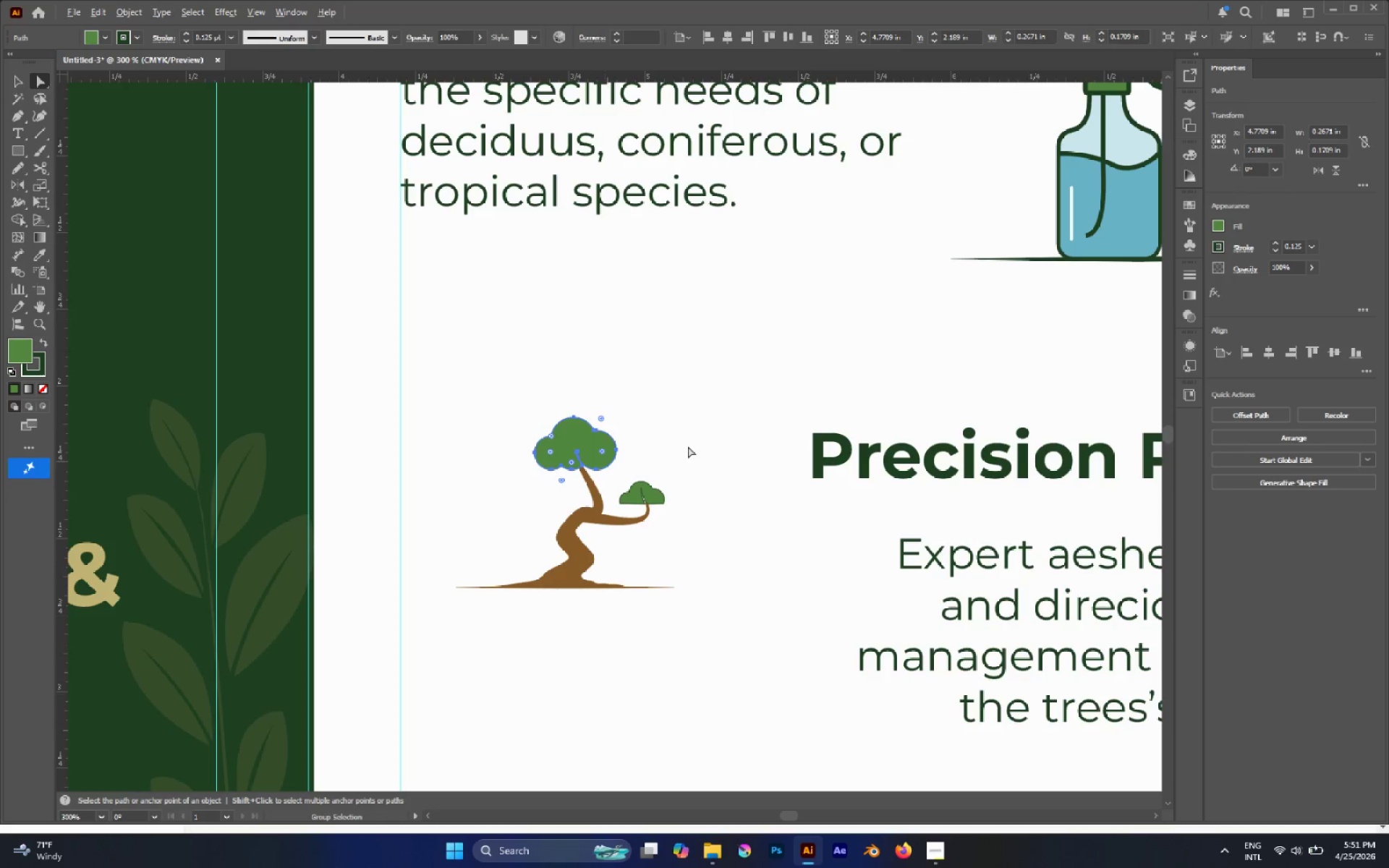 
hold_key(key=AltLeft, duration=0.39)
 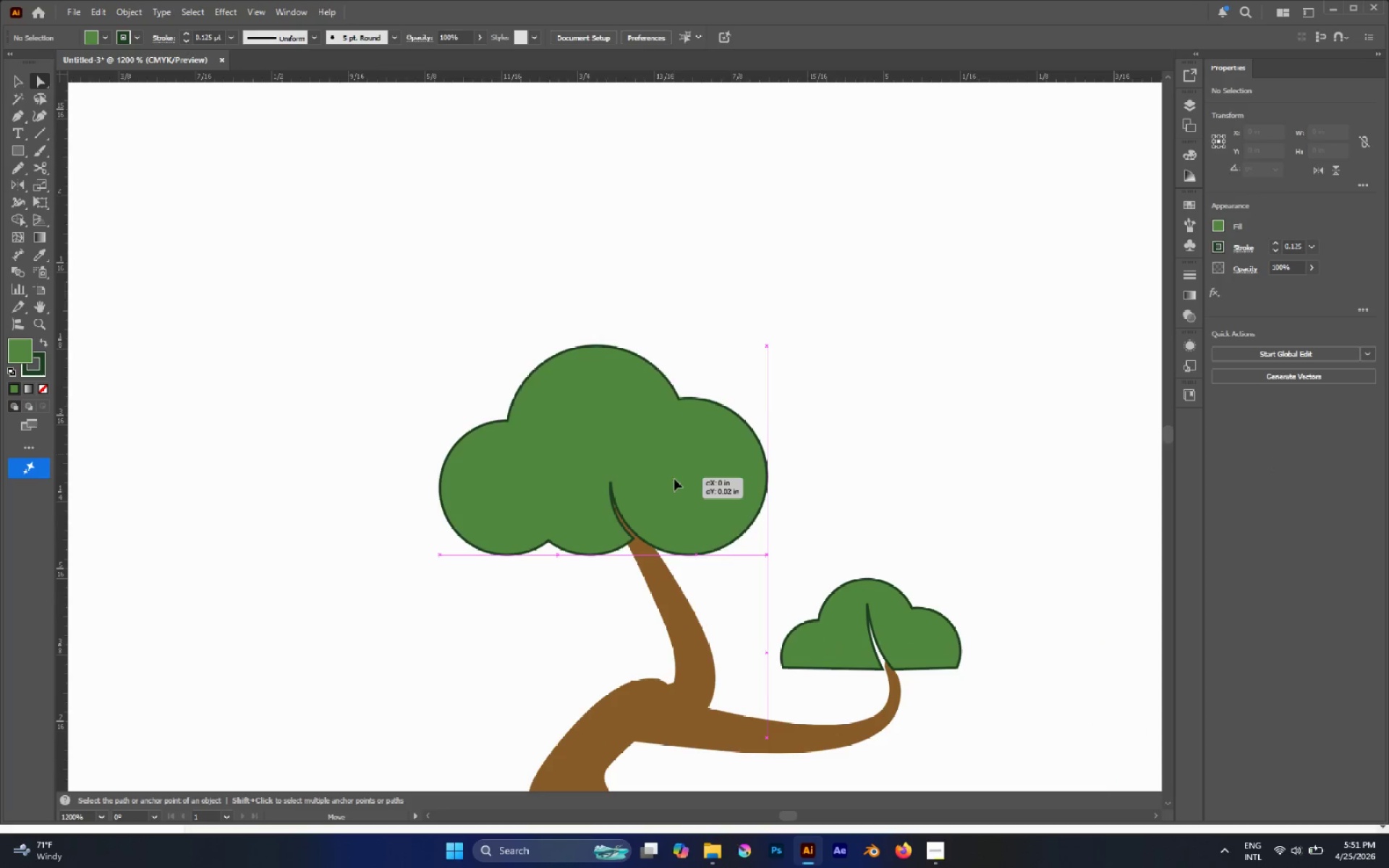 
left_click_drag(start_coordinate=[674, 454], to_coordinate=[706, 506])
 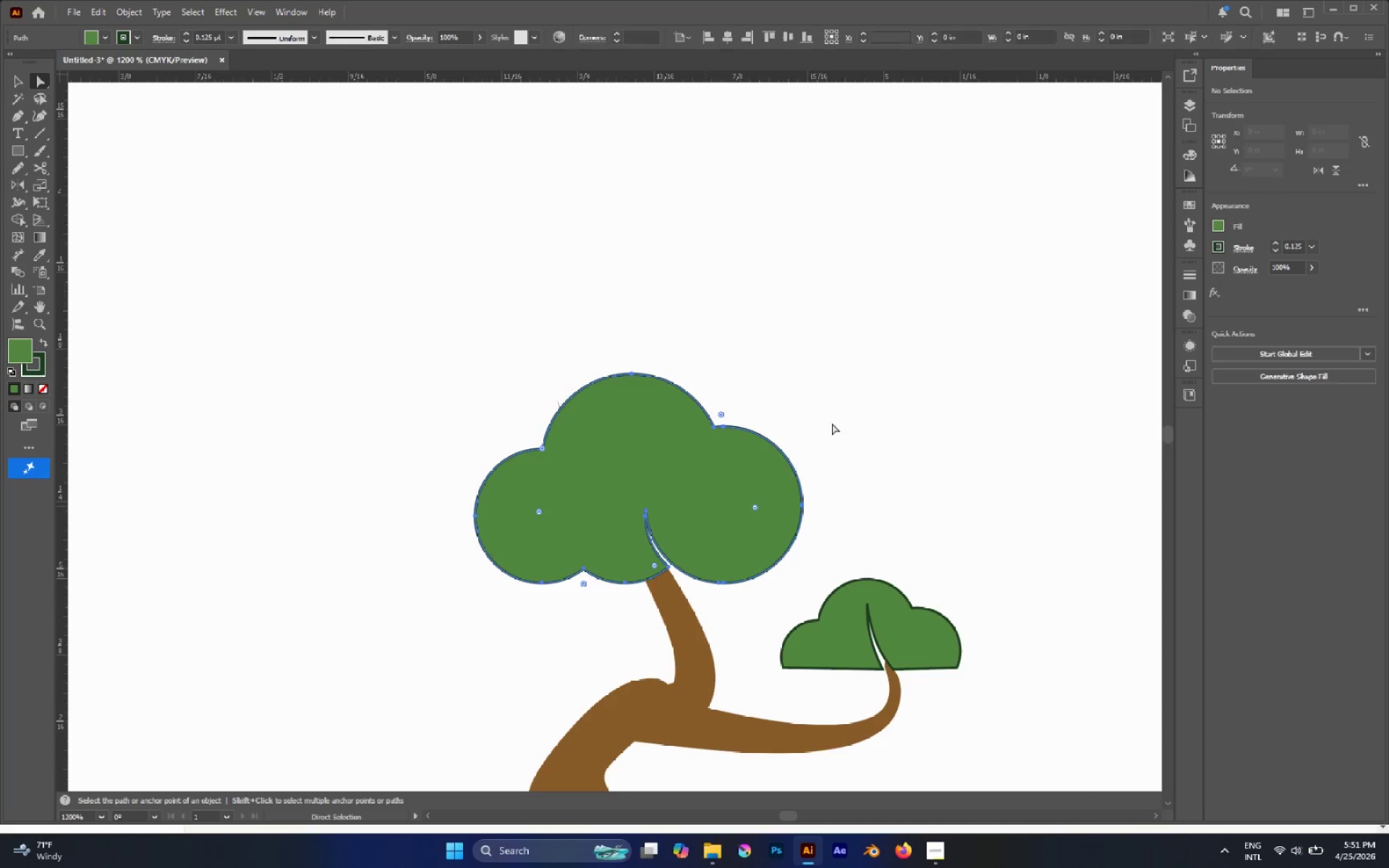 
scroll: coordinate [562, 455], scroll_direction: up, amount: 4.0
 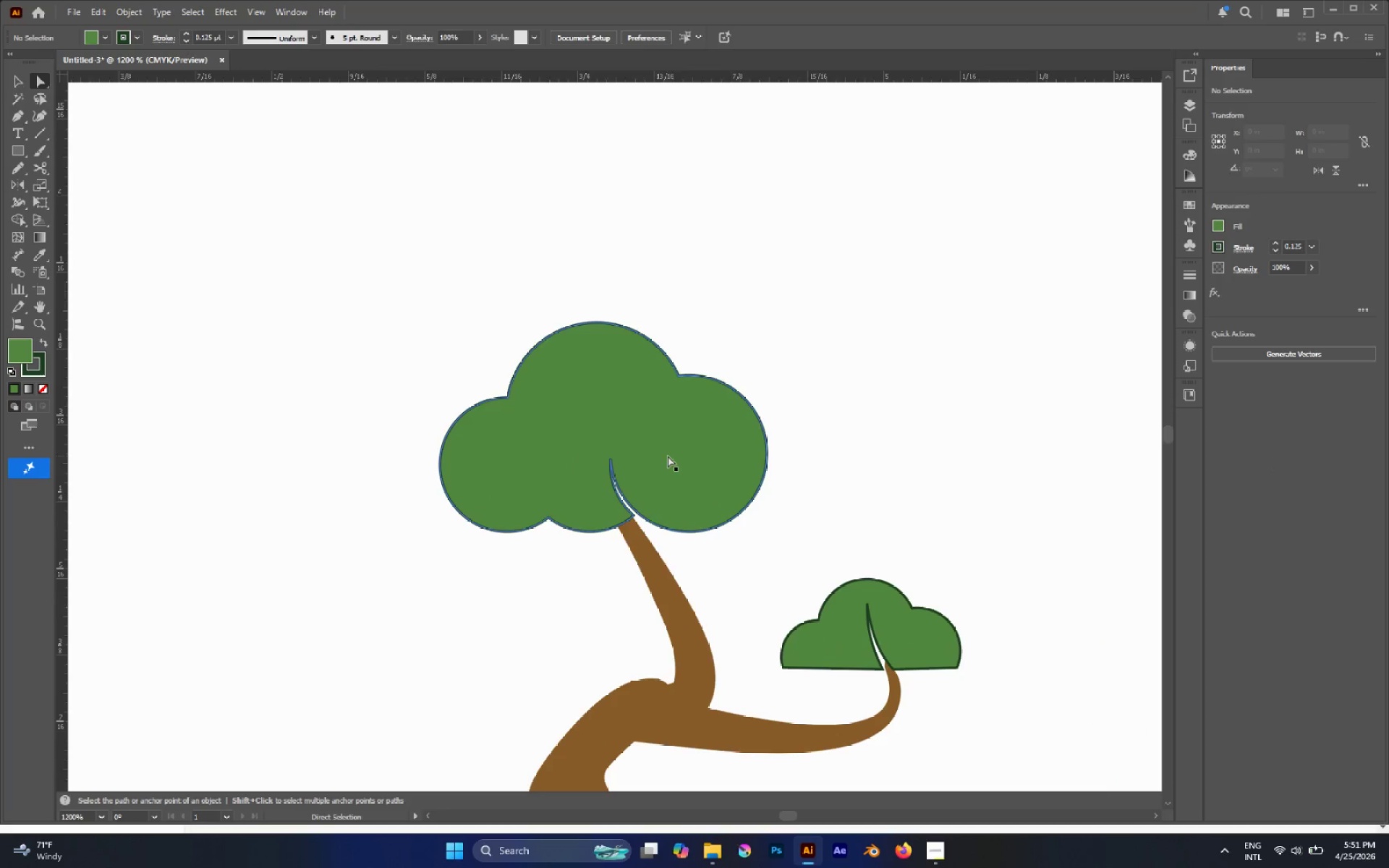 
left_click([834, 416])
 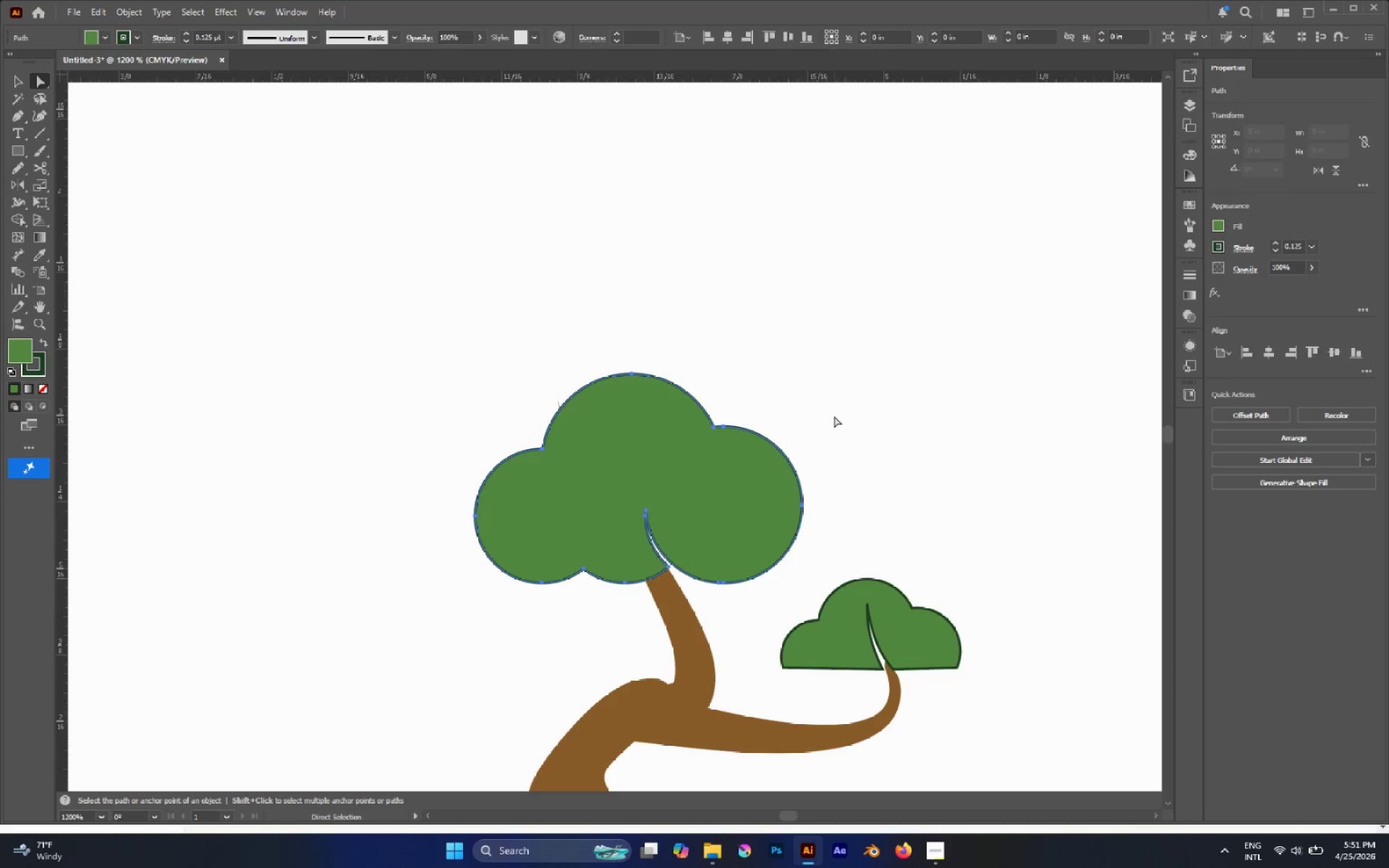 
hold_key(key=AltLeft, duration=0.66)
scroll: coordinate [831, 420], scroll_direction: down, amount: 3.0
 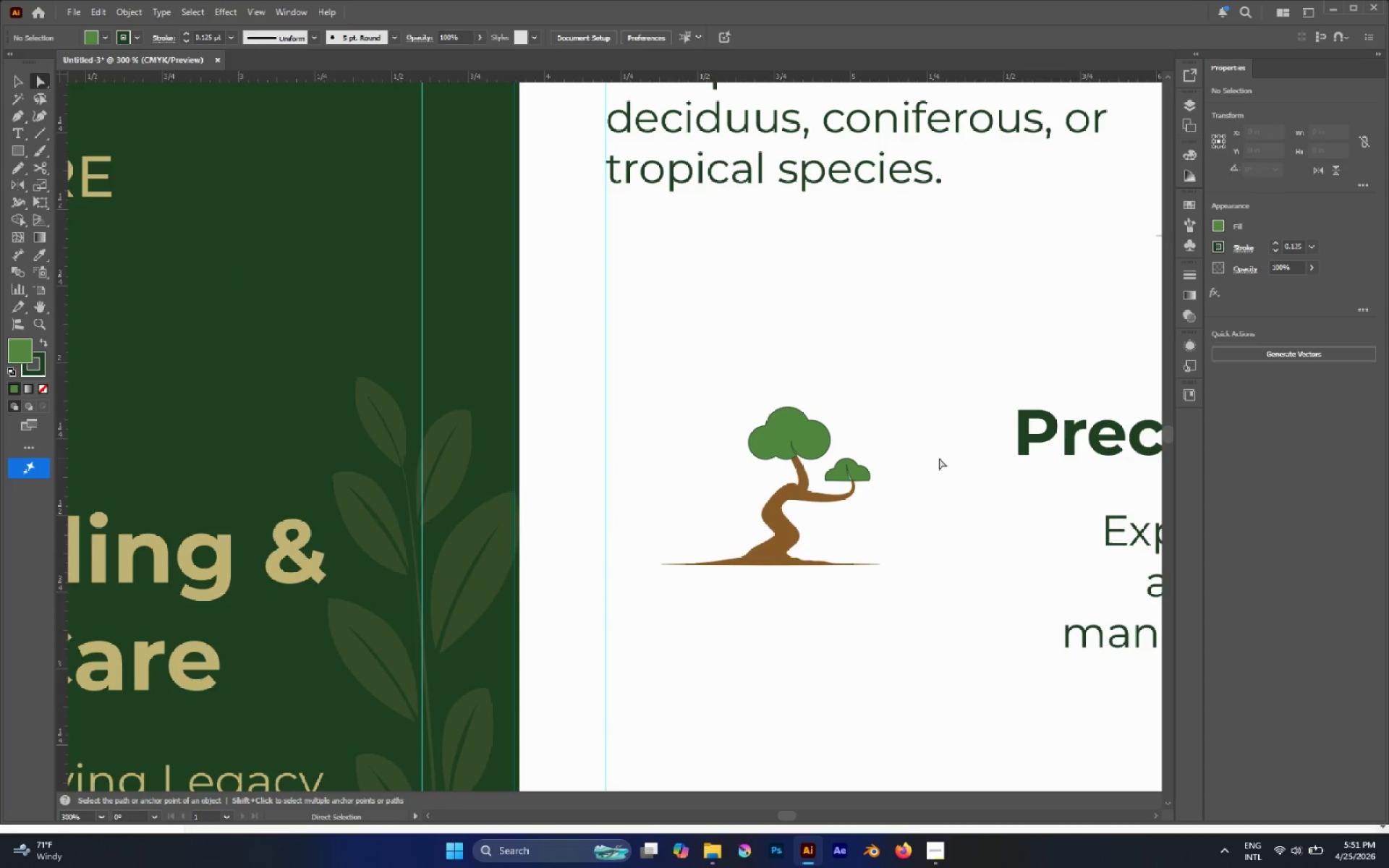 
hold_key(key=AltLeft, duration=0.57)
scroll: coordinate [936, 456], scroll_direction: down, amount: 2.0
 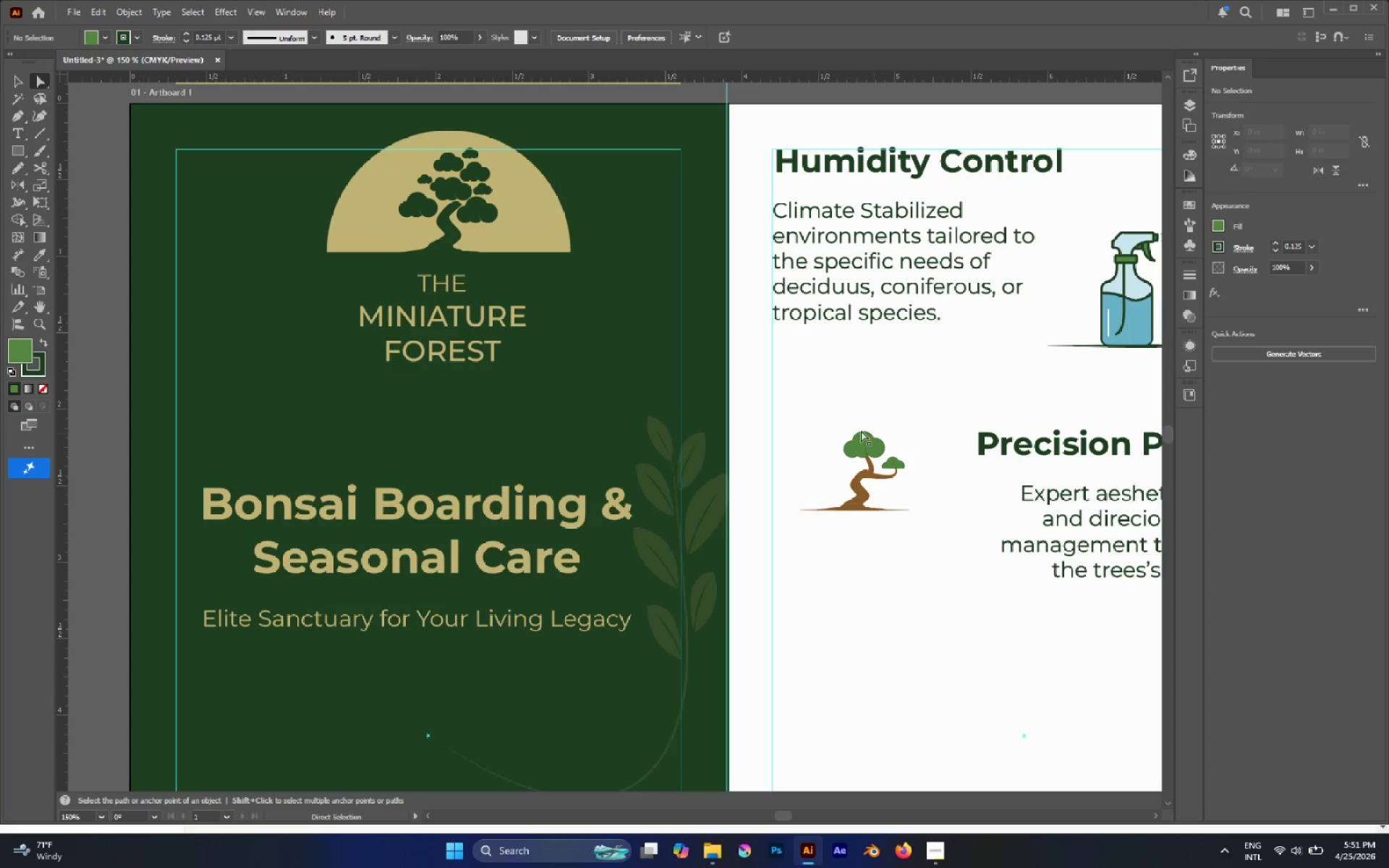 
hold_key(key=AltLeft, duration=2.22)
left_click_drag(start_coordinate=[420, 203], to_coordinate=[825, 469])
 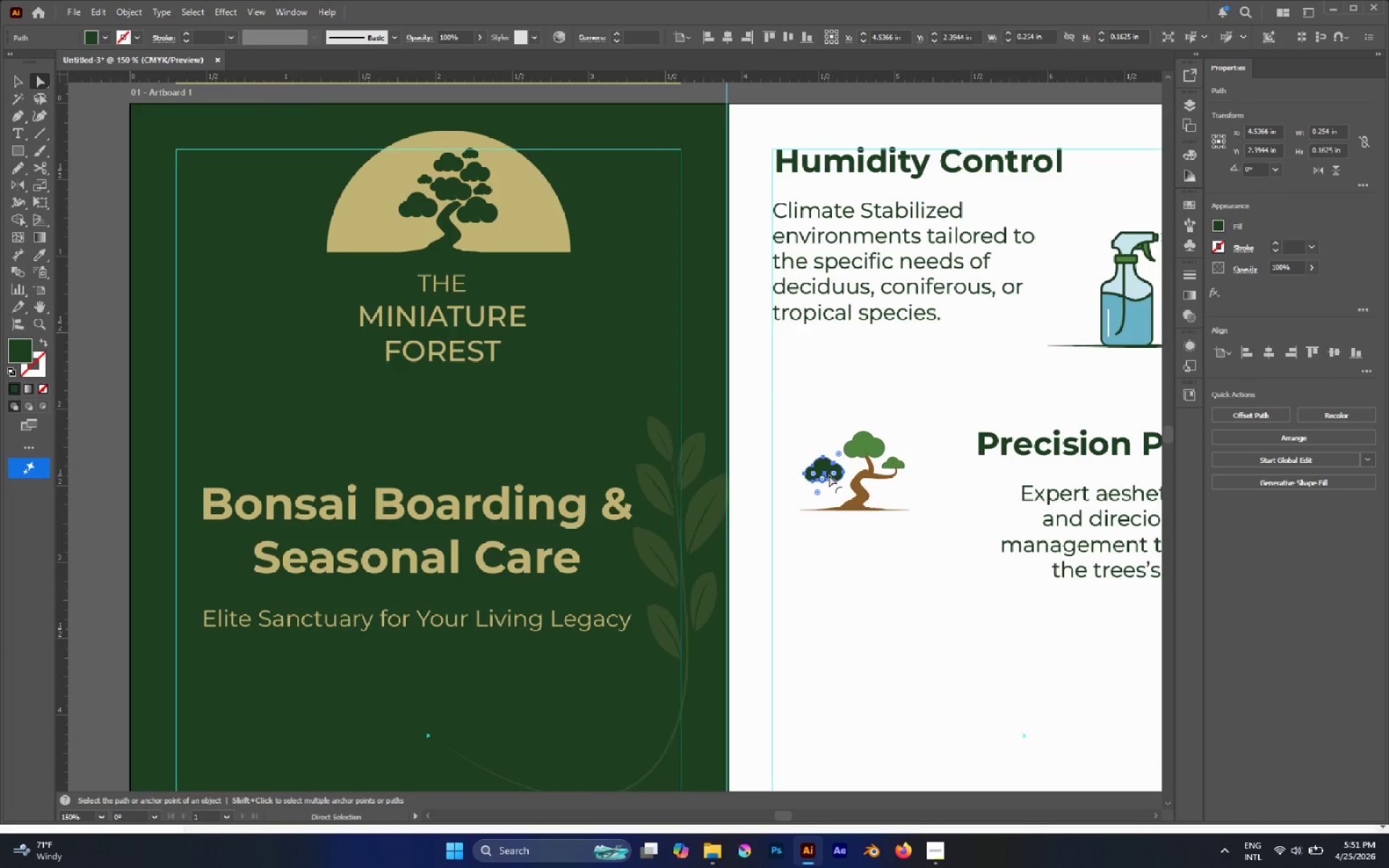 
key(Delete)
 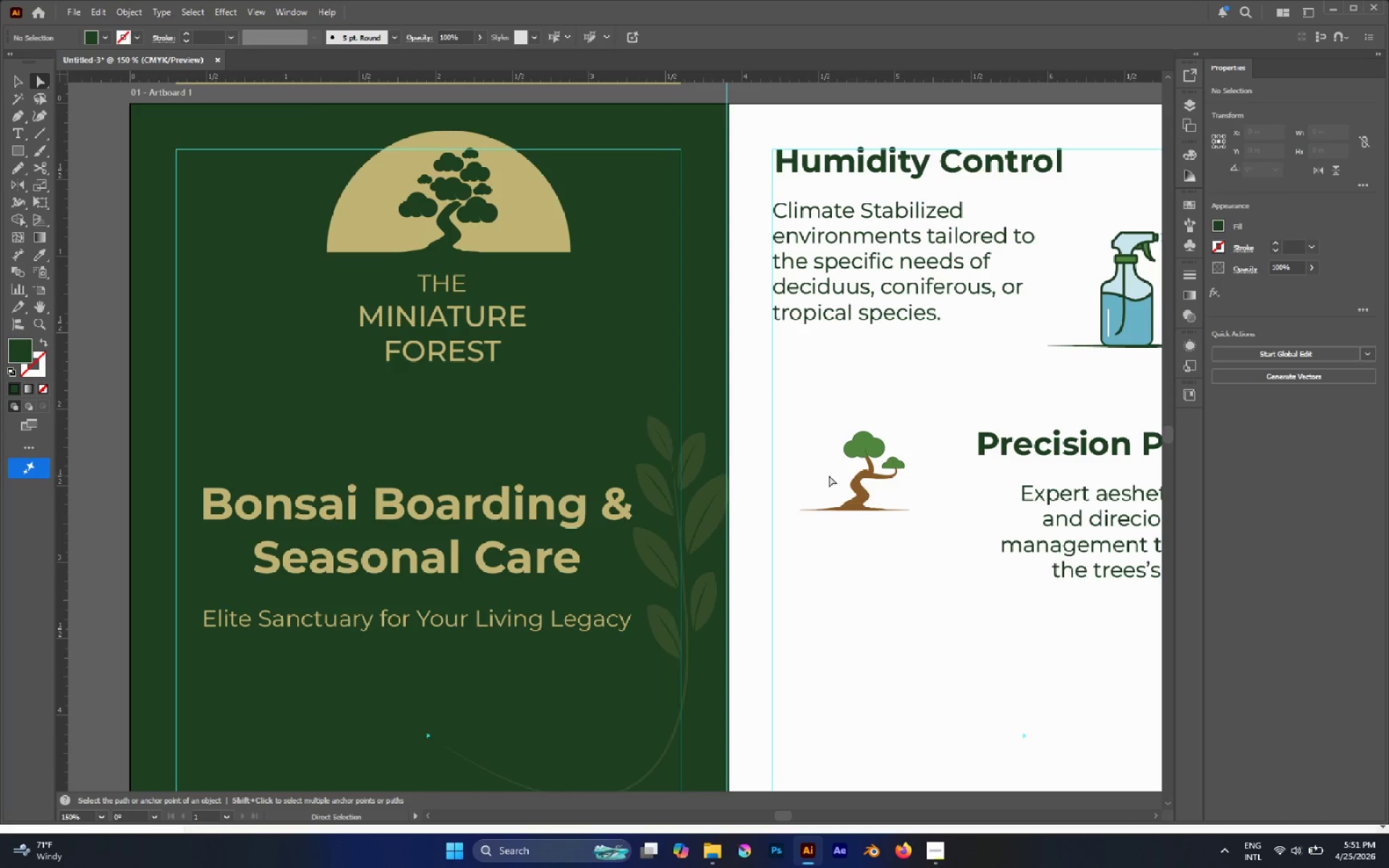 
hold_key(key=AltLeft, duration=0.53)
scroll: coordinate [964, 464], scroll_direction: none, amount: 0.0
 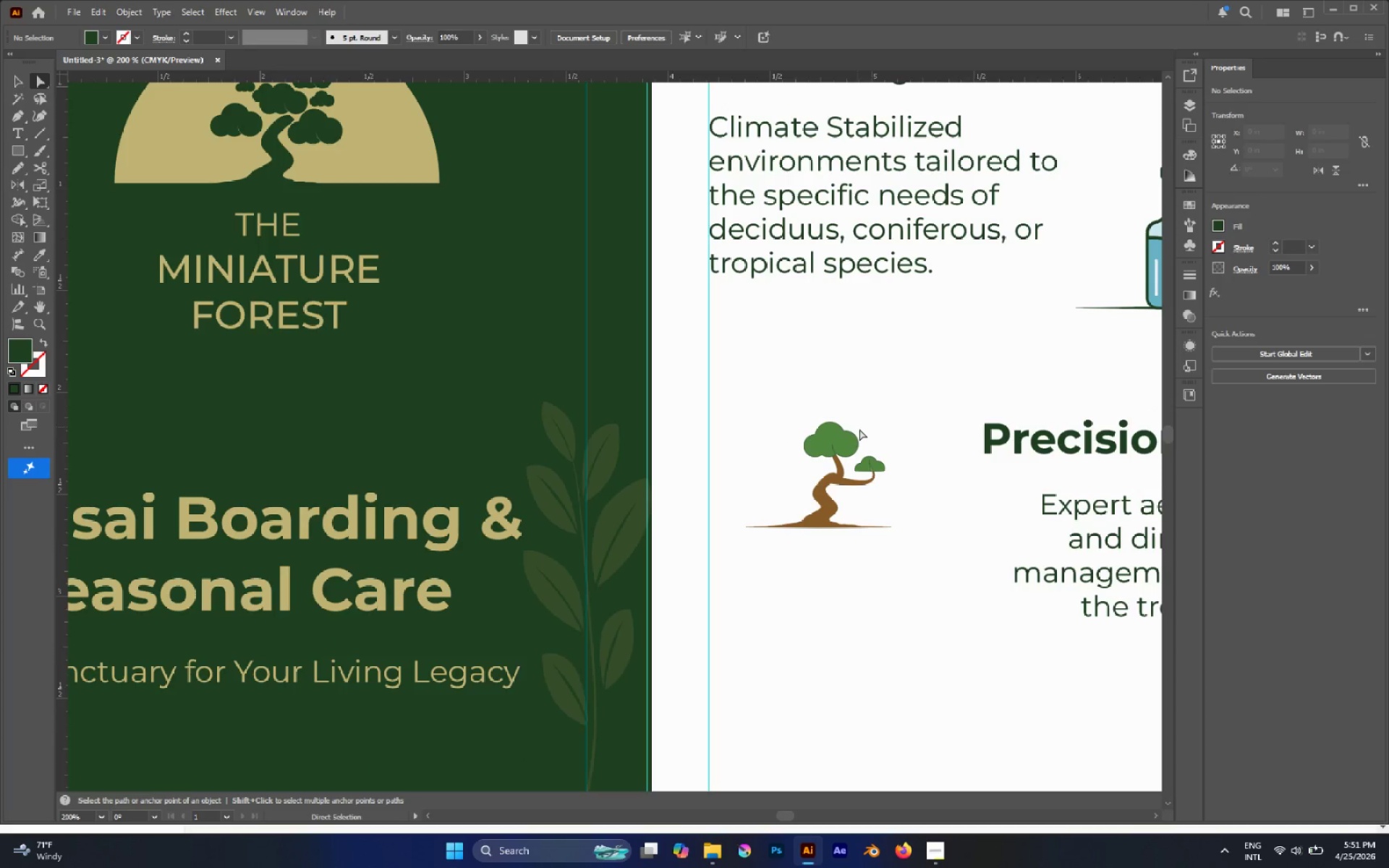 
hold_key(key=AltLeft, duration=0.46)
scroll: coordinate [831, 430], scroll_direction: up, amount: 3.0
 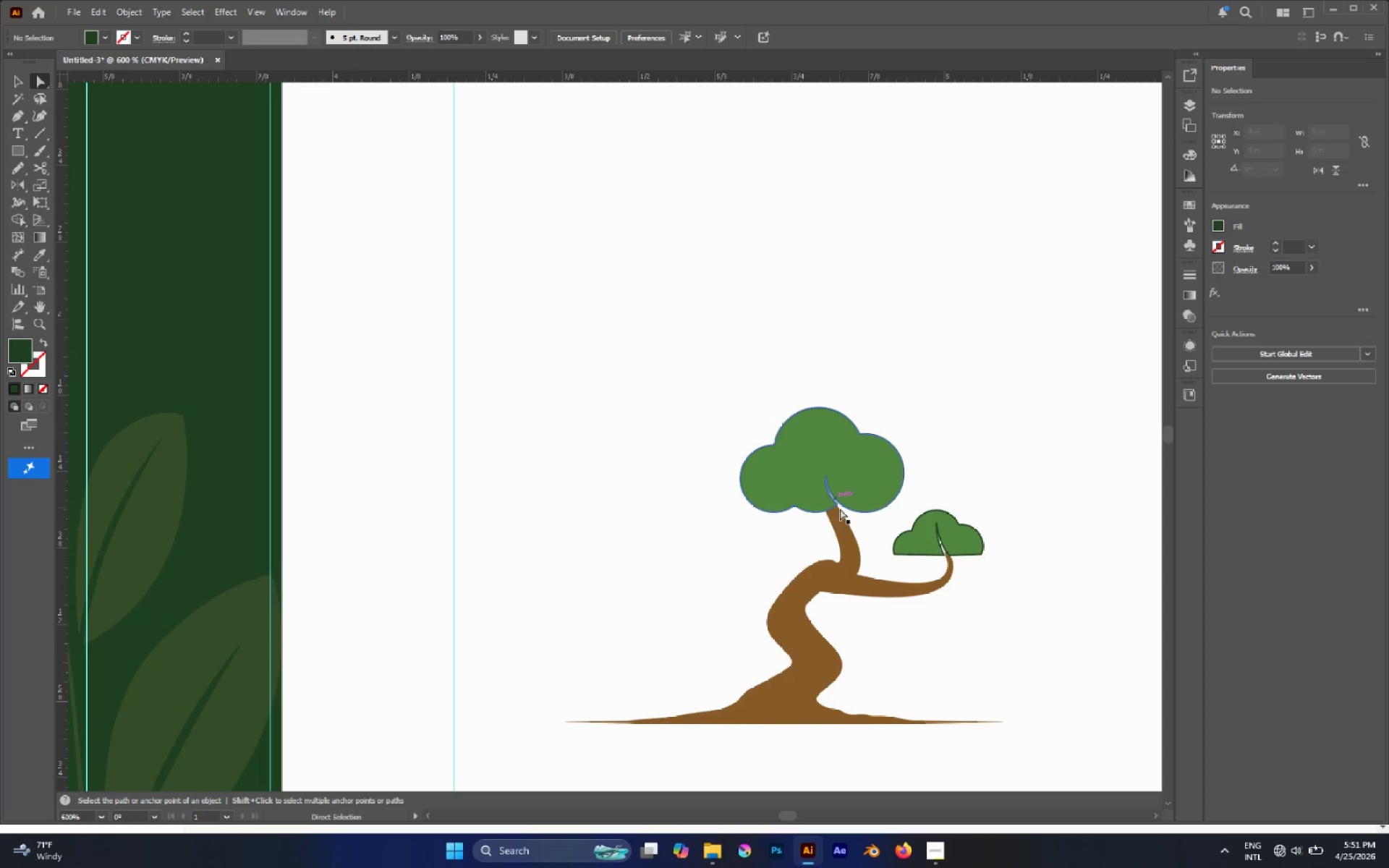 
left_click([841, 517])
 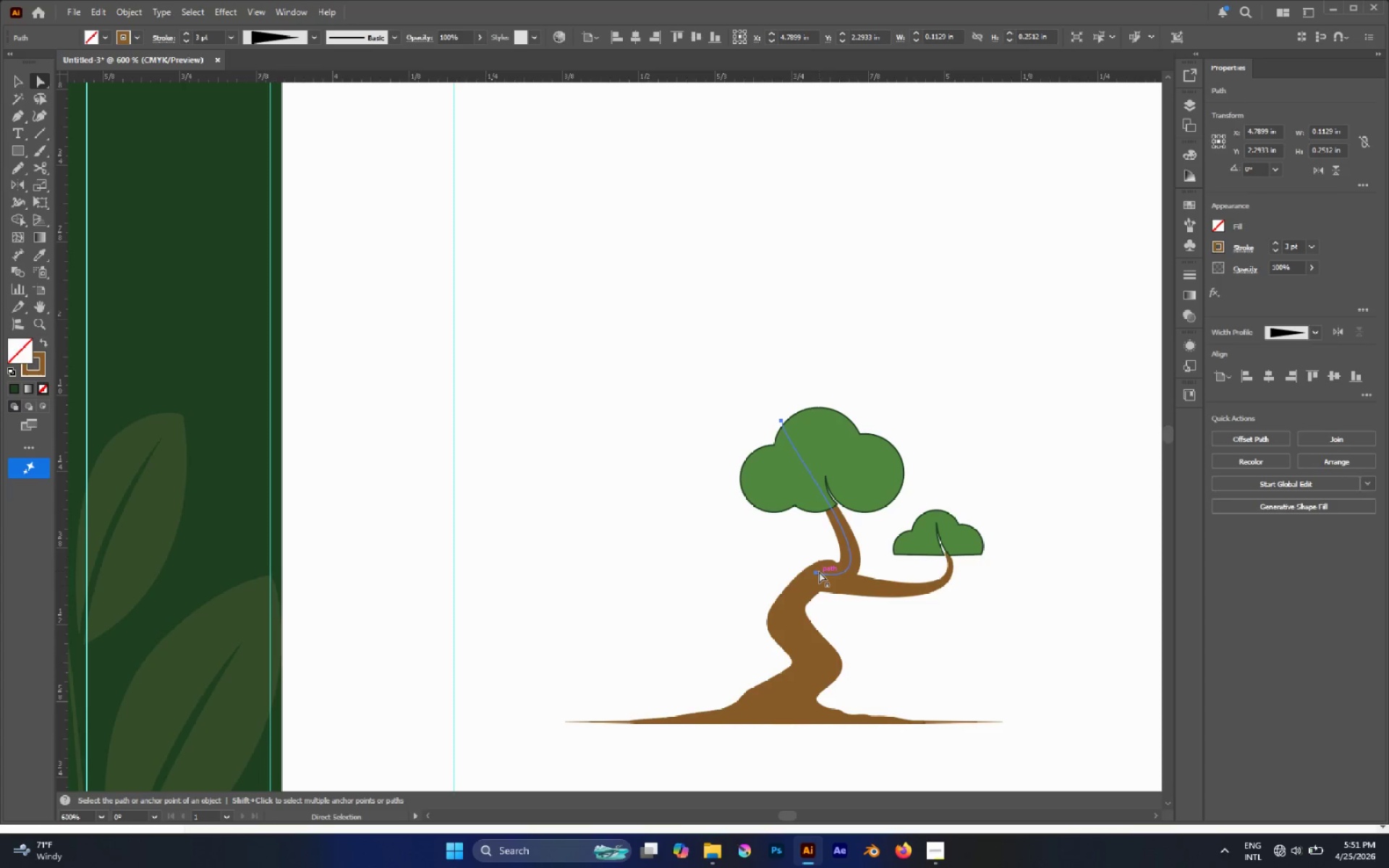 
left_click([817, 573])
 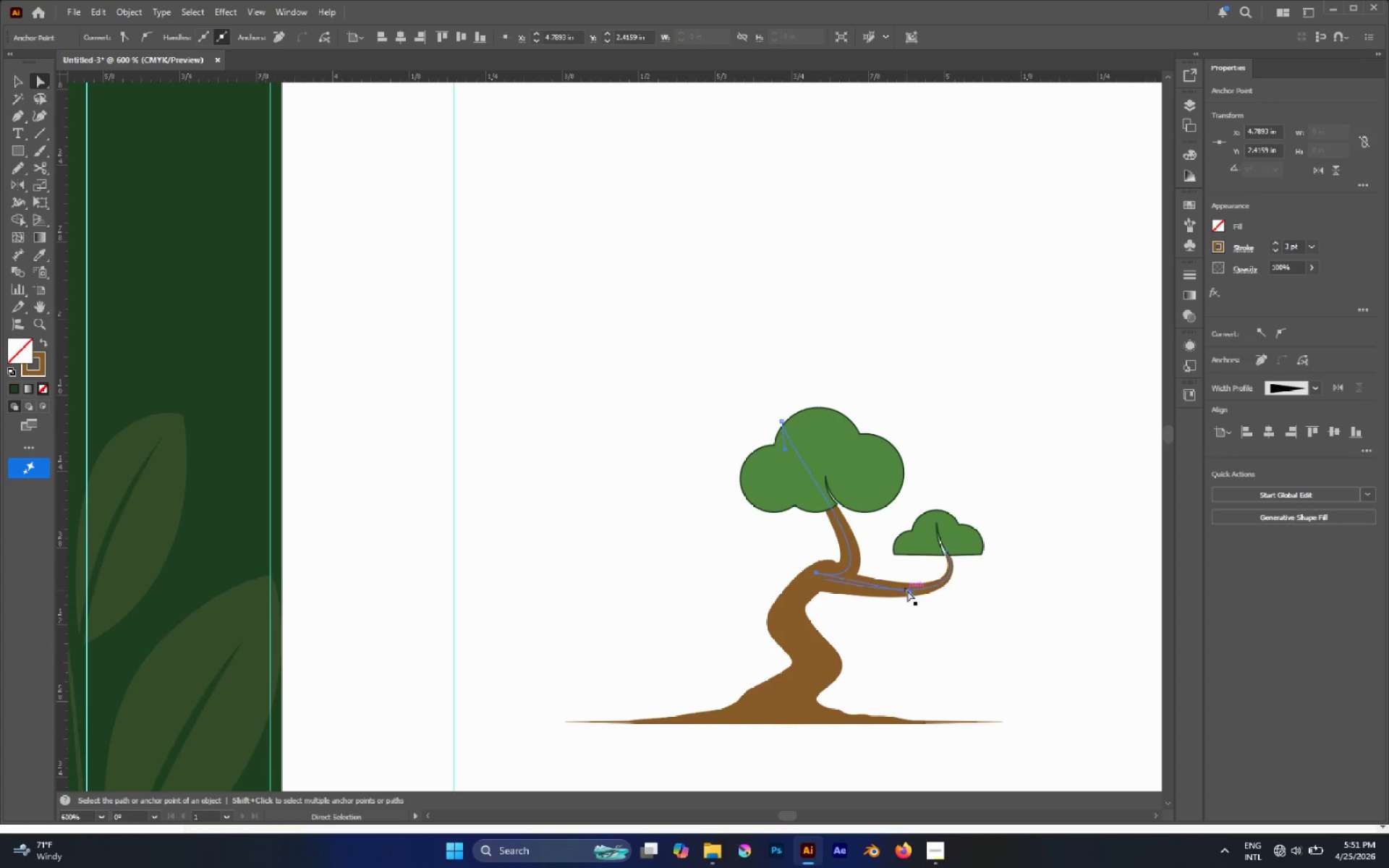 
left_click_drag(start_coordinate=[909, 591], to_coordinate=[907, 511])
 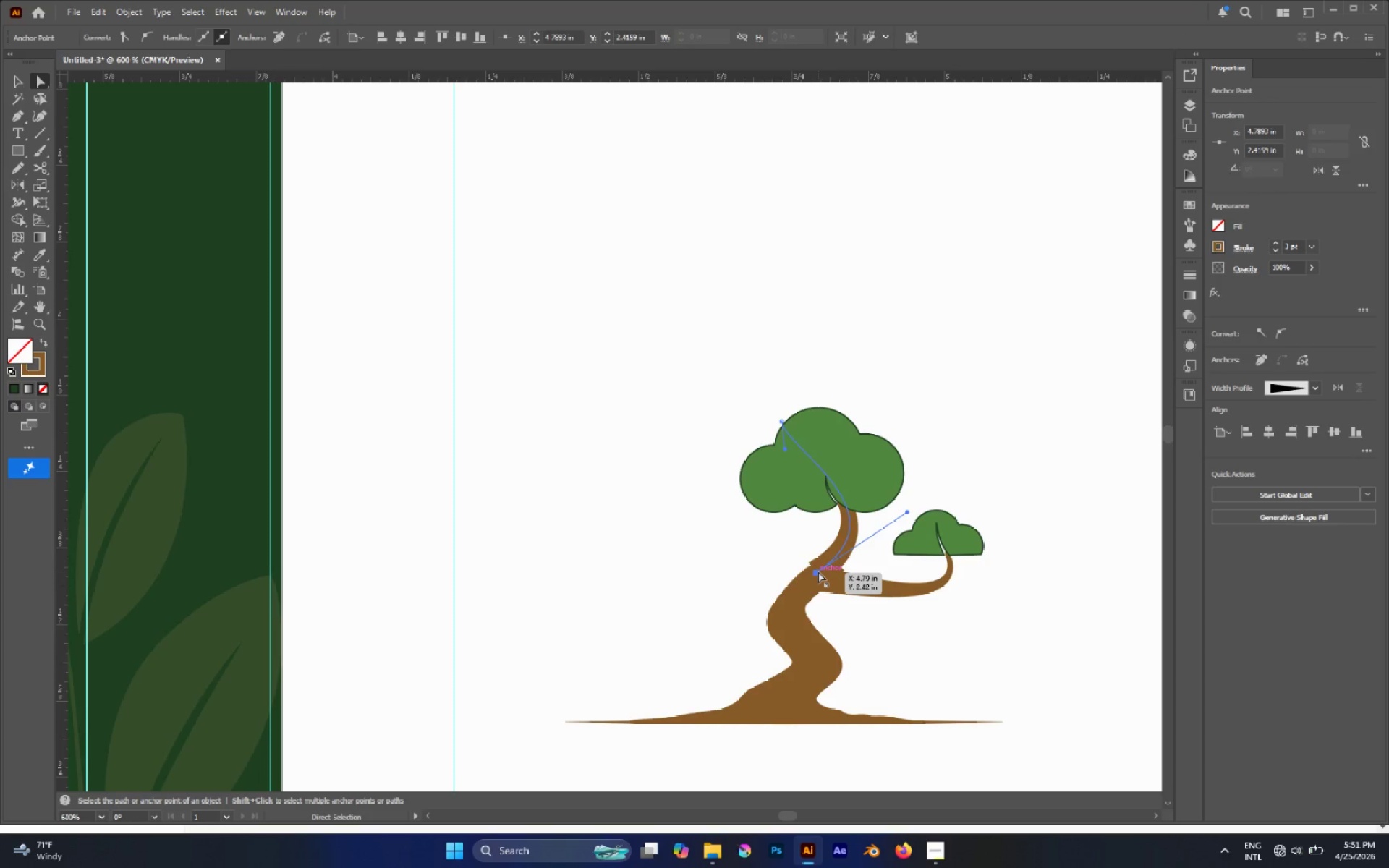 
left_click_drag(start_coordinate=[818, 571], to_coordinate=[815, 579])
 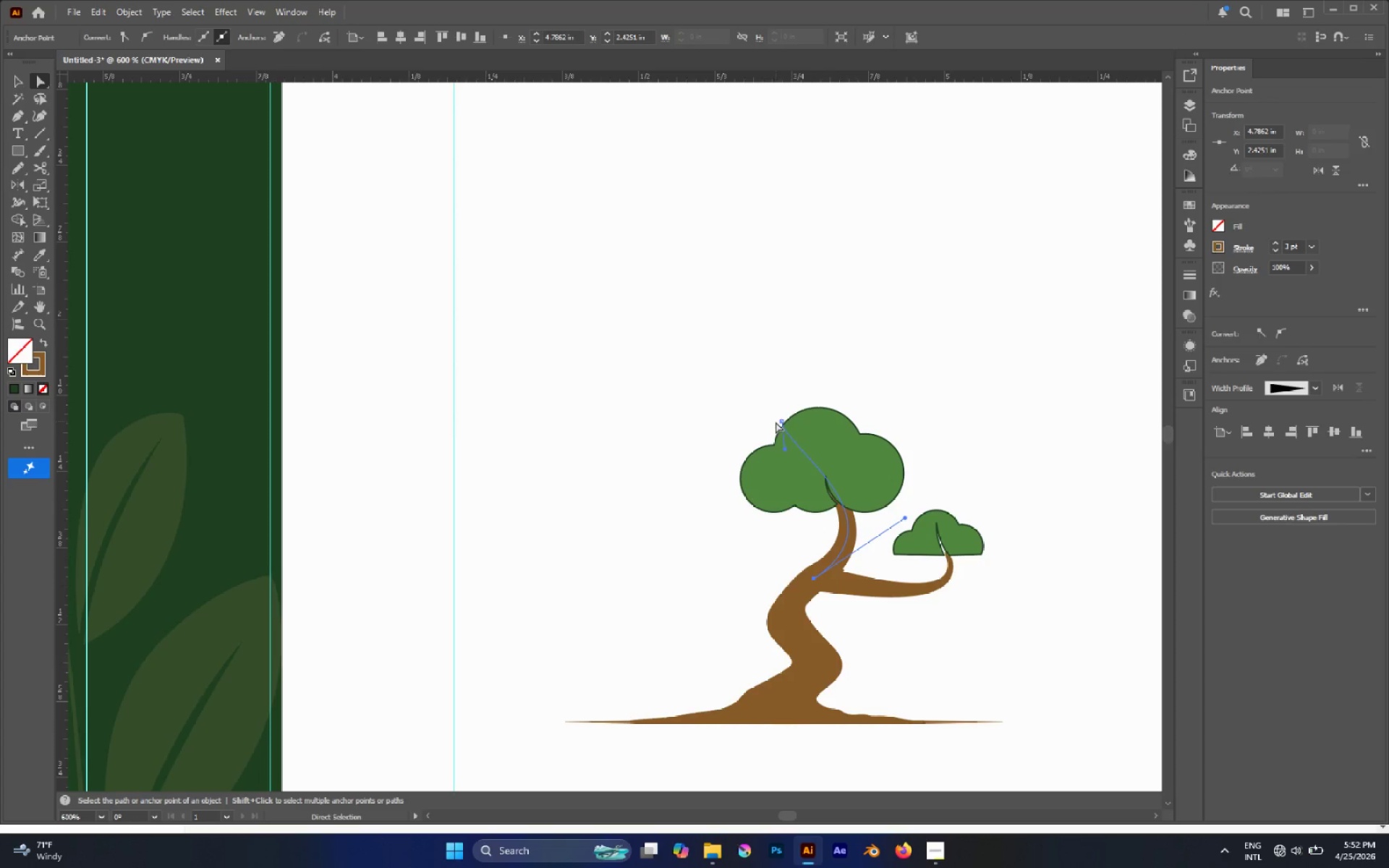 
left_click([781, 423])
 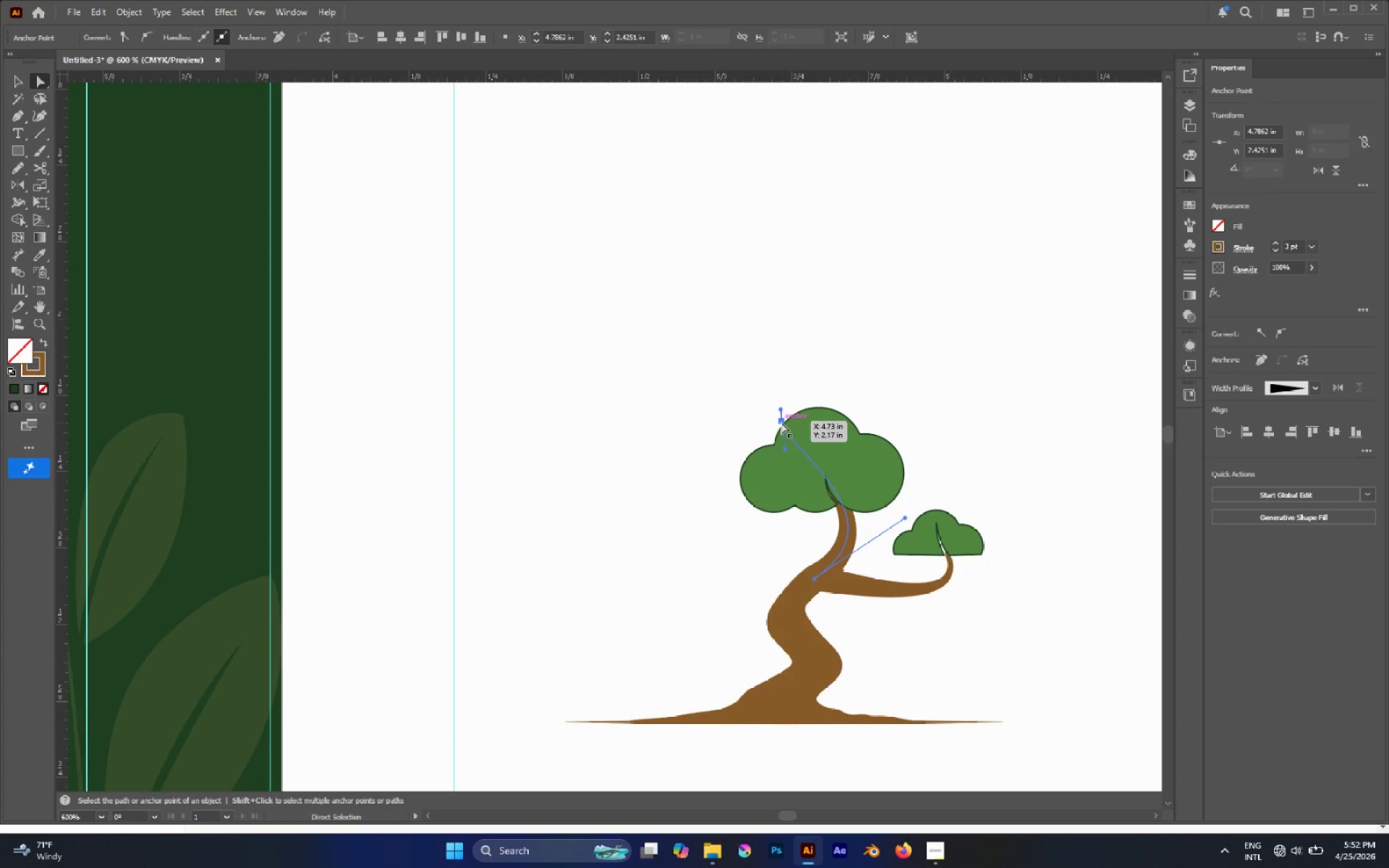 
left_click_drag(start_coordinate=[781, 422], to_coordinate=[794, 454])
 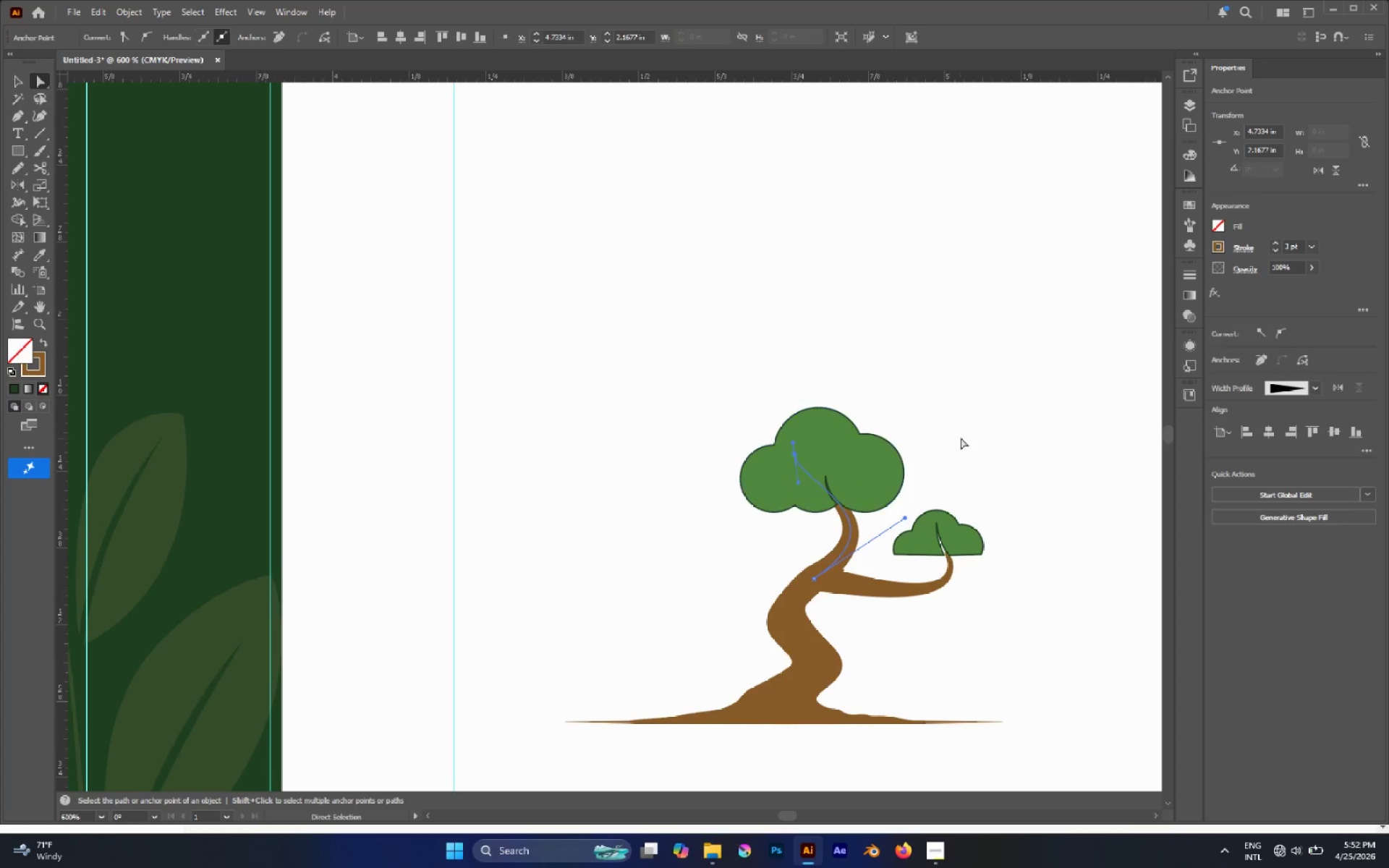 
left_click([961, 437])
 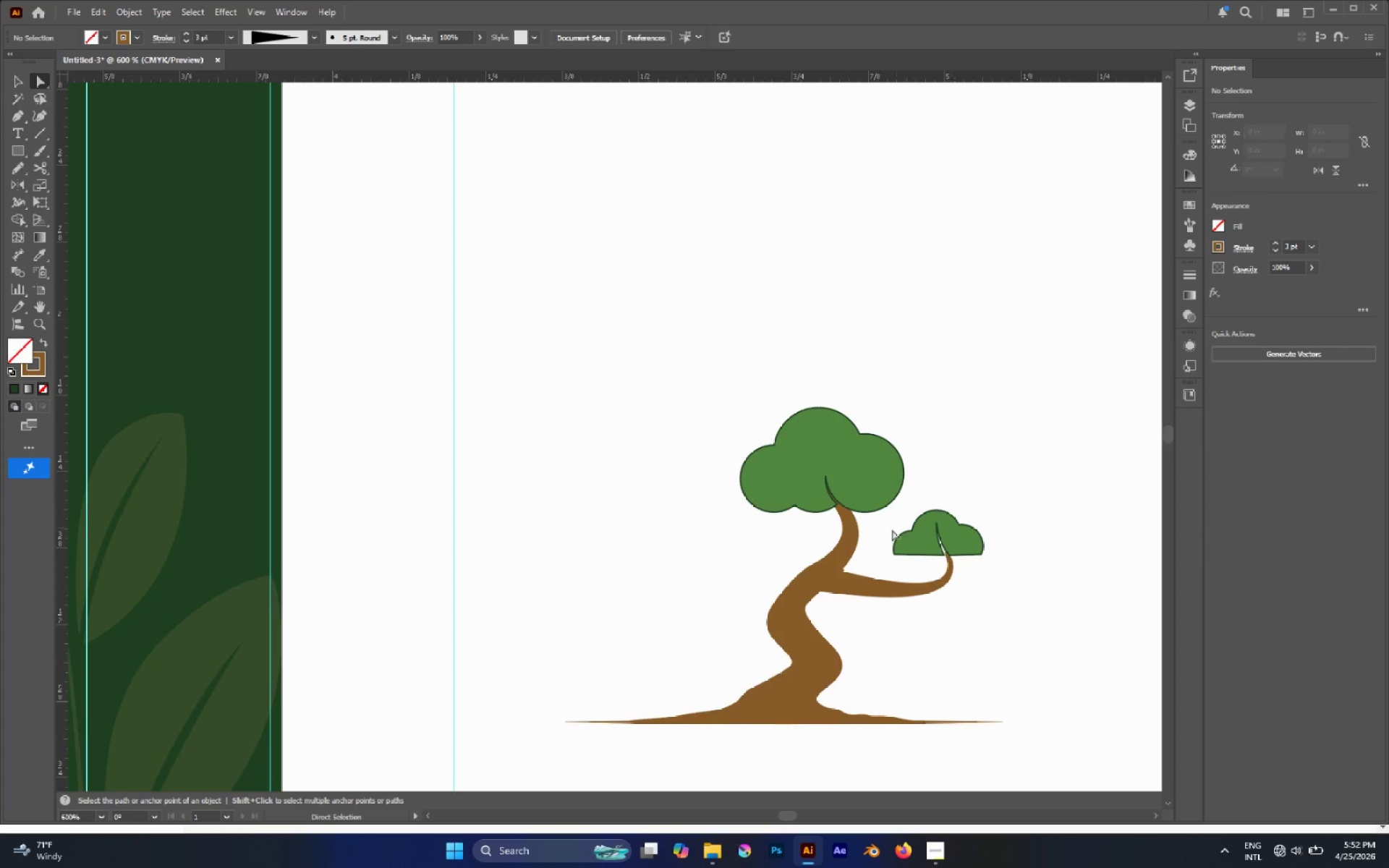 
hold_key(key=AltLeft, duration=1.92)
left_click_drag(start_coordinate=[849, 539], to_coordinate=[797, 543])
 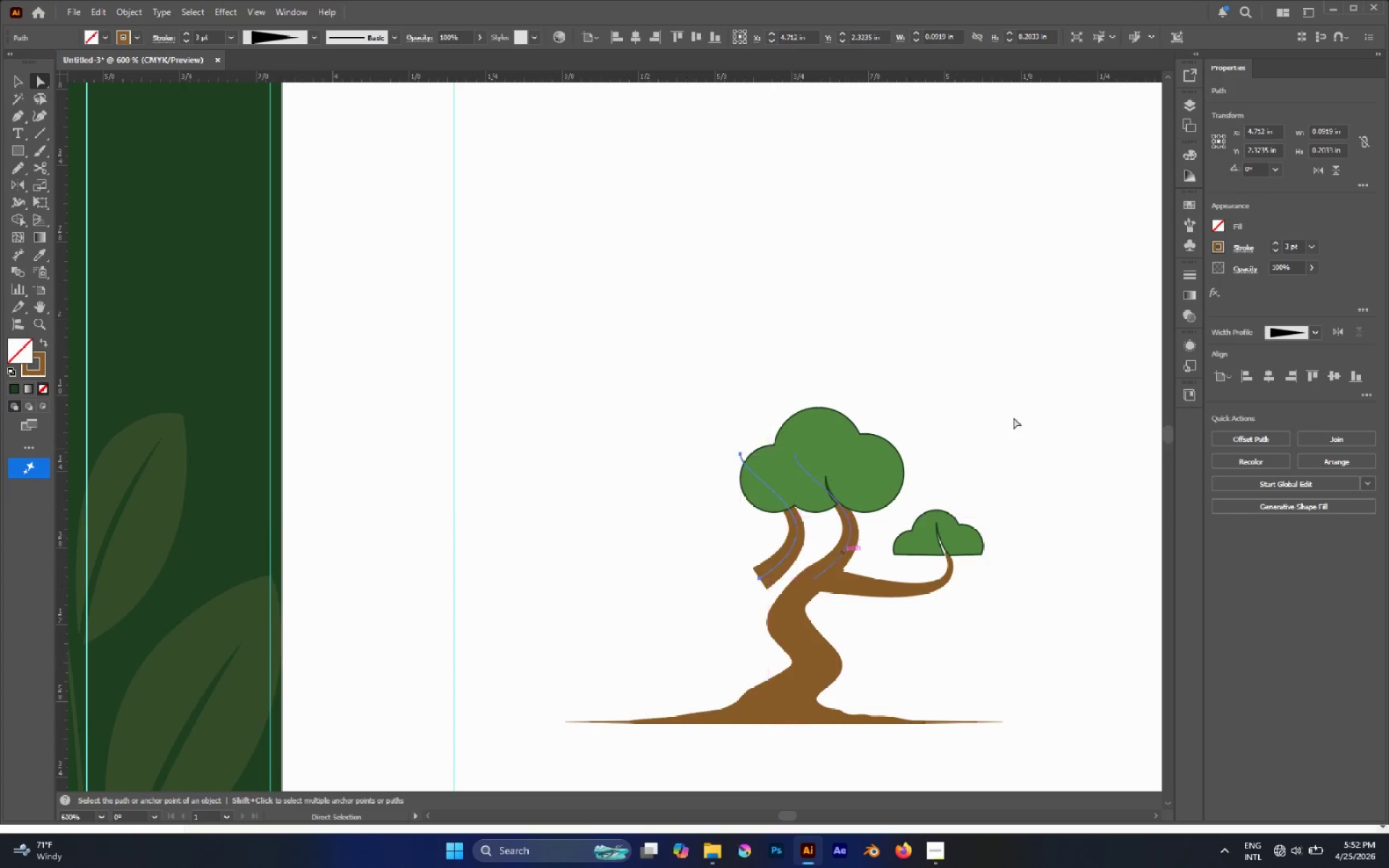 
hold_key(key=ShiftLeft, duration=1.17)
 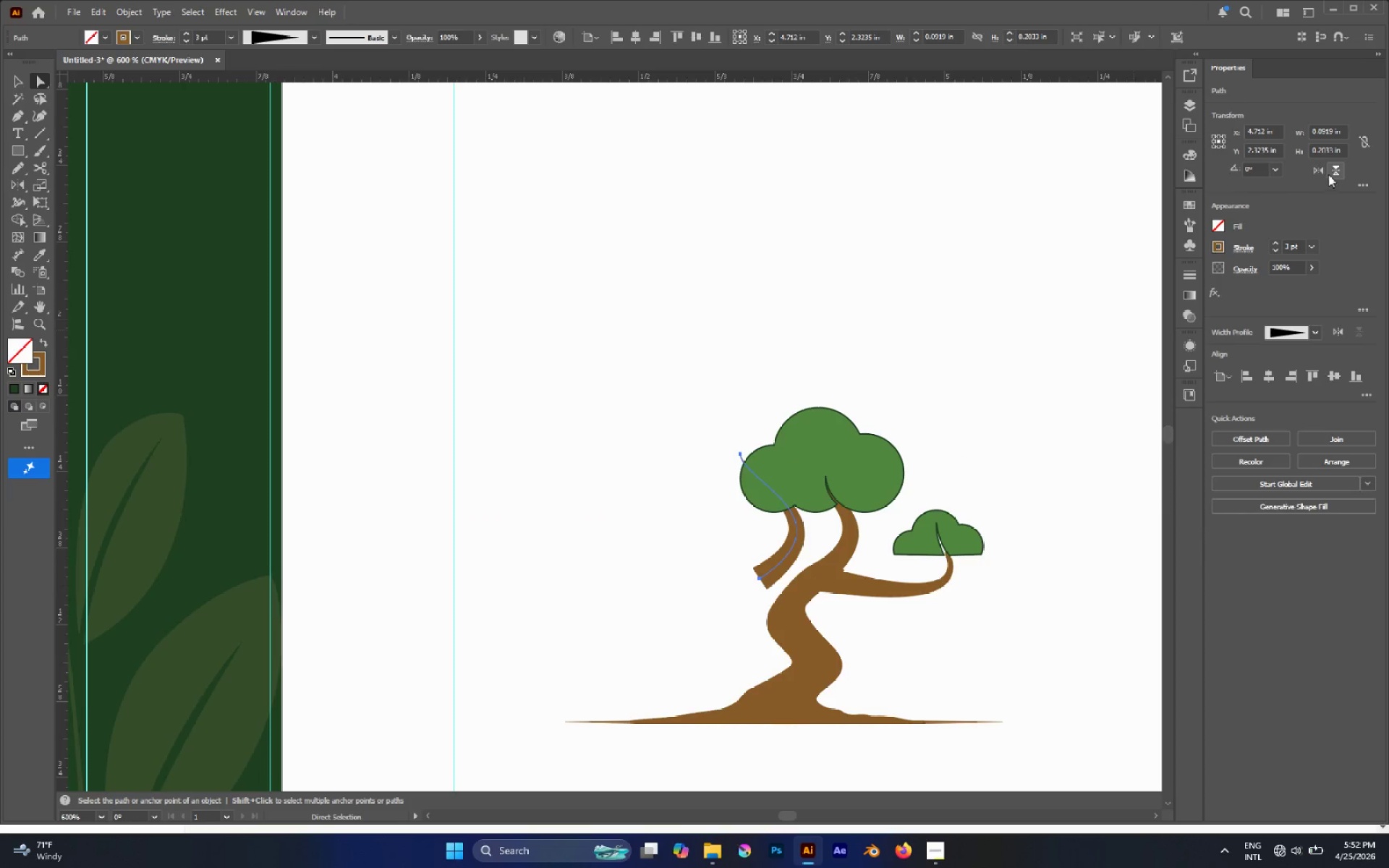 
left_click([1321, 171])
 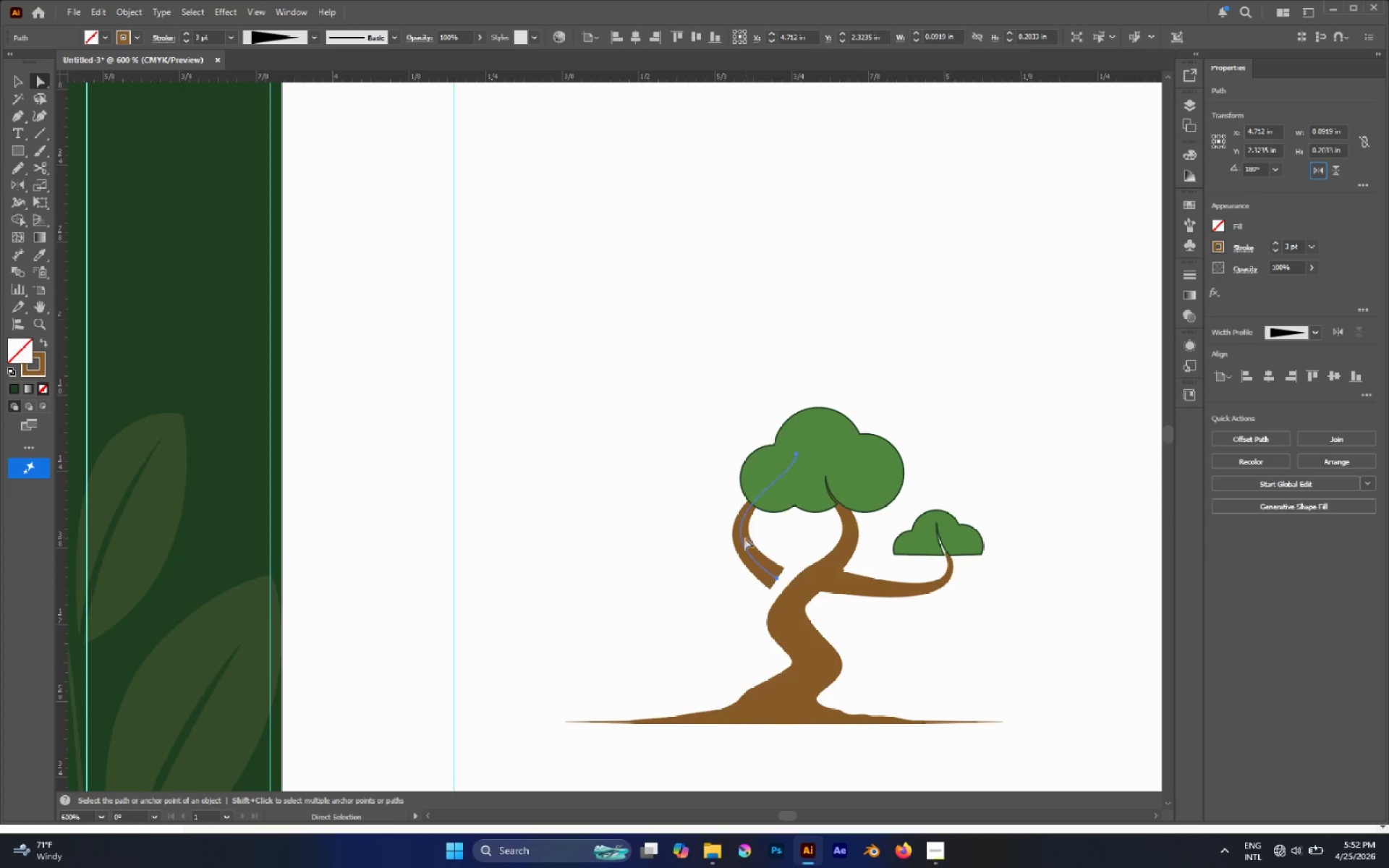 
left_click_drag(start_coordinate=[743, 542], to_coordinate=[745, 572])
 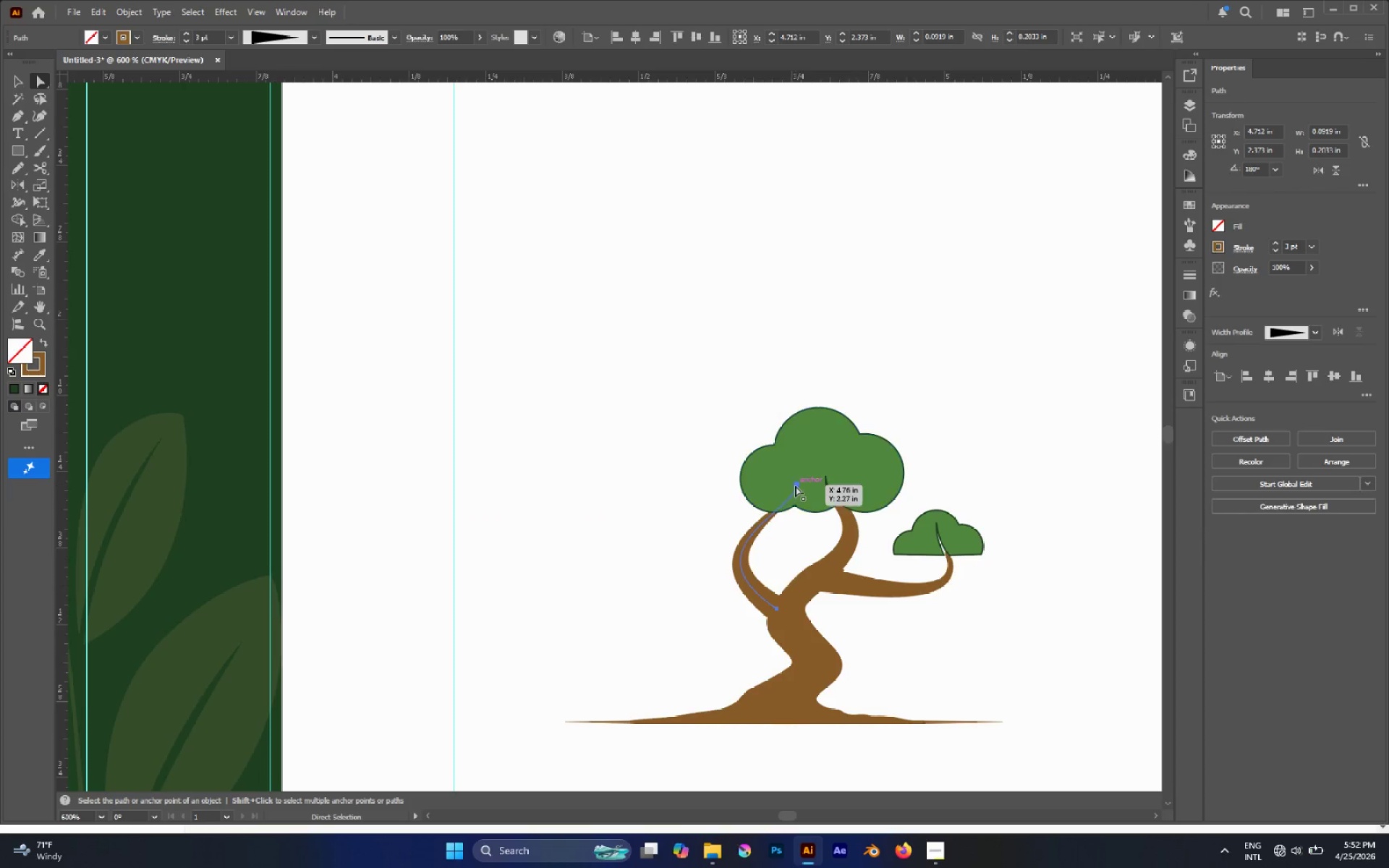 
left_click([795, 486])
 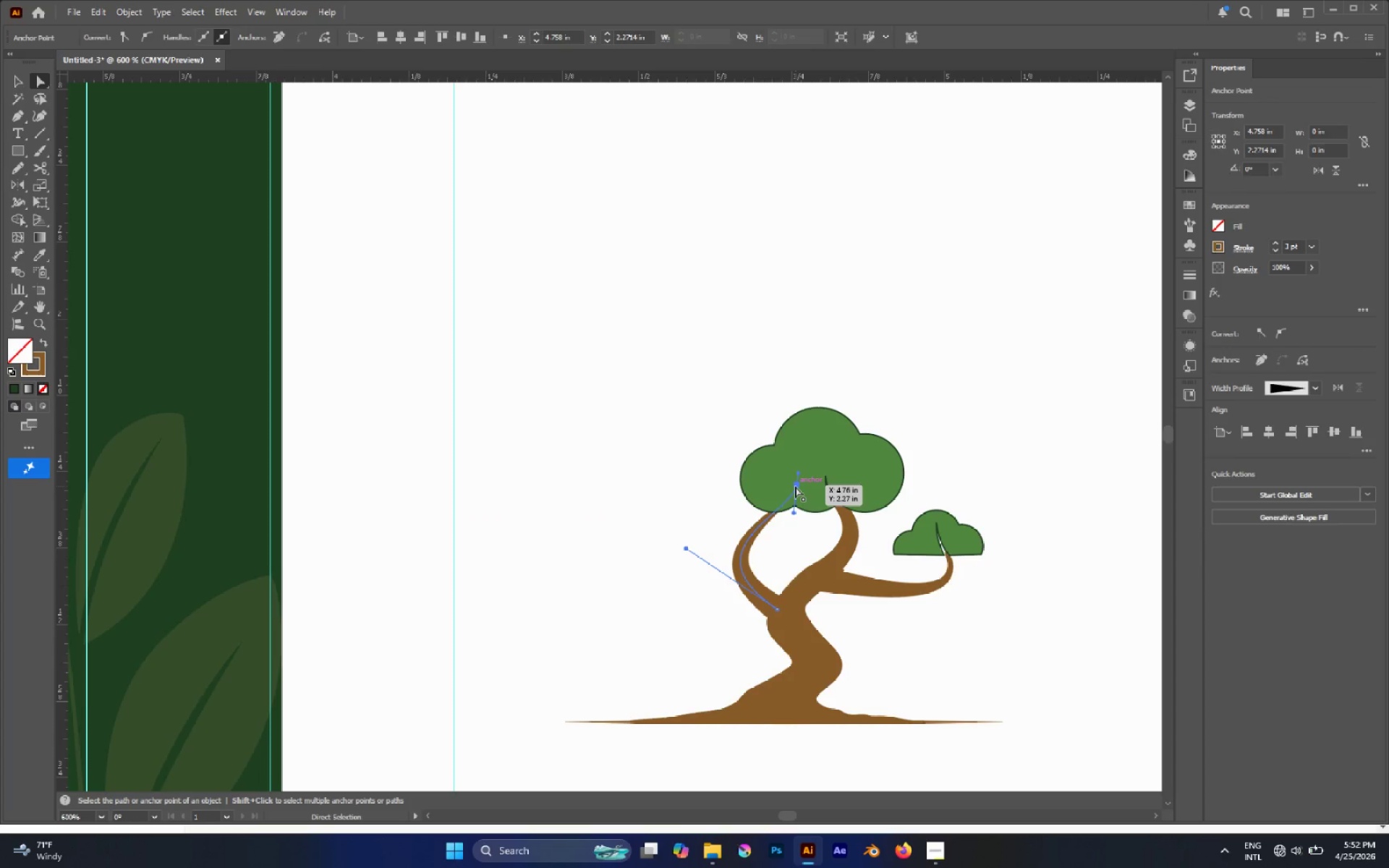 
left_click_drag(start_coordinate=[795, 486], to_coordinate=[782, 546])
 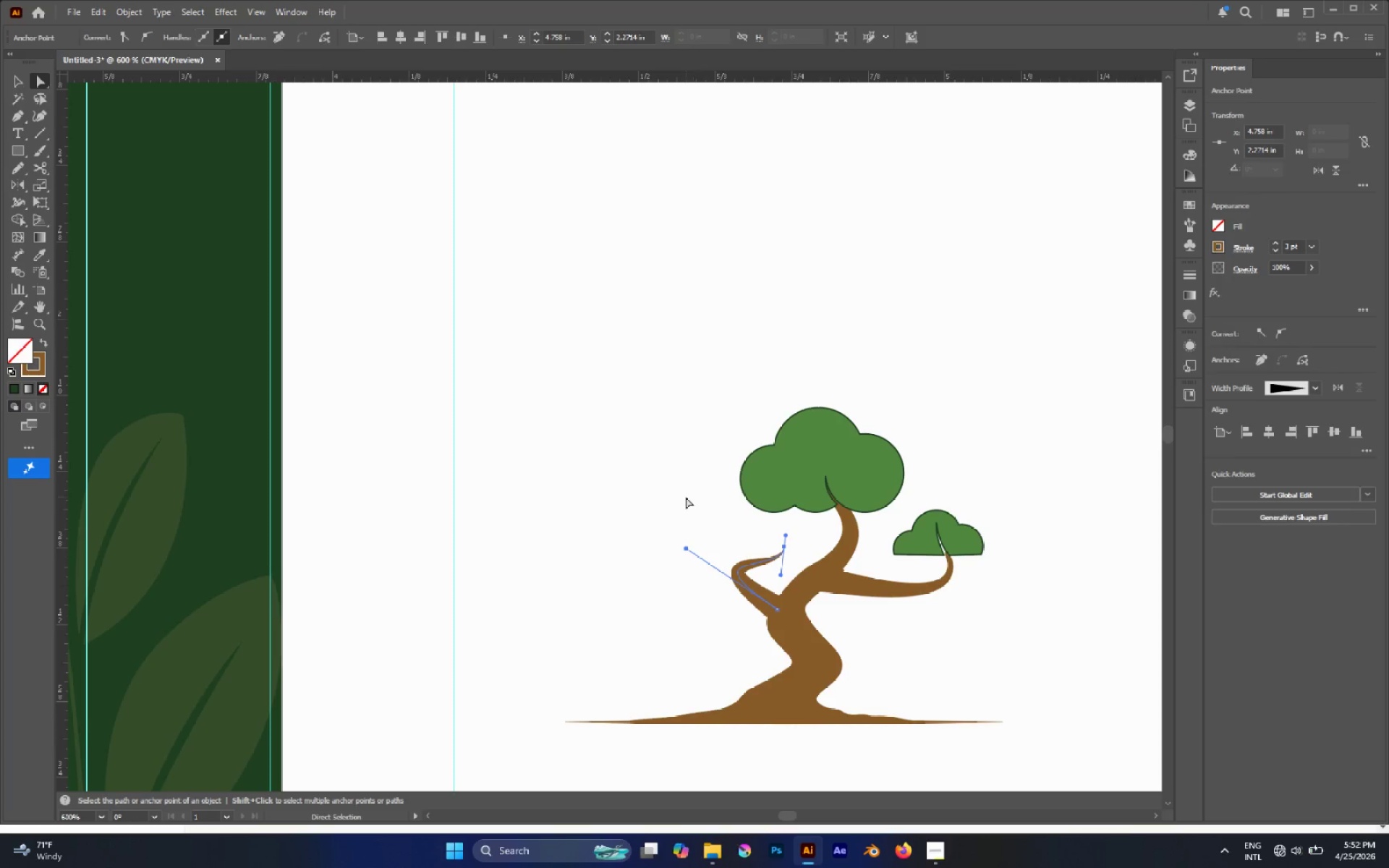 
left_click([686, 497])
 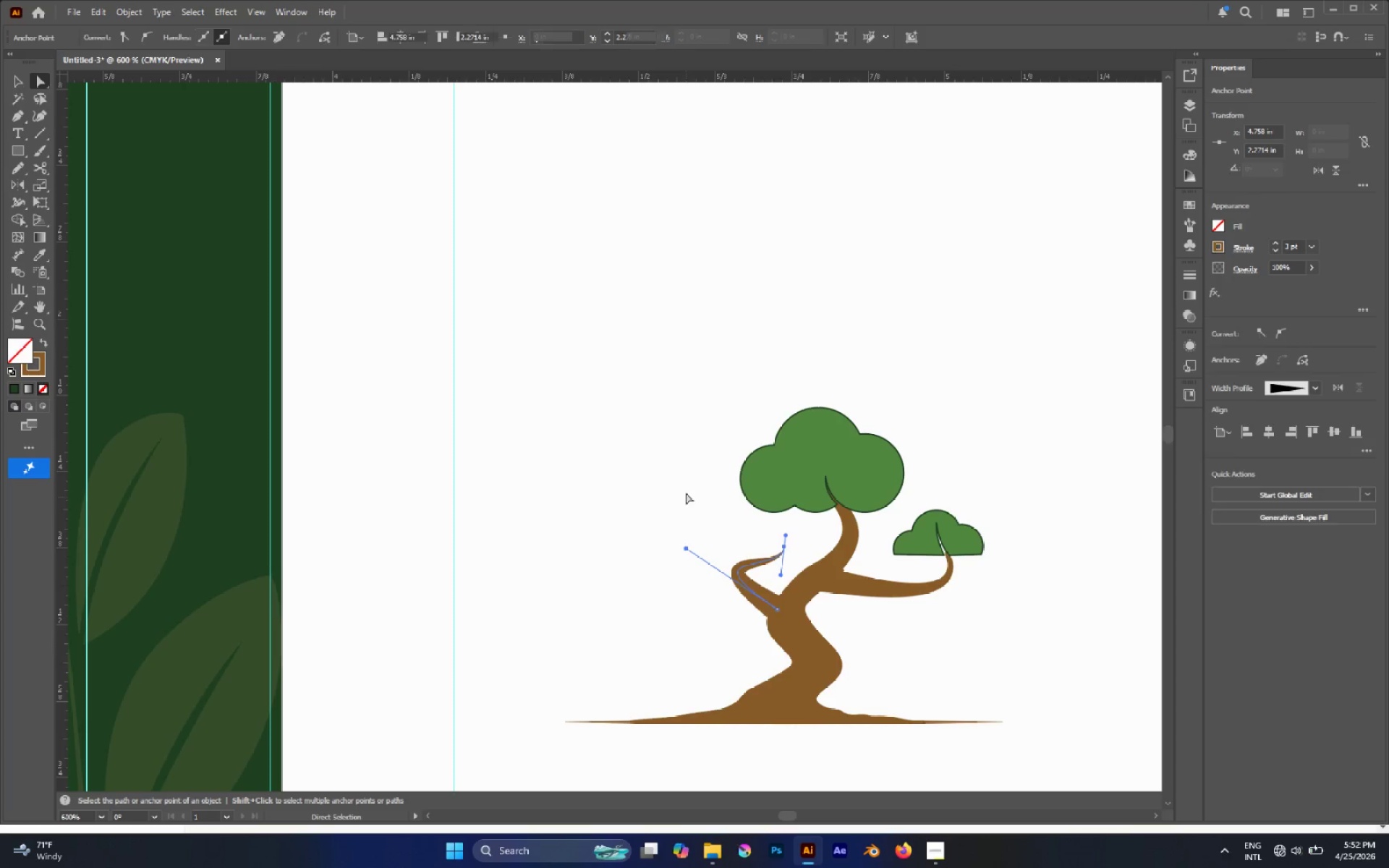 
hold_key(key=AltLeft, duration=0.43)
scroll: coordinate [686, 491], scroll_direction: down, amount: 4.0
 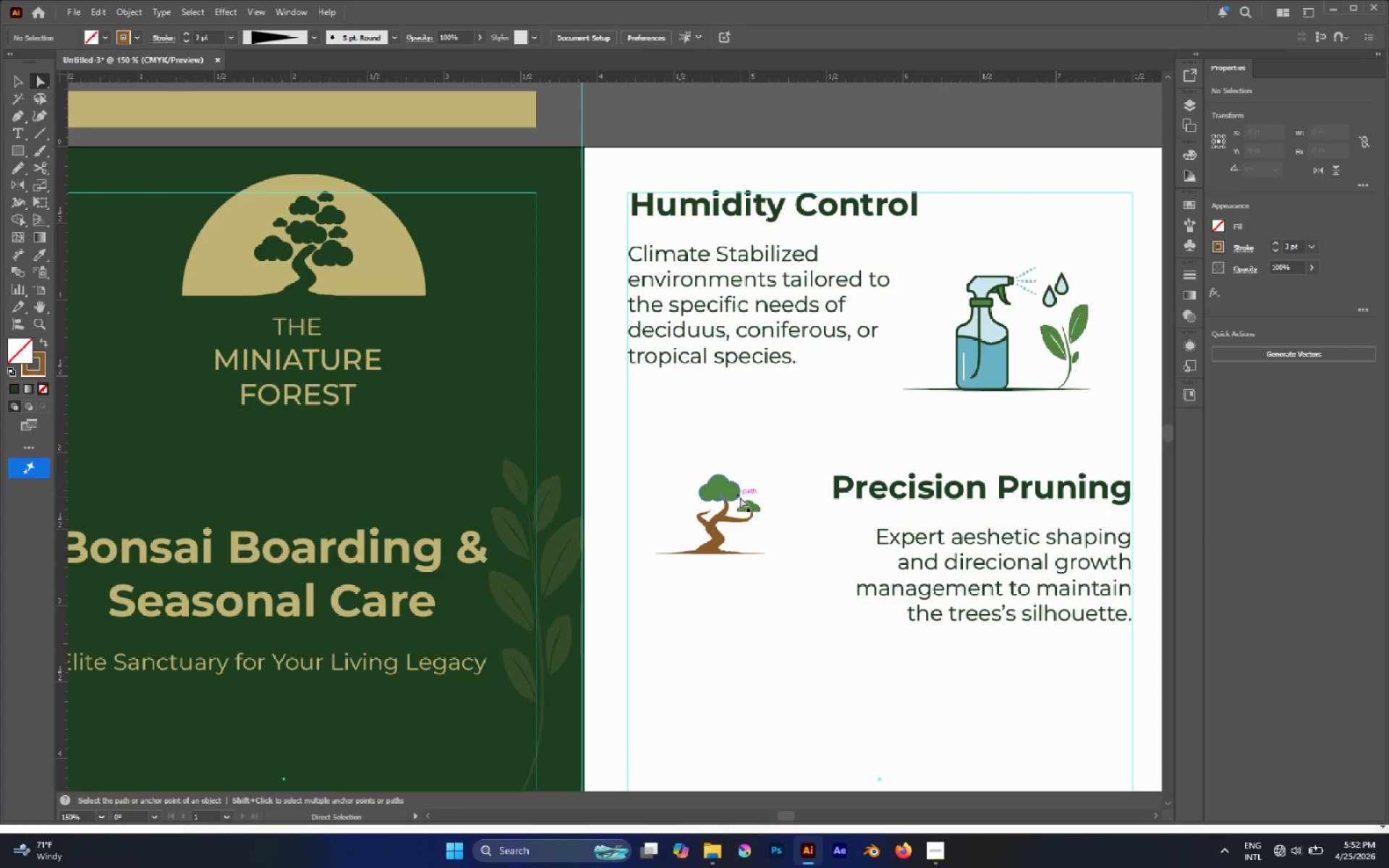 
wait(9.12)
 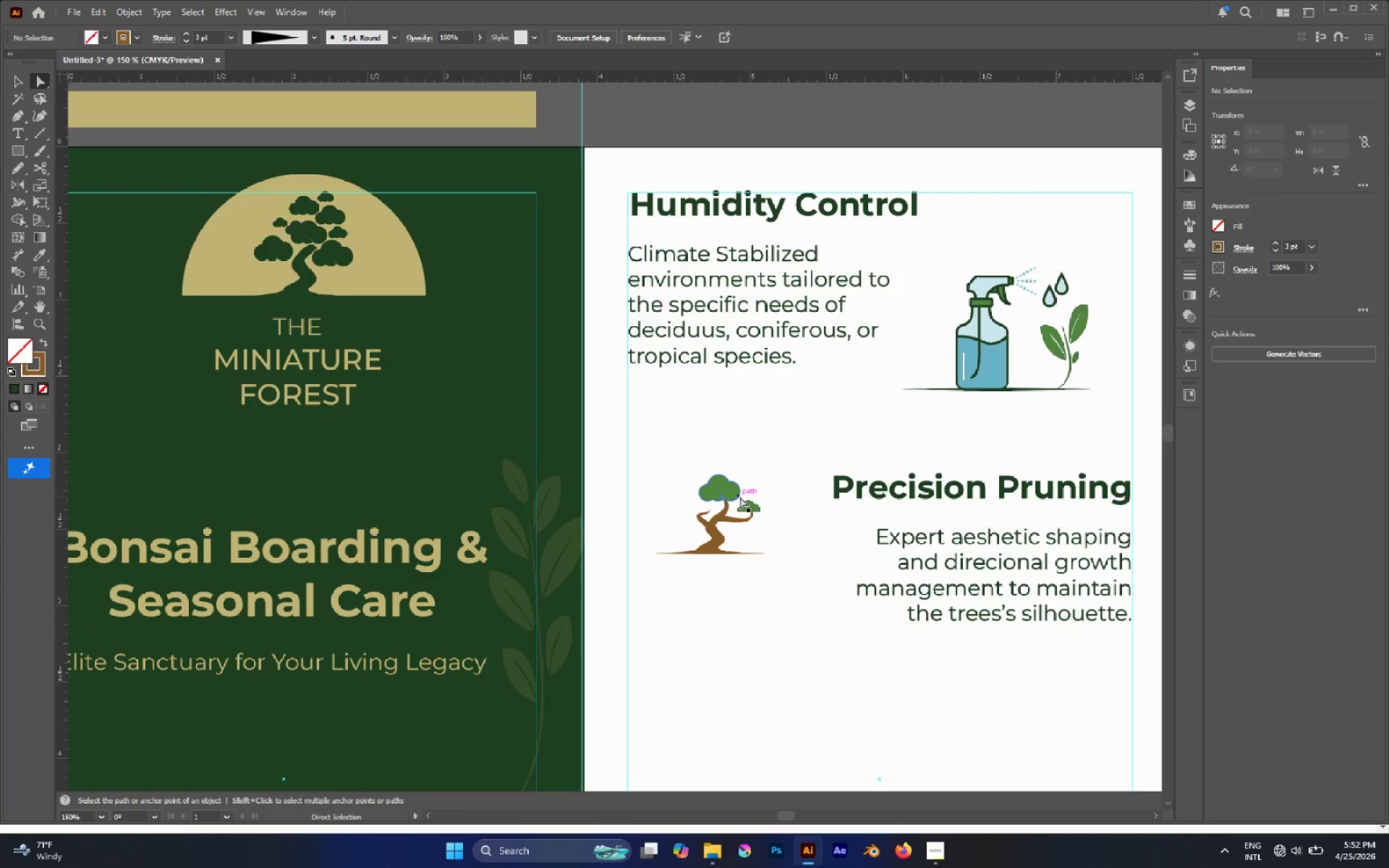 
hold_key(key=AltLeft, duration=0.93)
 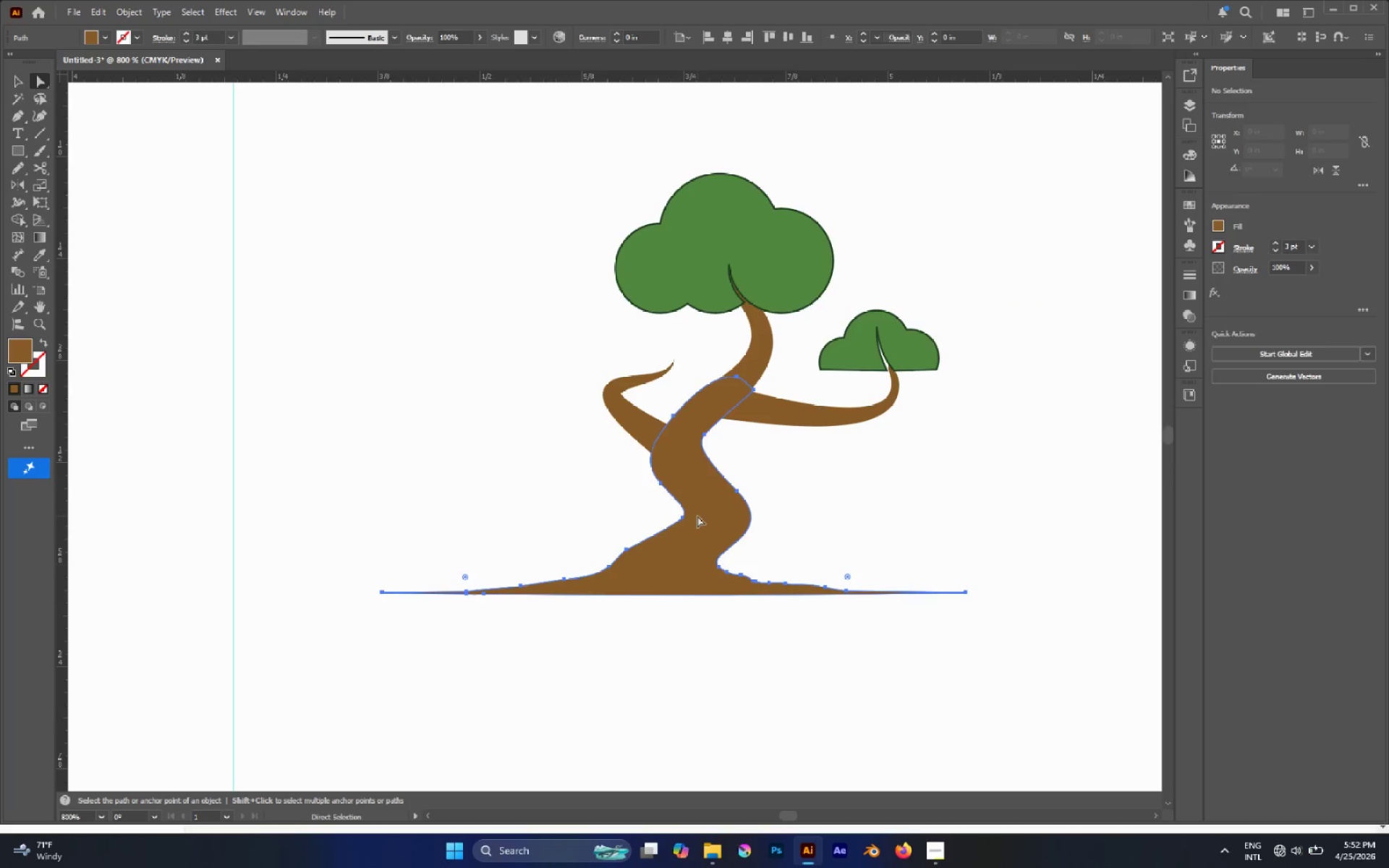 
left_click([697, 516])
 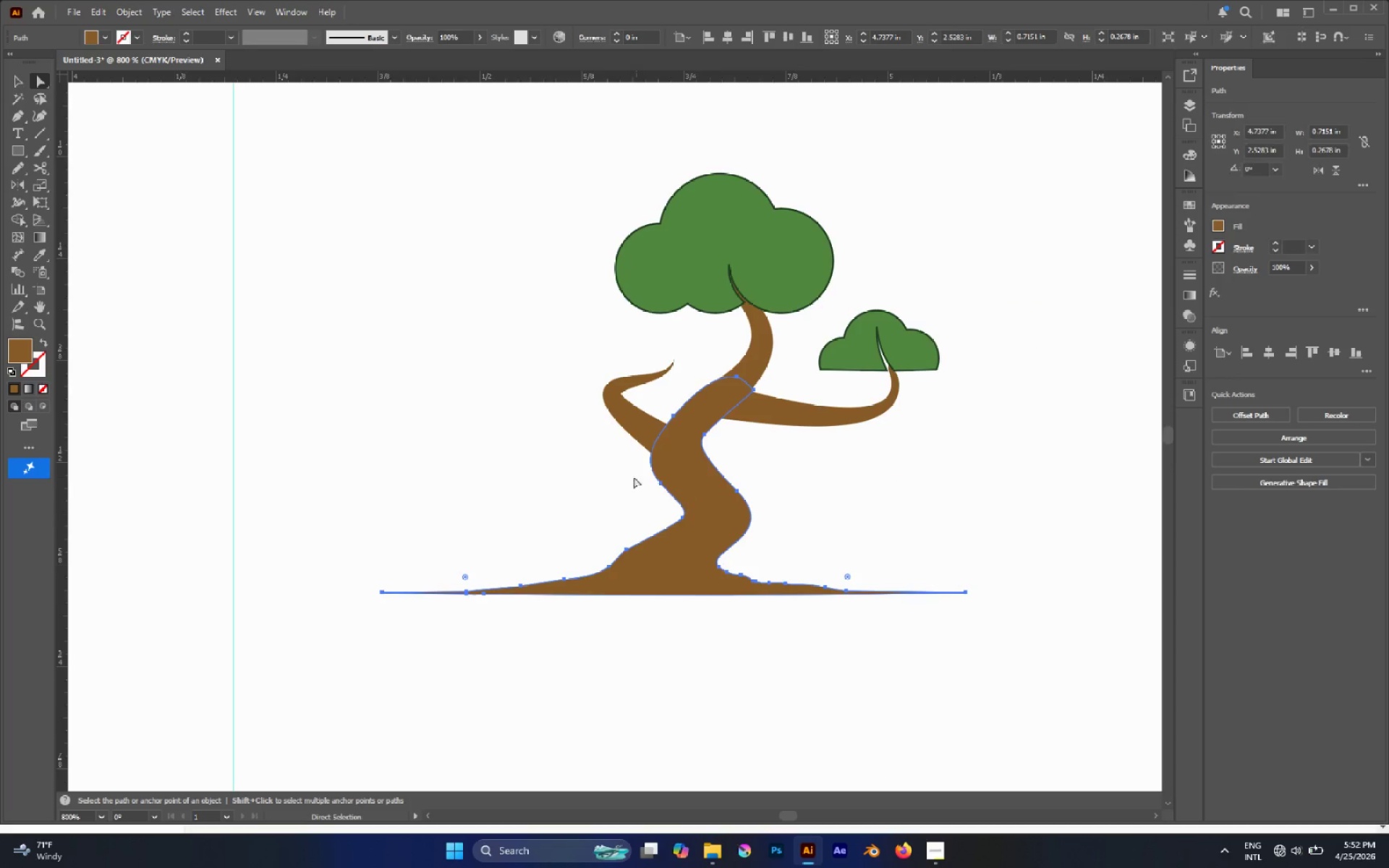 
scroll: coordinate [665, 506], scroll_direction: up, amount: 5.0
 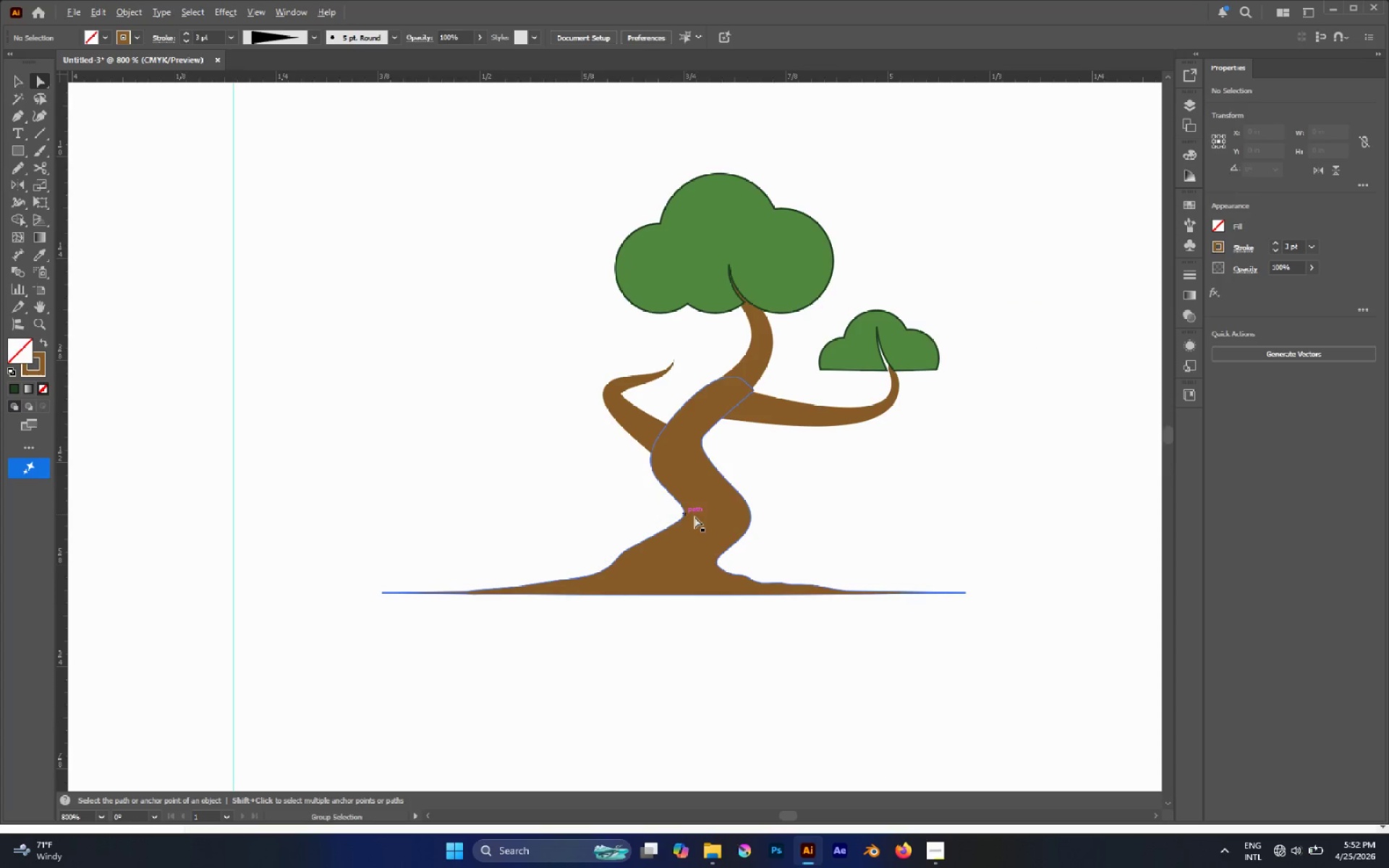 
left_click_drag(start_coordinate=[618, 476], to_coordinate=[834, 530])
 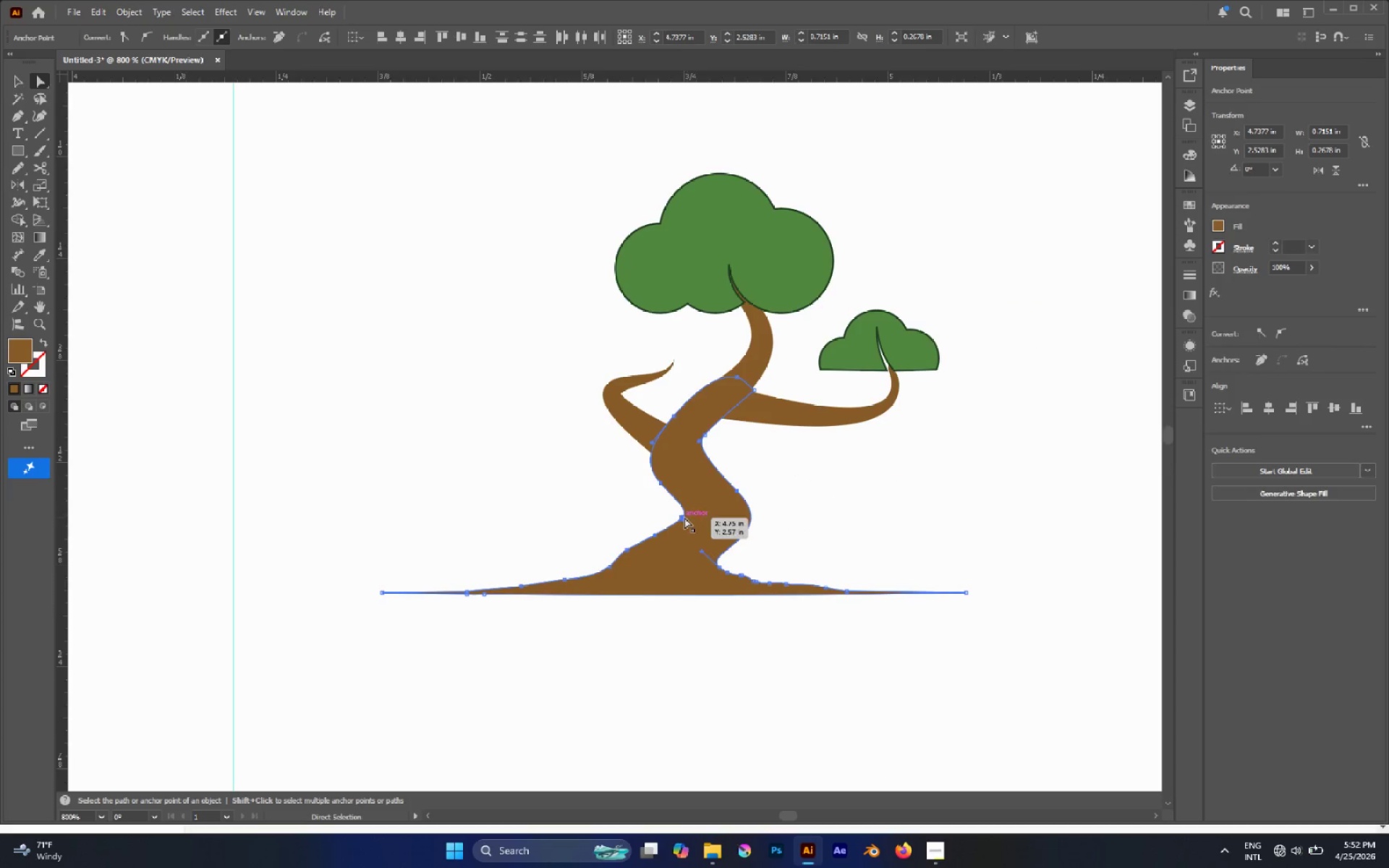 
left_click_drag(start_coordinate=[684, 517], to_coordinate=[736, 516])
 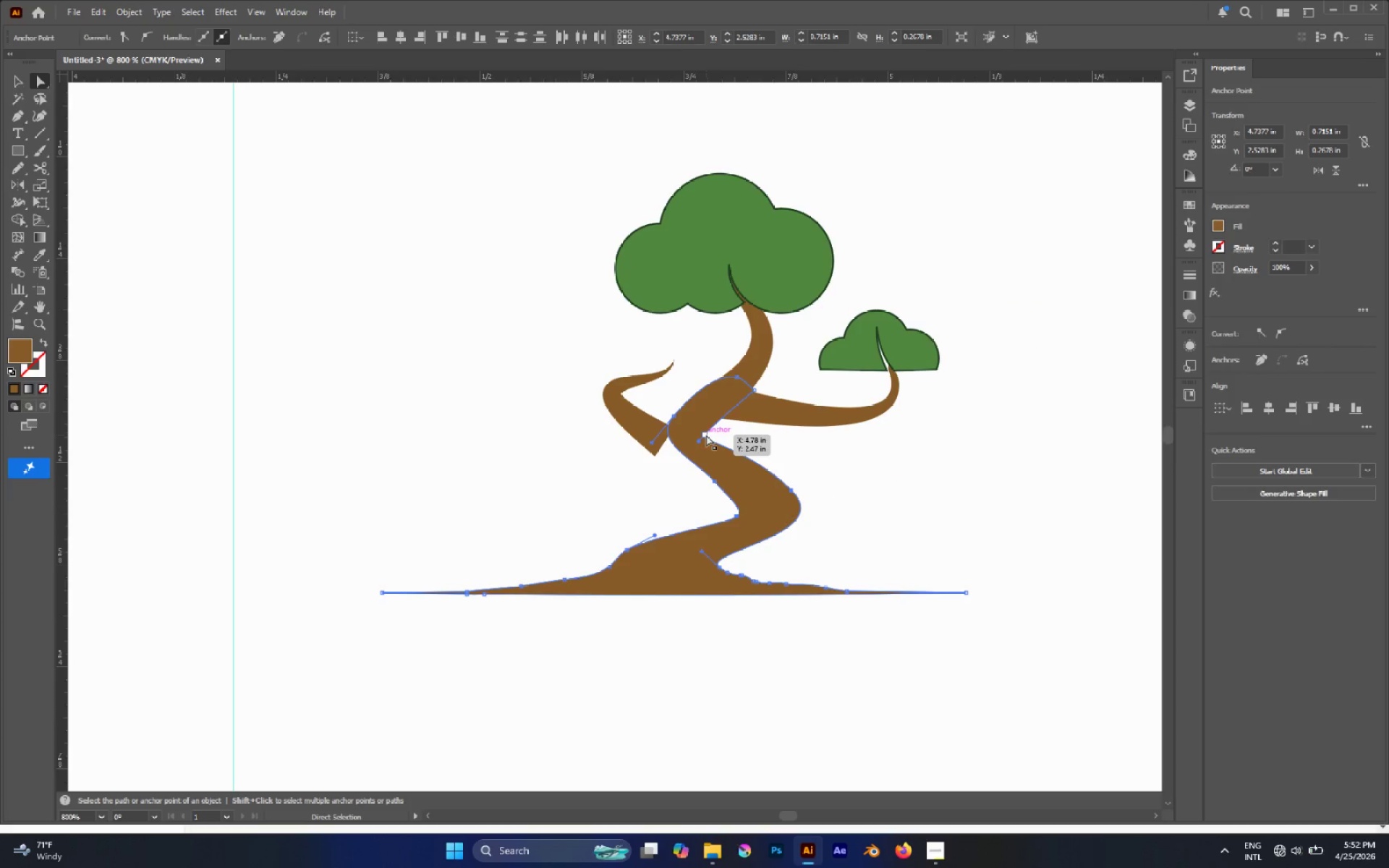 
left_click([706, 435])
 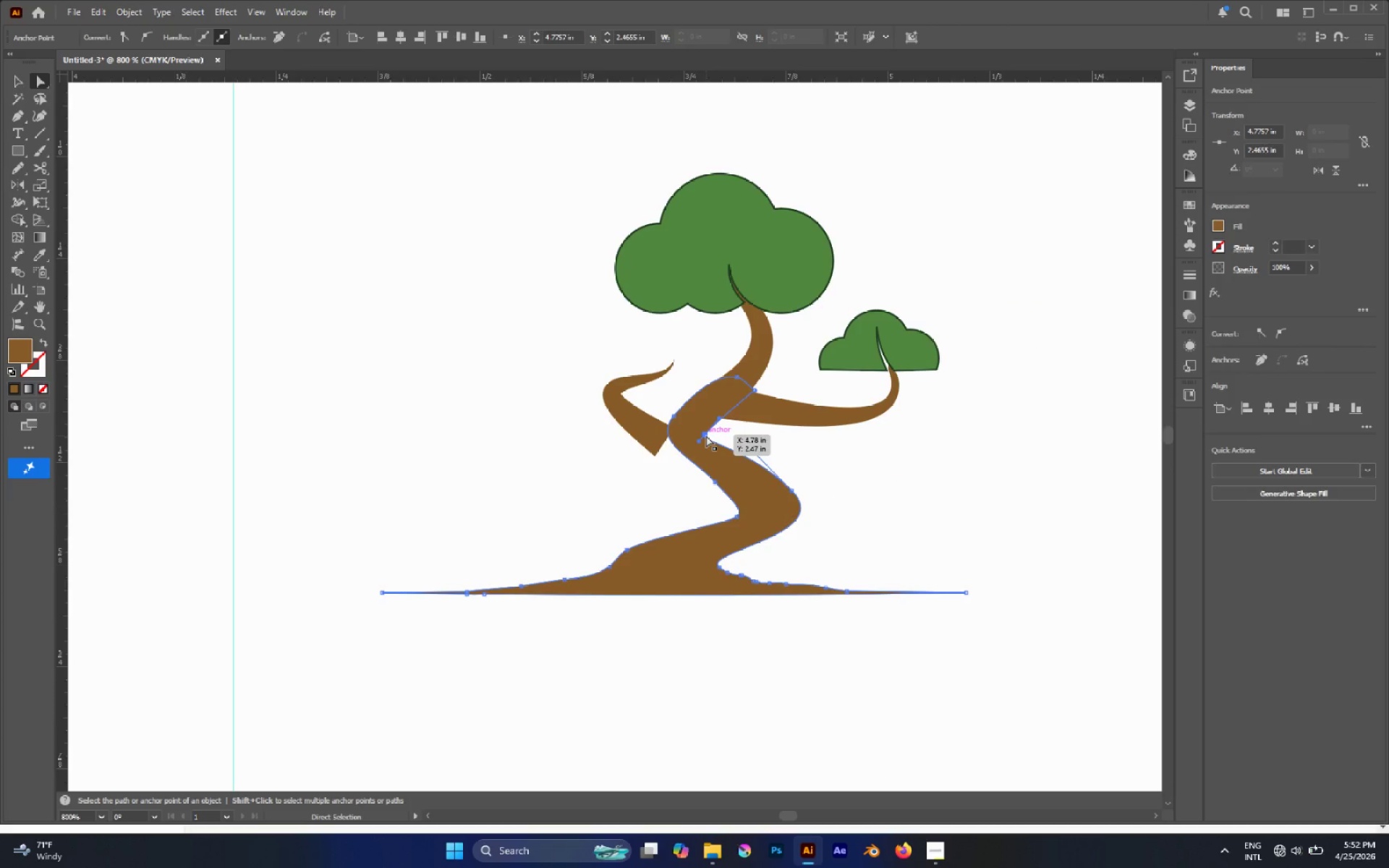 
left_click_drag(start_coordinate=[706, 435], to_coordinate=[712, 430])
 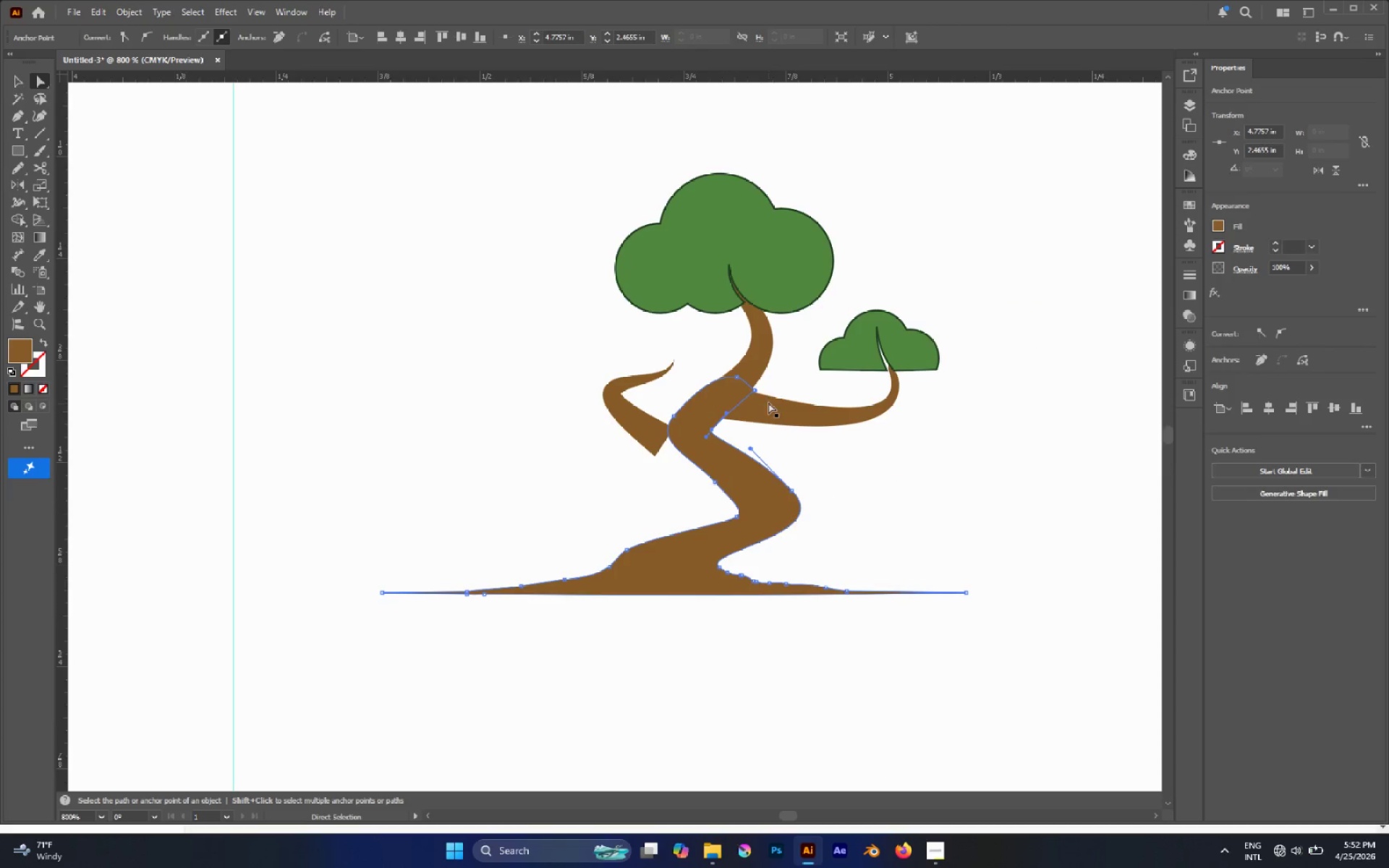 
hold_key(key=AltLeft, duration=0.44)
scroll: coordinate [765, 386], scroll_direction: down, amount: 1.0
 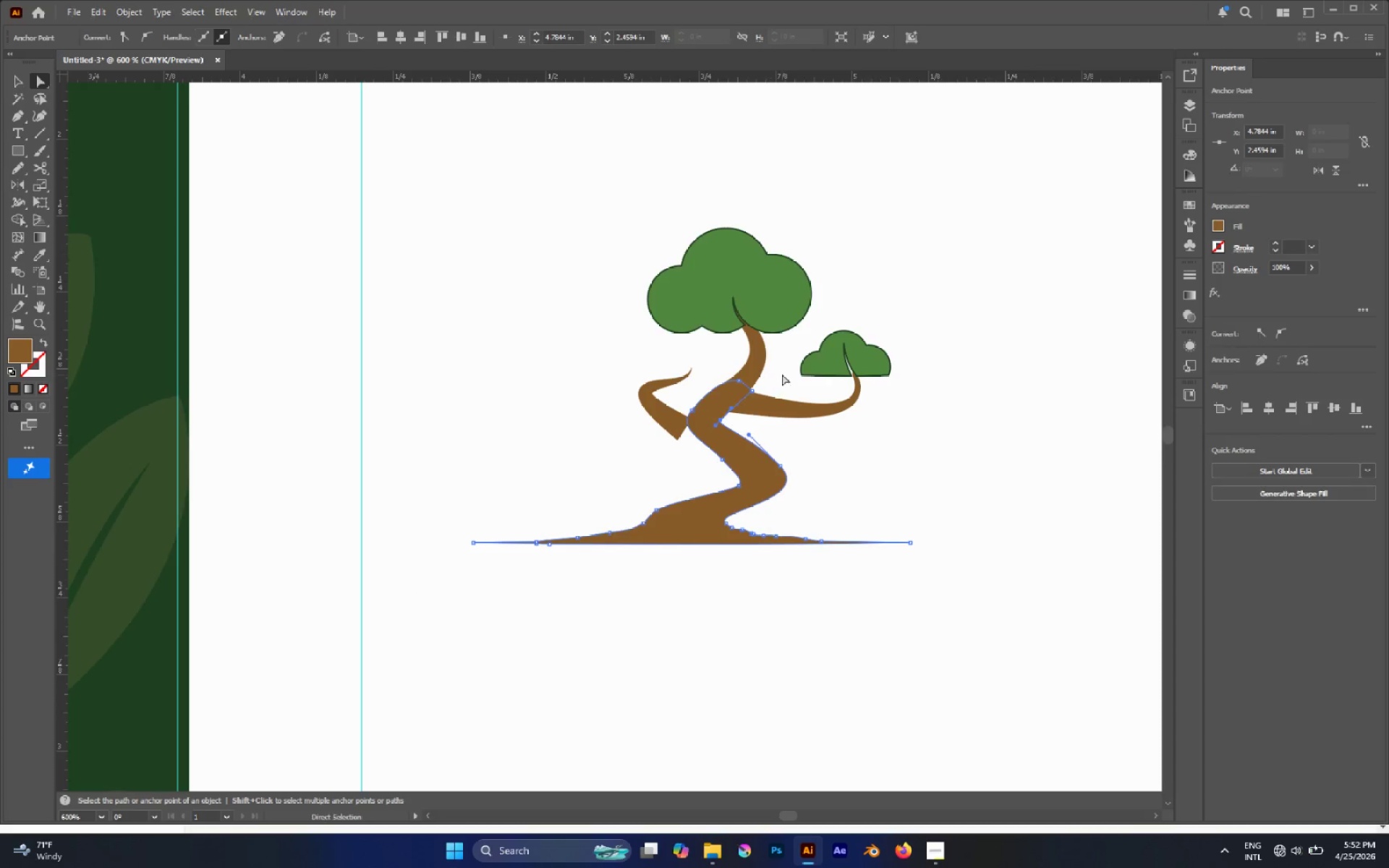 
left_click([782, 374])
 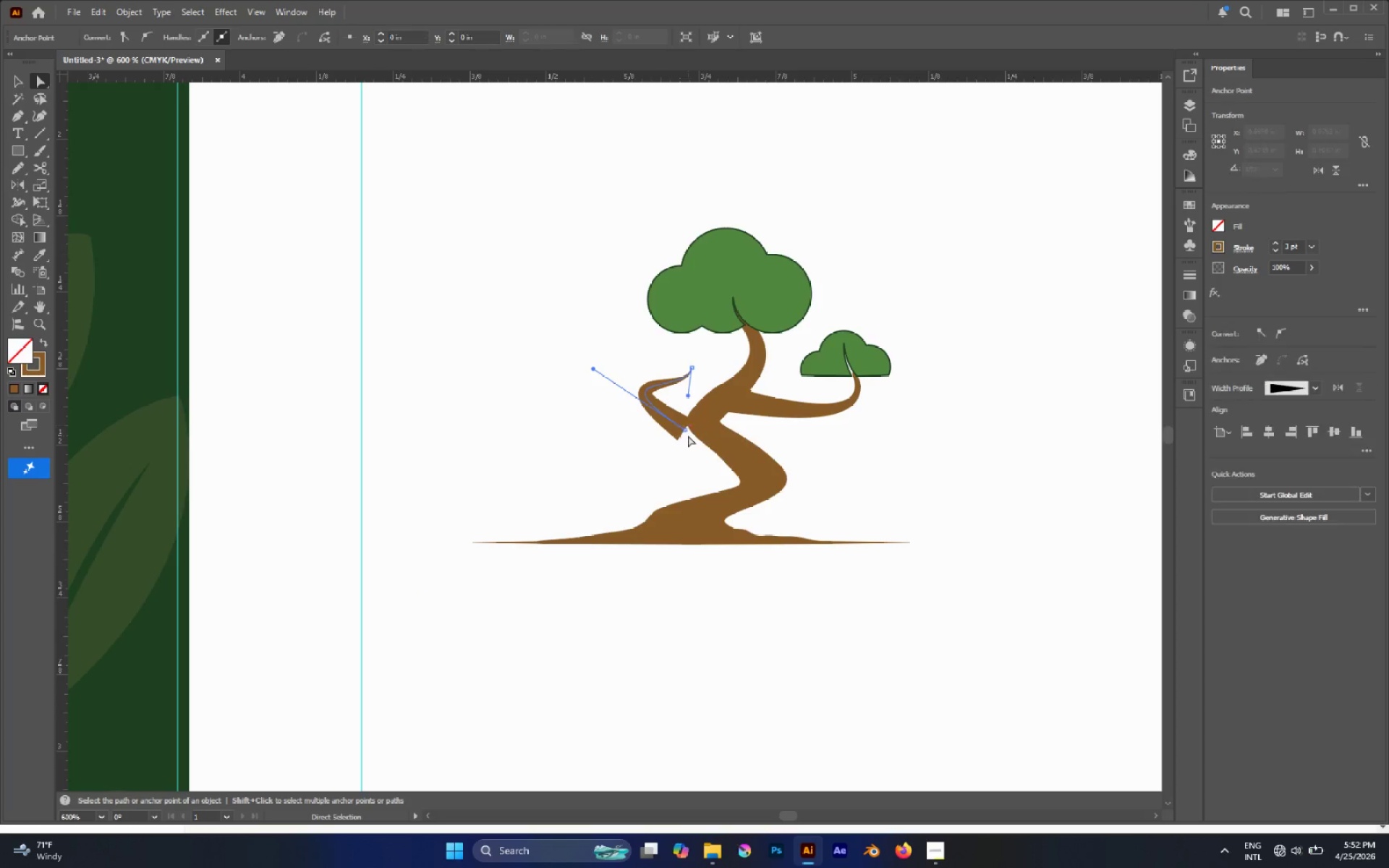 
left_click_drag(start_coordinate=[687, 430], to_coordinate=[705, 417])
 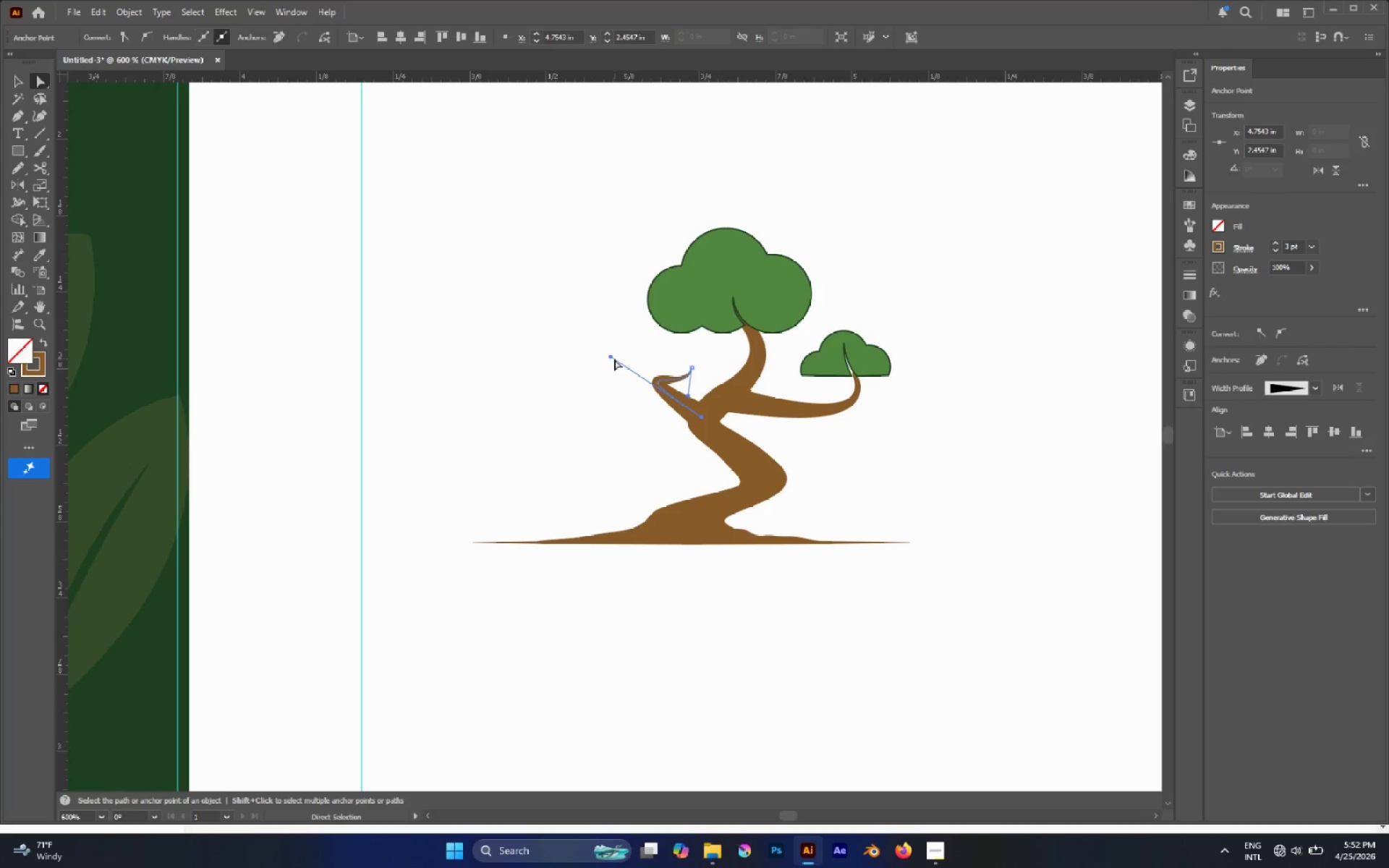 
left_click_drag(start_coordinate=[609, 356], to_coordinate=[624, 417])
 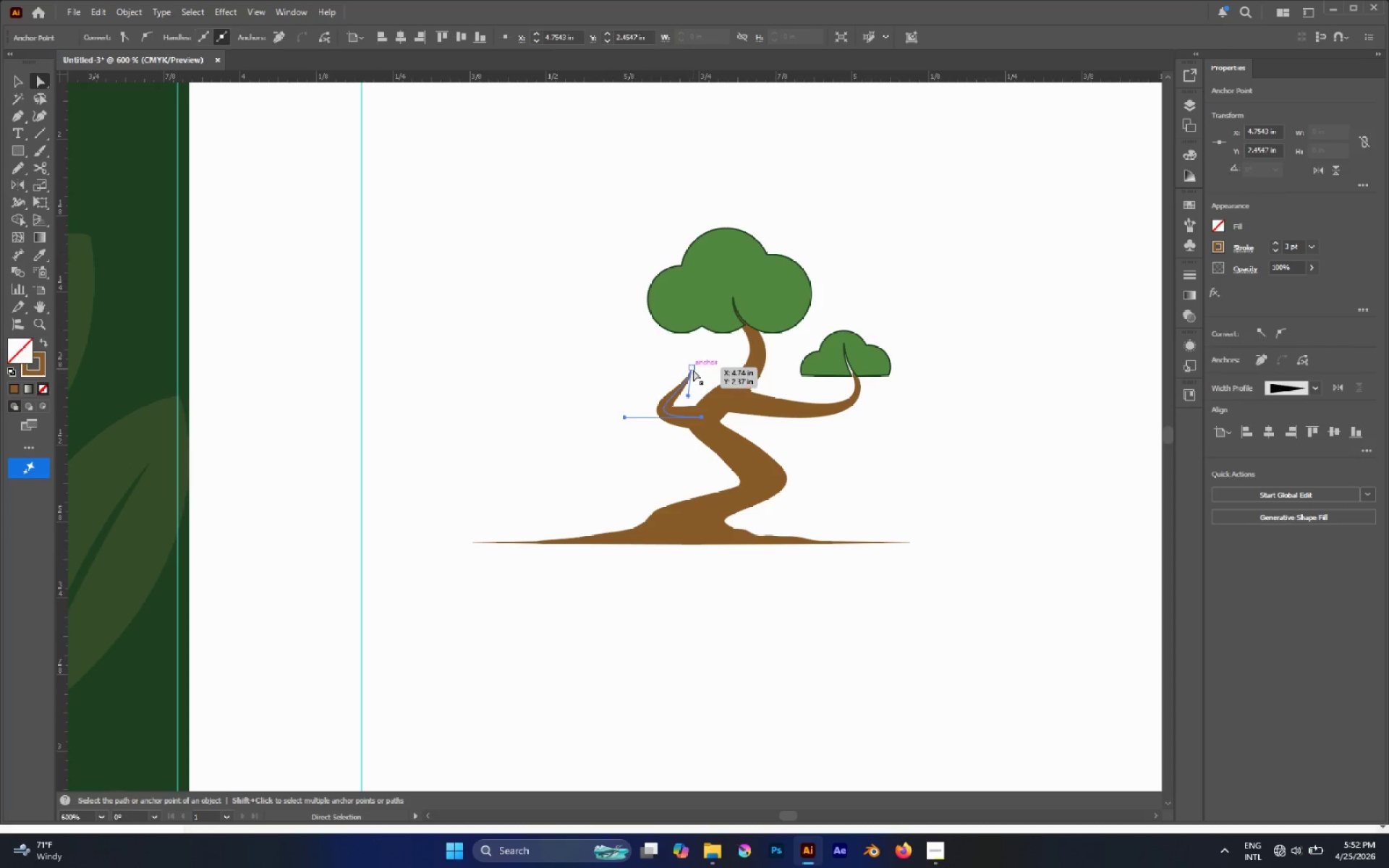 
left_click_drag(start_coordinate=[693, 370], to_coordinate=[606, 356])
 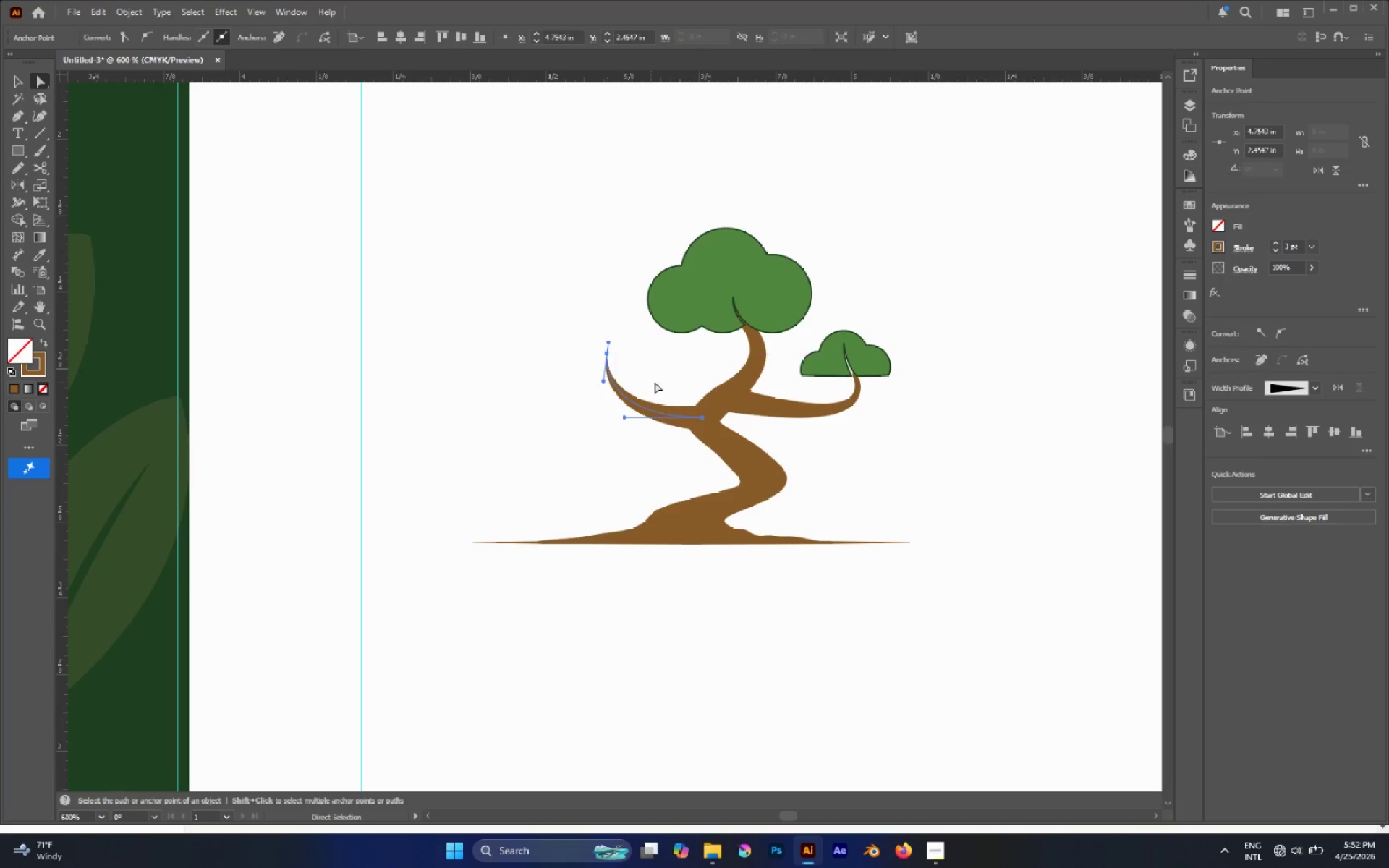 
left_click([674, 370])
 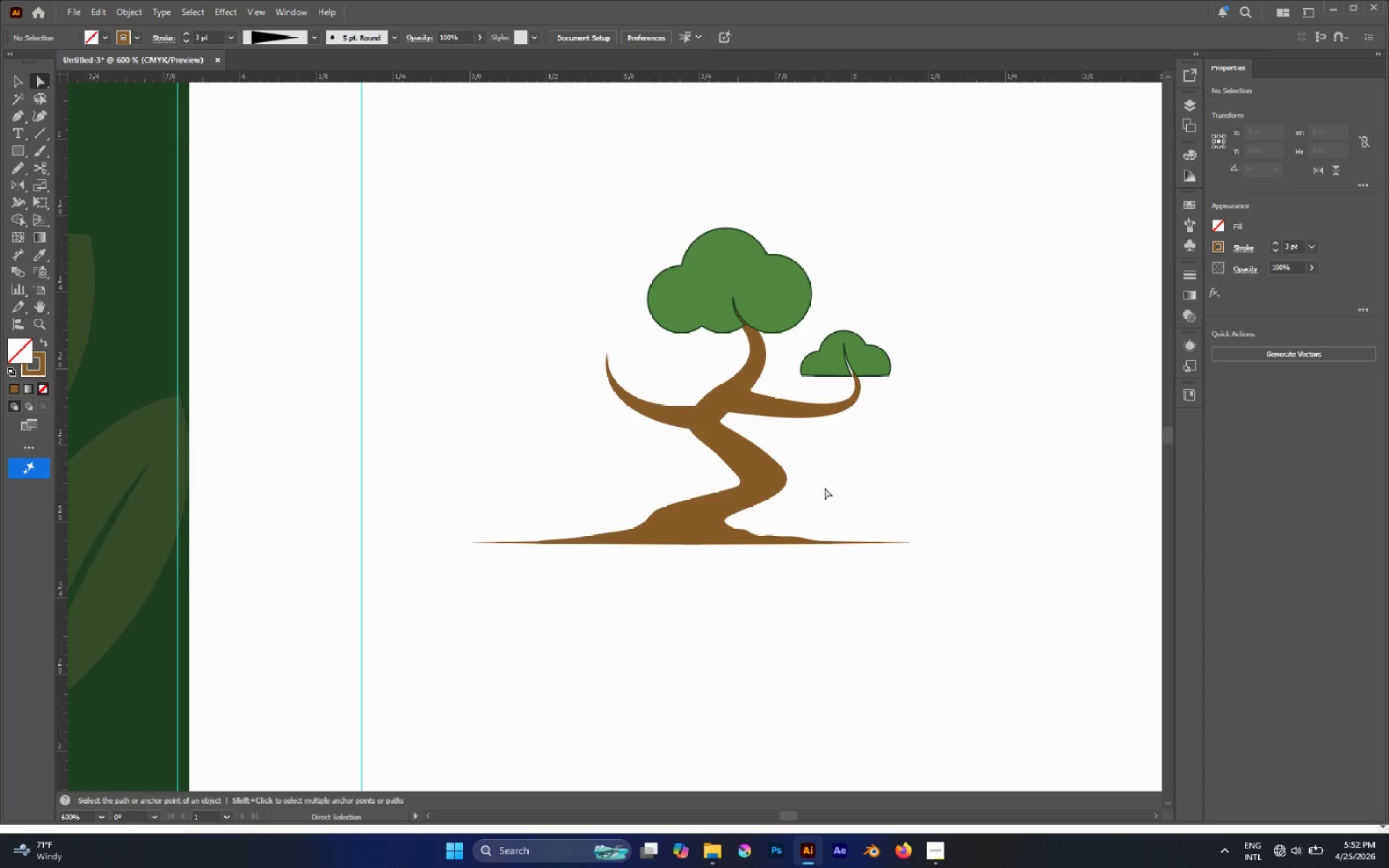 
hold_key(key=AltLeft, duration=0.52)
scroll: coordinate [721, 373], scroll_direction: none, amount: 0.0
 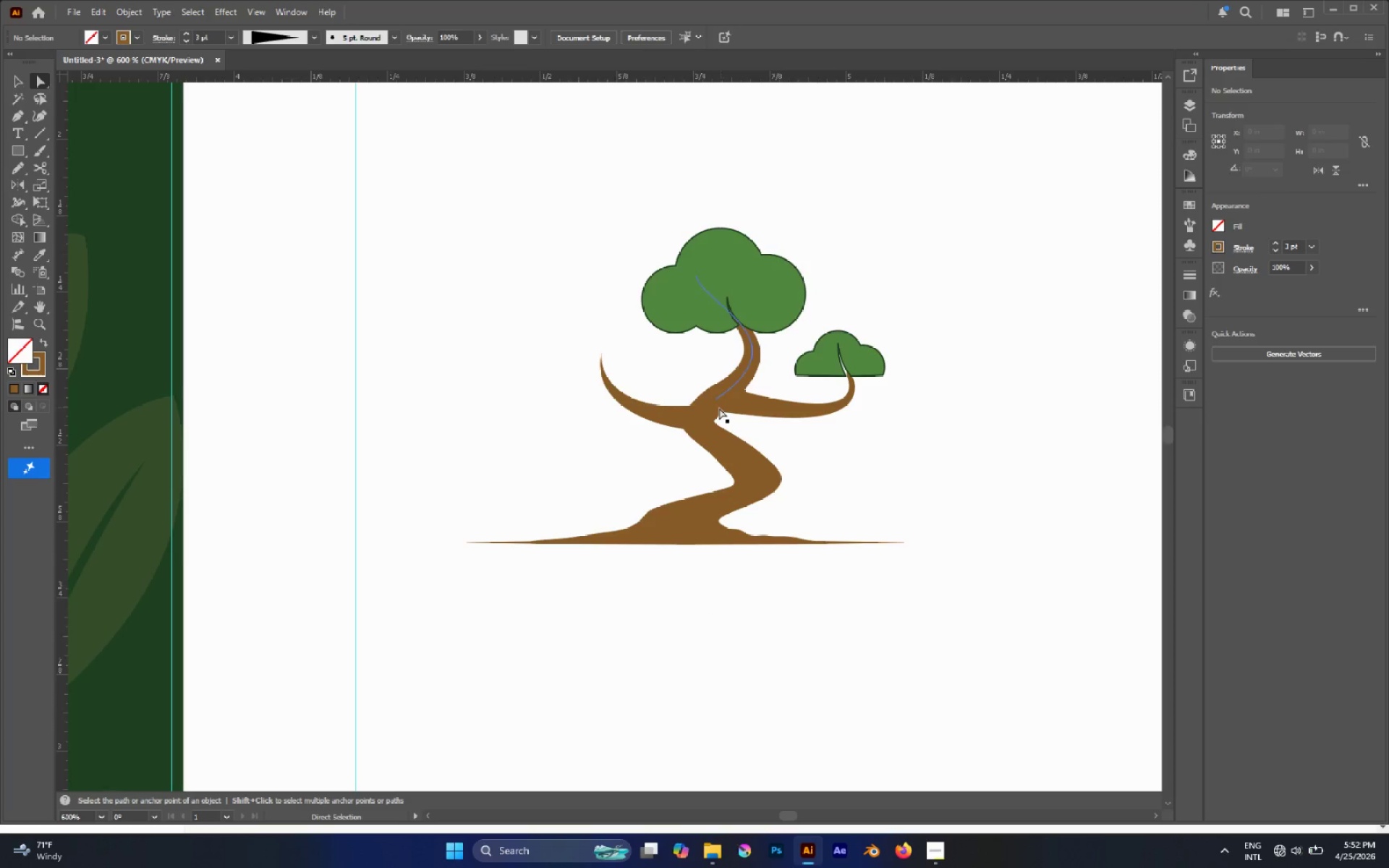 
hold_key(key=AltLeft, duration=0.72)
left_click([645, 406])
 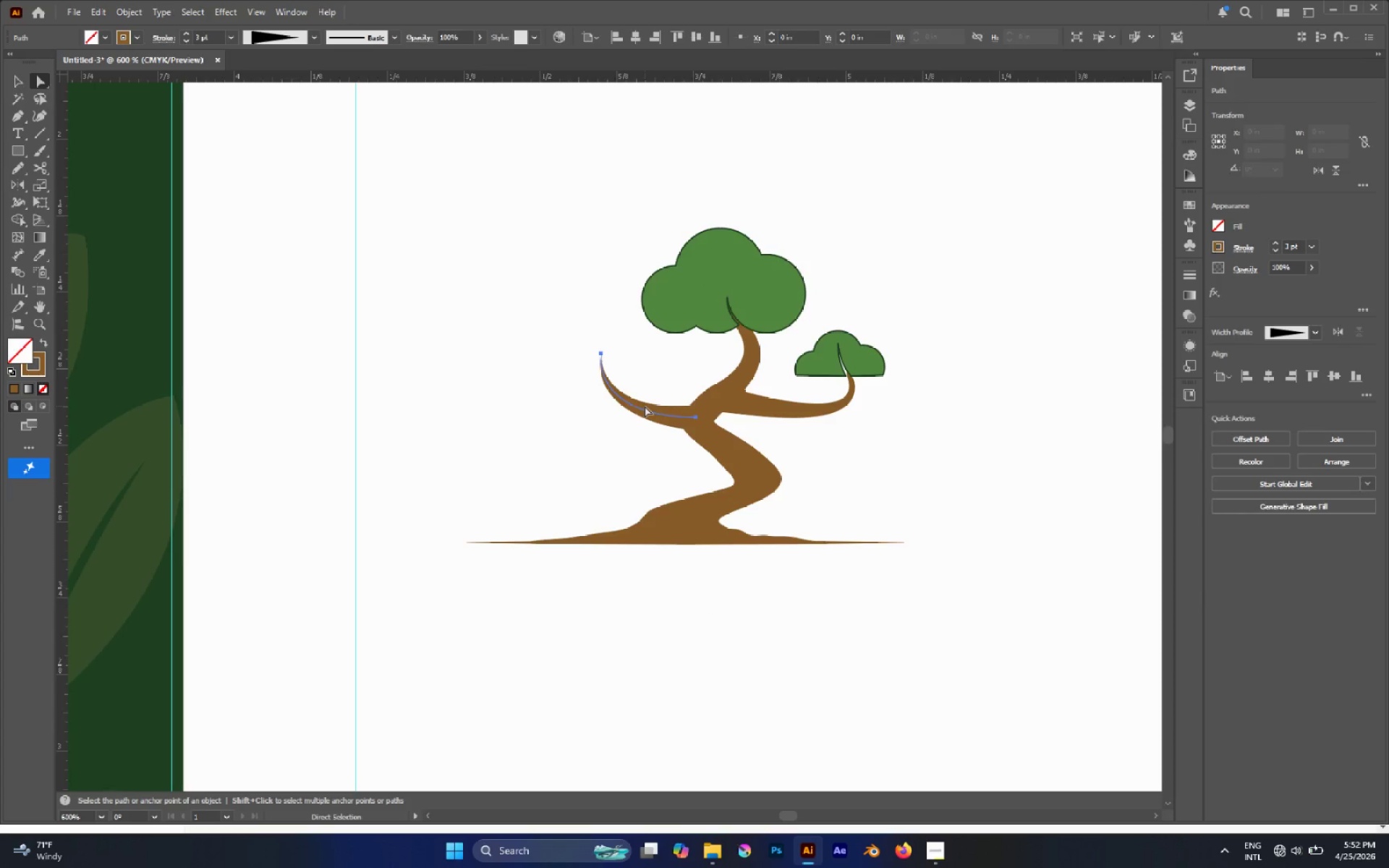 
key(Control+C)
 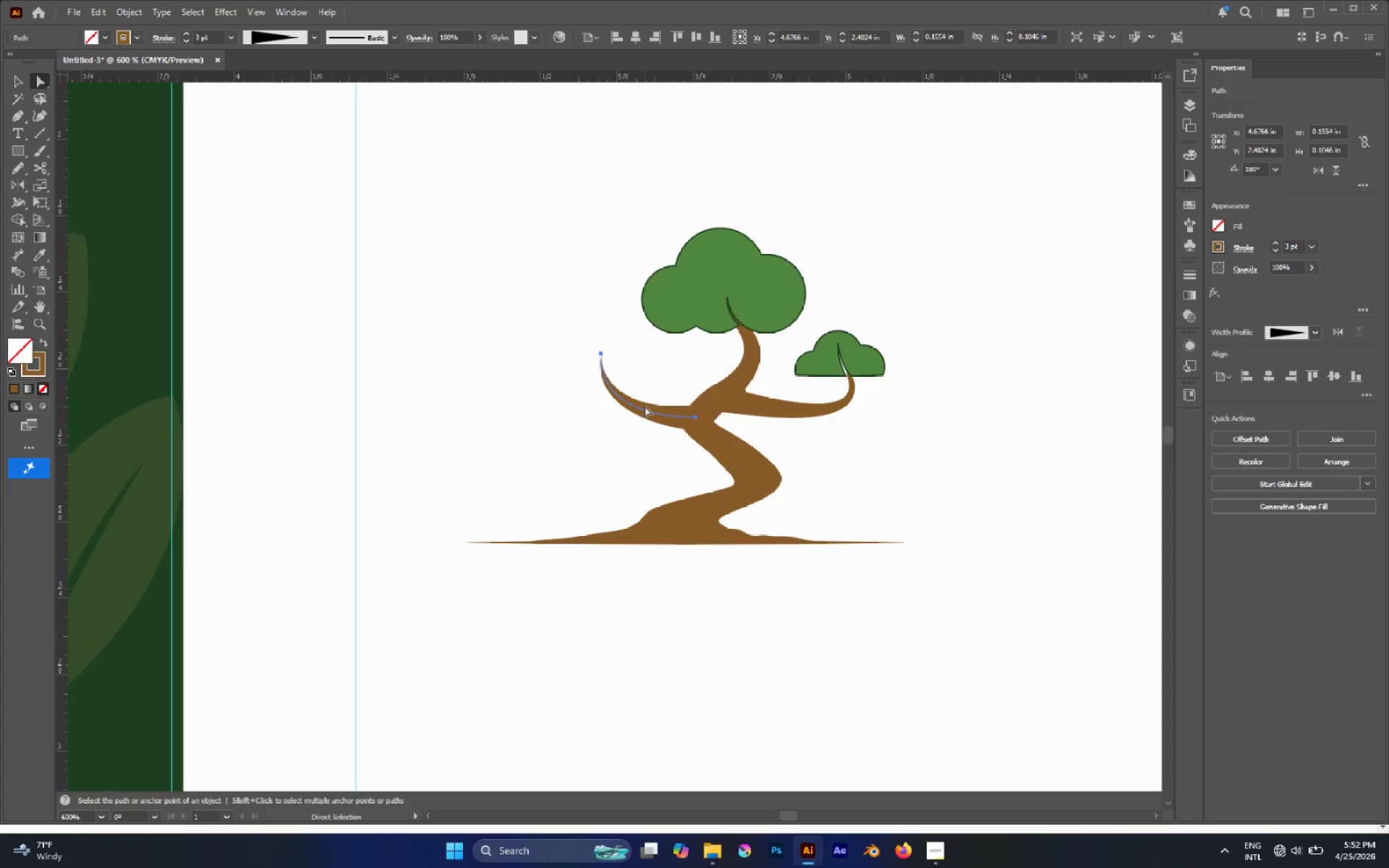 
key(Control+Shift+V)
 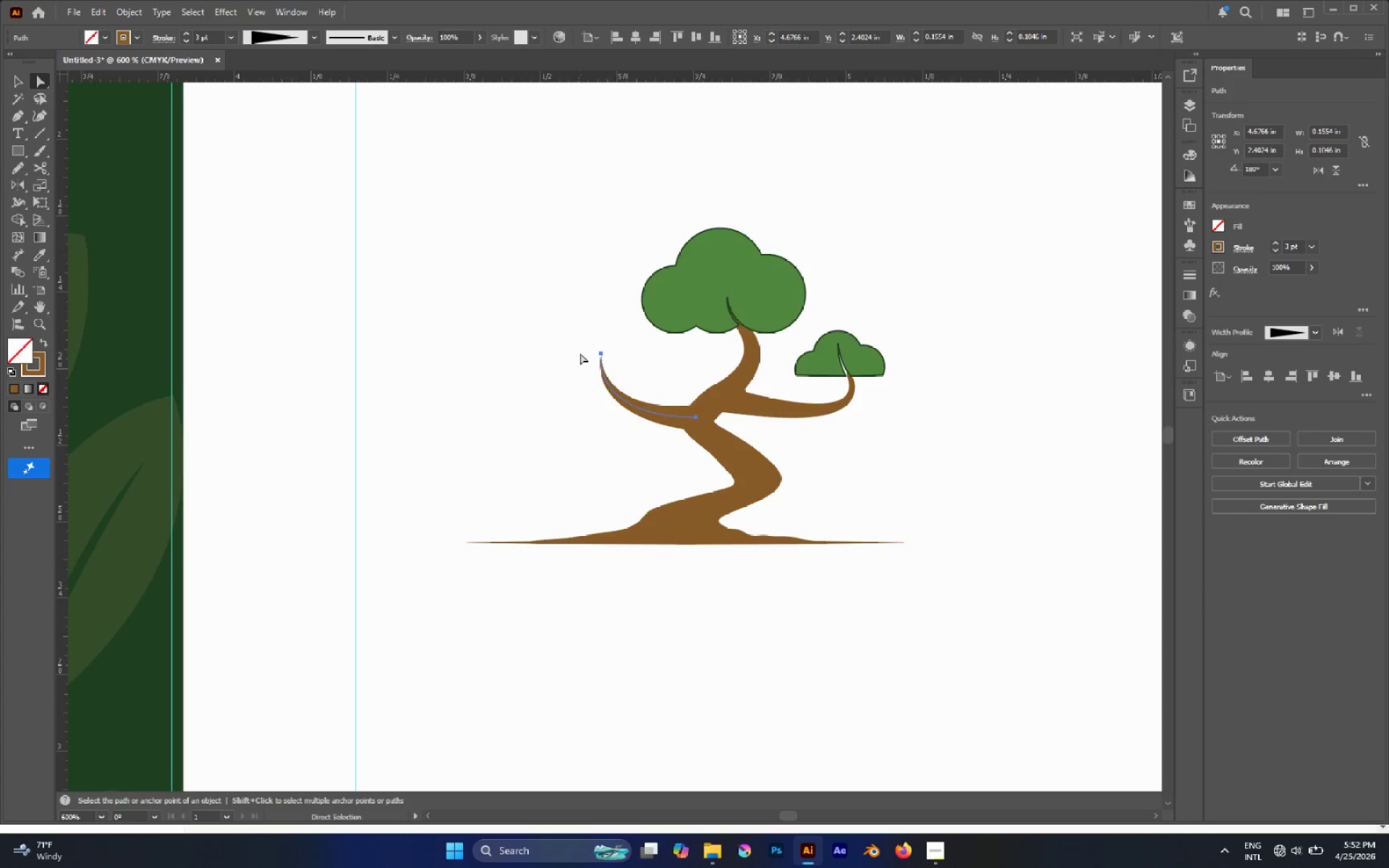 
left_click([600, 351])
 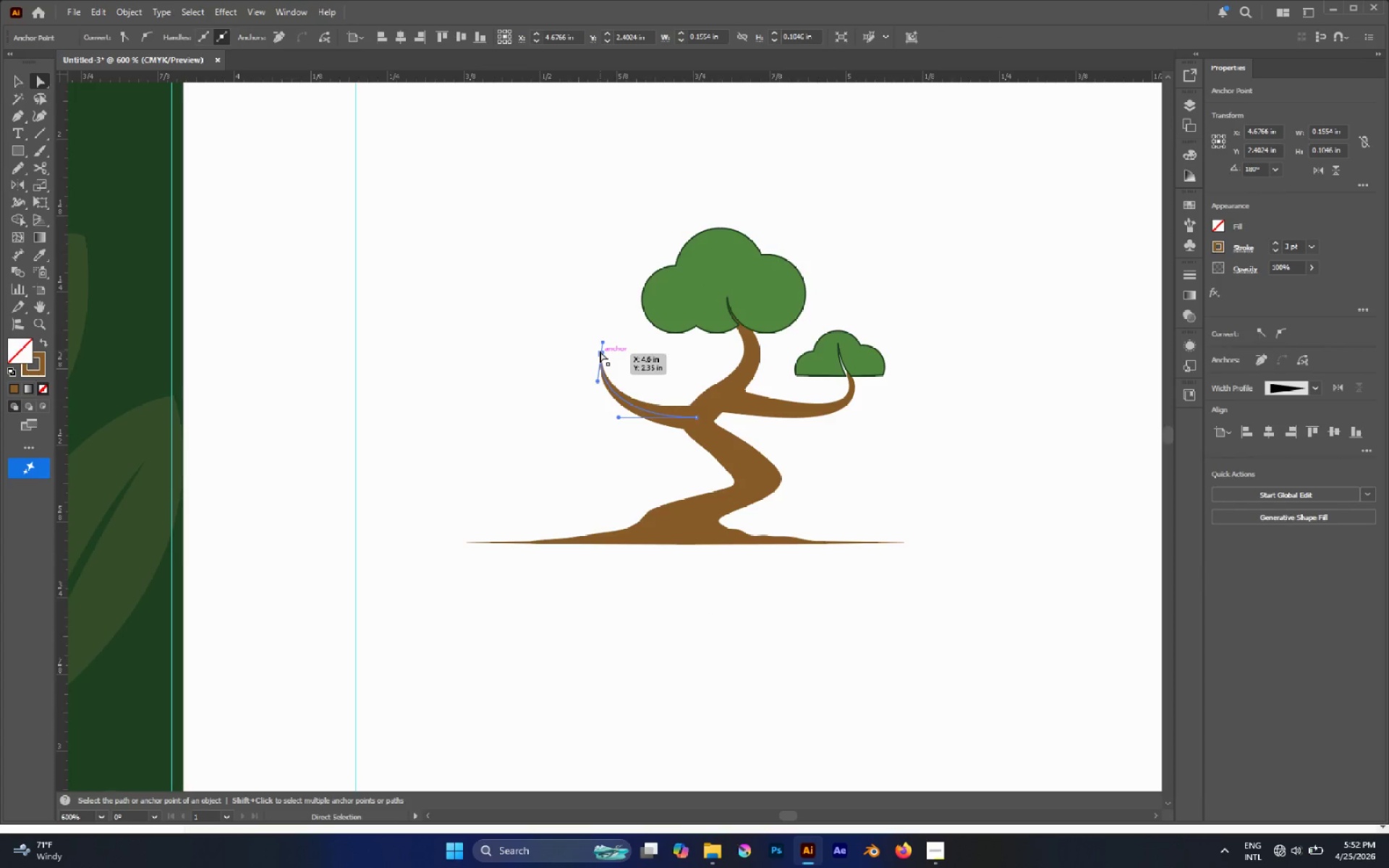 
left_click_drag(start_coordinate=[600, 351], to_coordinate=[638, 353])
 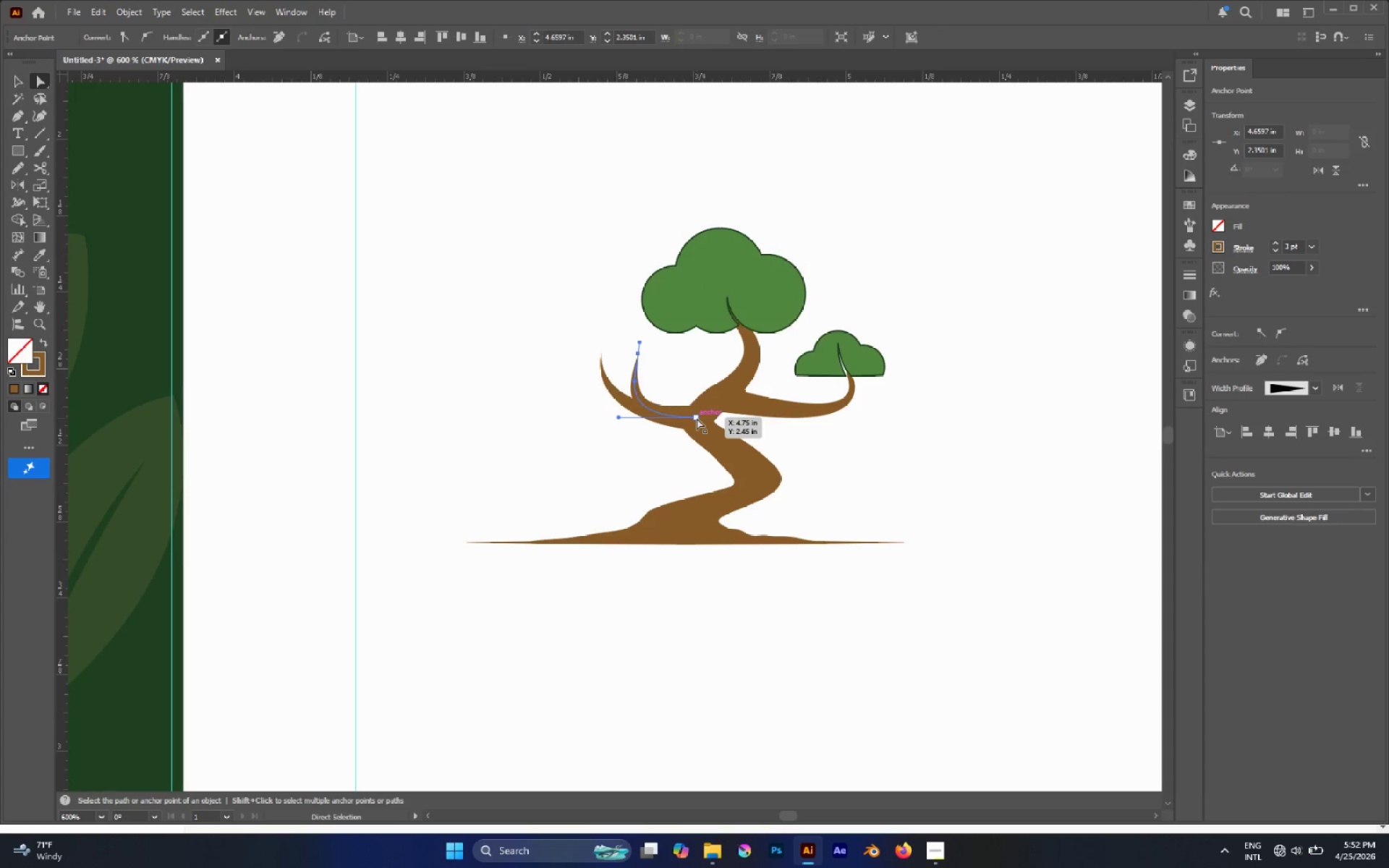 
left_click([660, 376])
 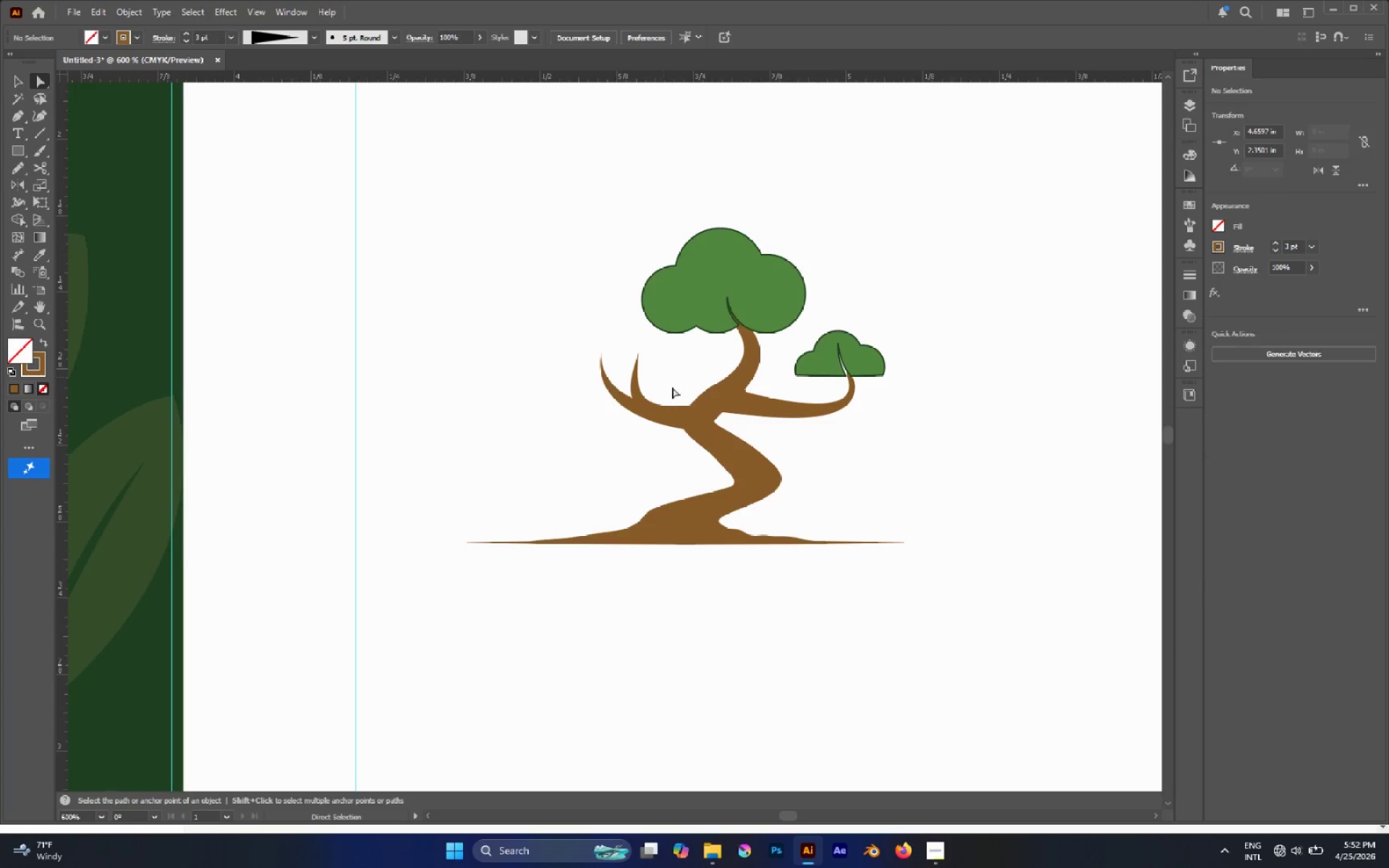 
hold_key(key=AltLeft, duration=0.39)
 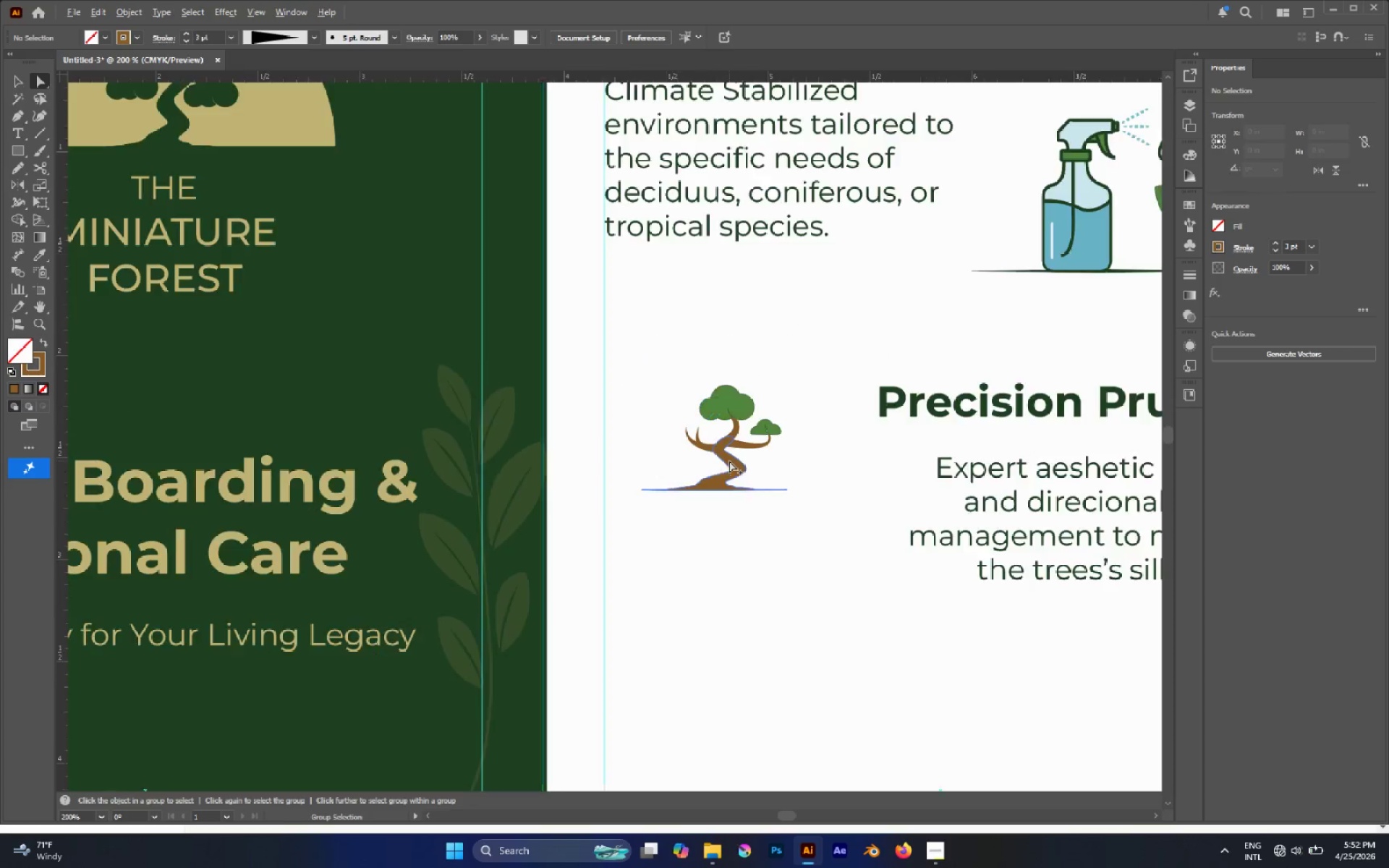 
hold_key(key=AltLeft, duration=0.36)
 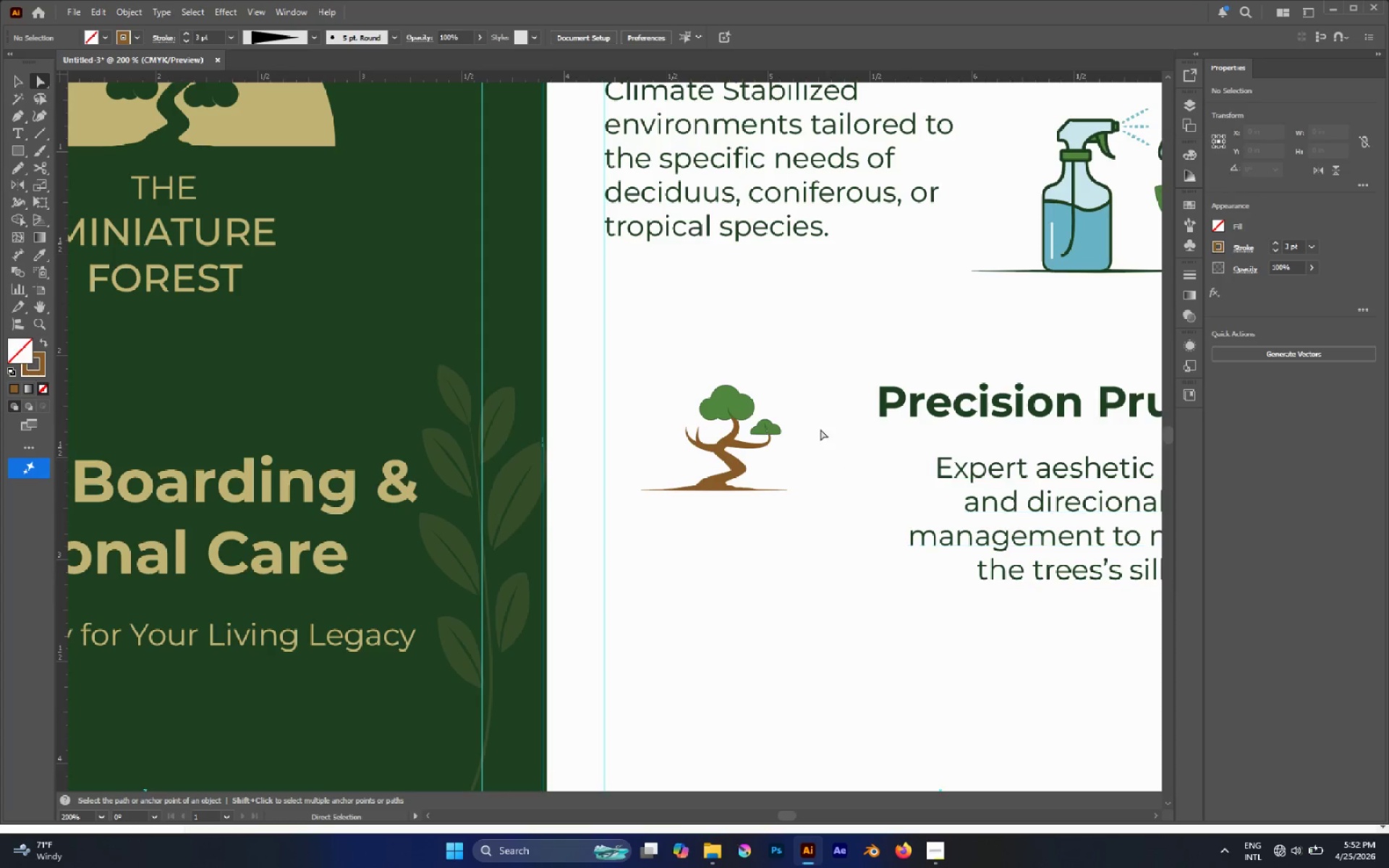 
scroll: coordinate [732, 467], scroll_direction: none, amount: 0.0
 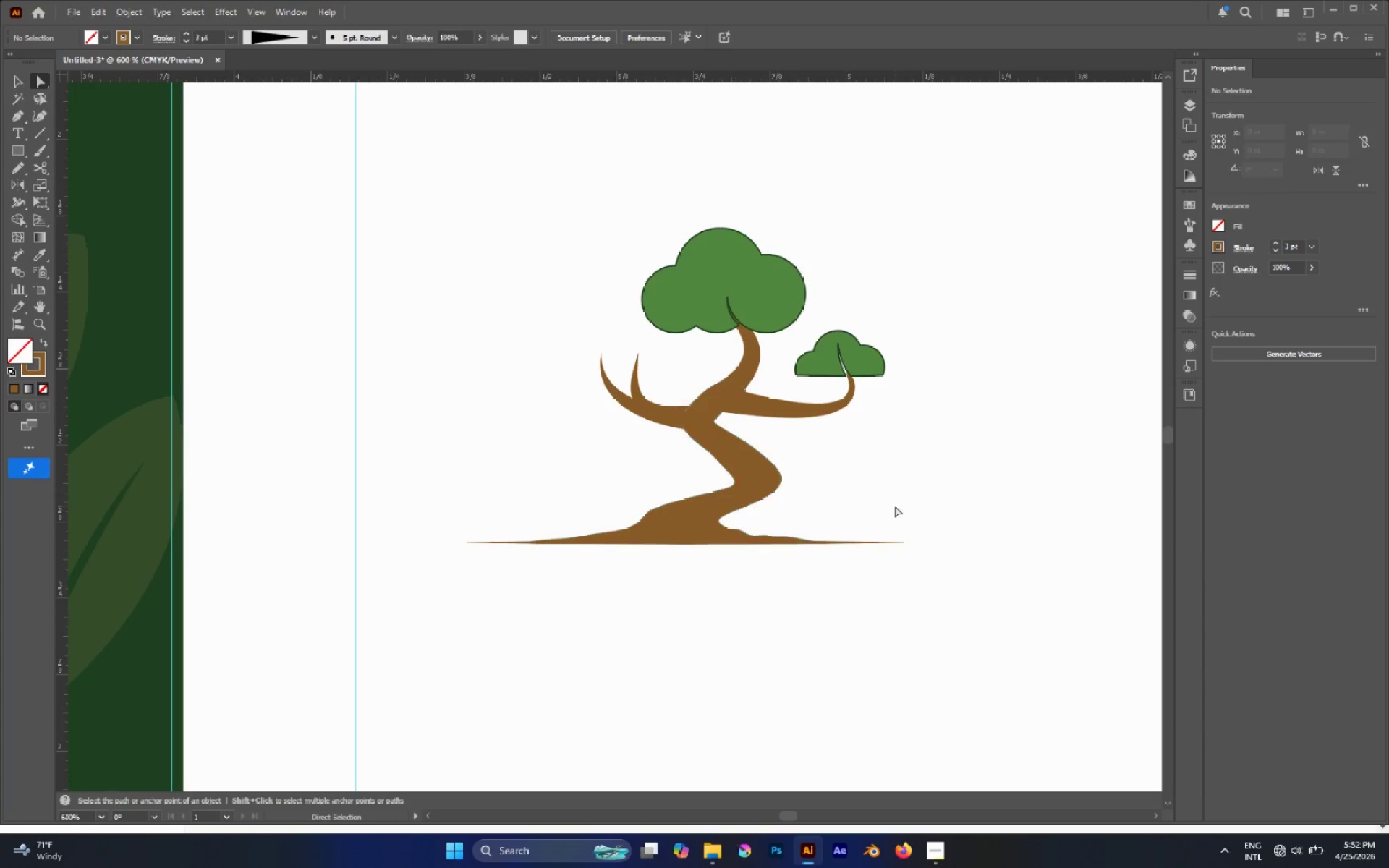 
scroll: coordinate [729, 461], scroll_direction: down, amount: 3.0
 